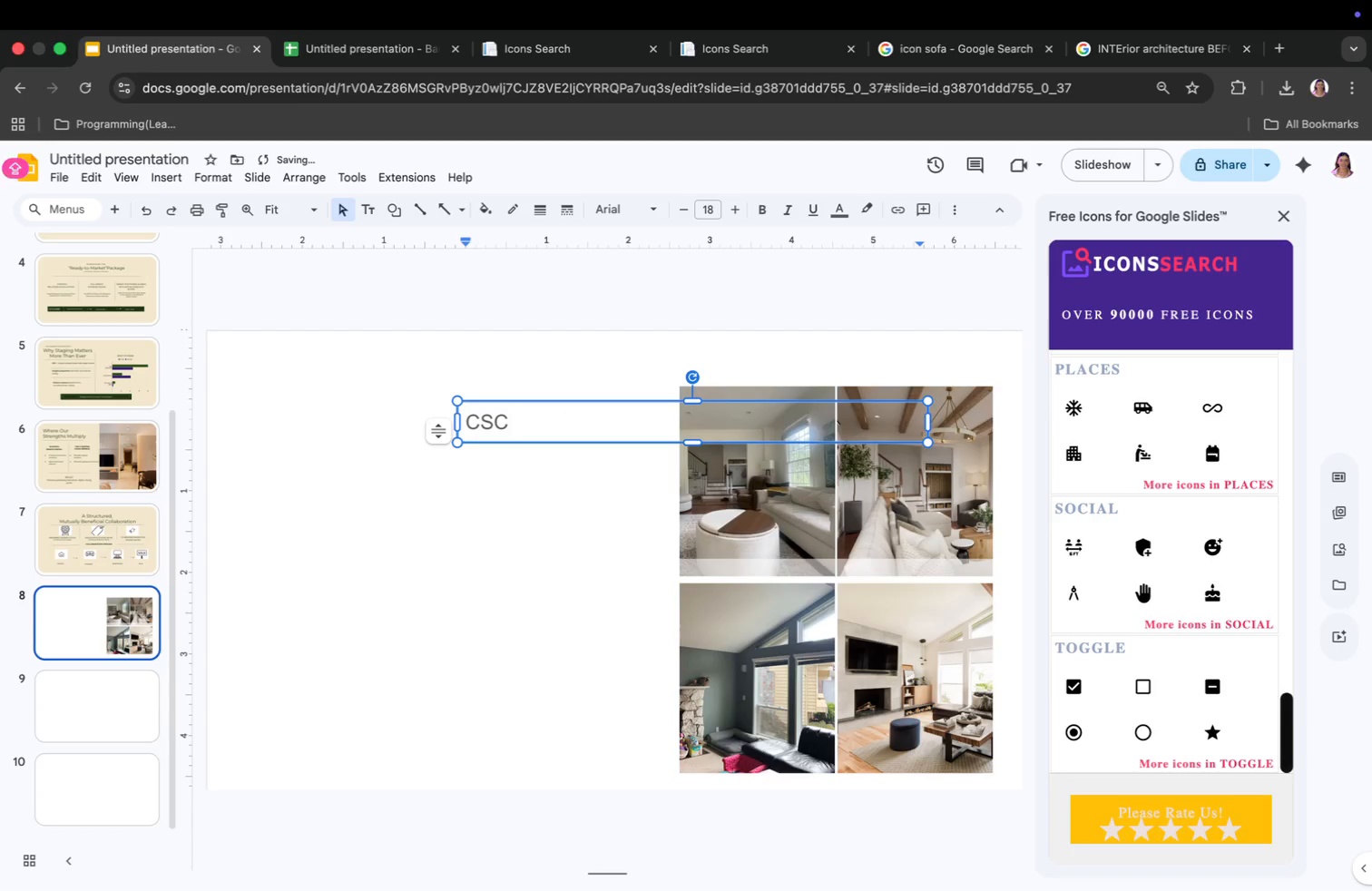 
type(CSC)
 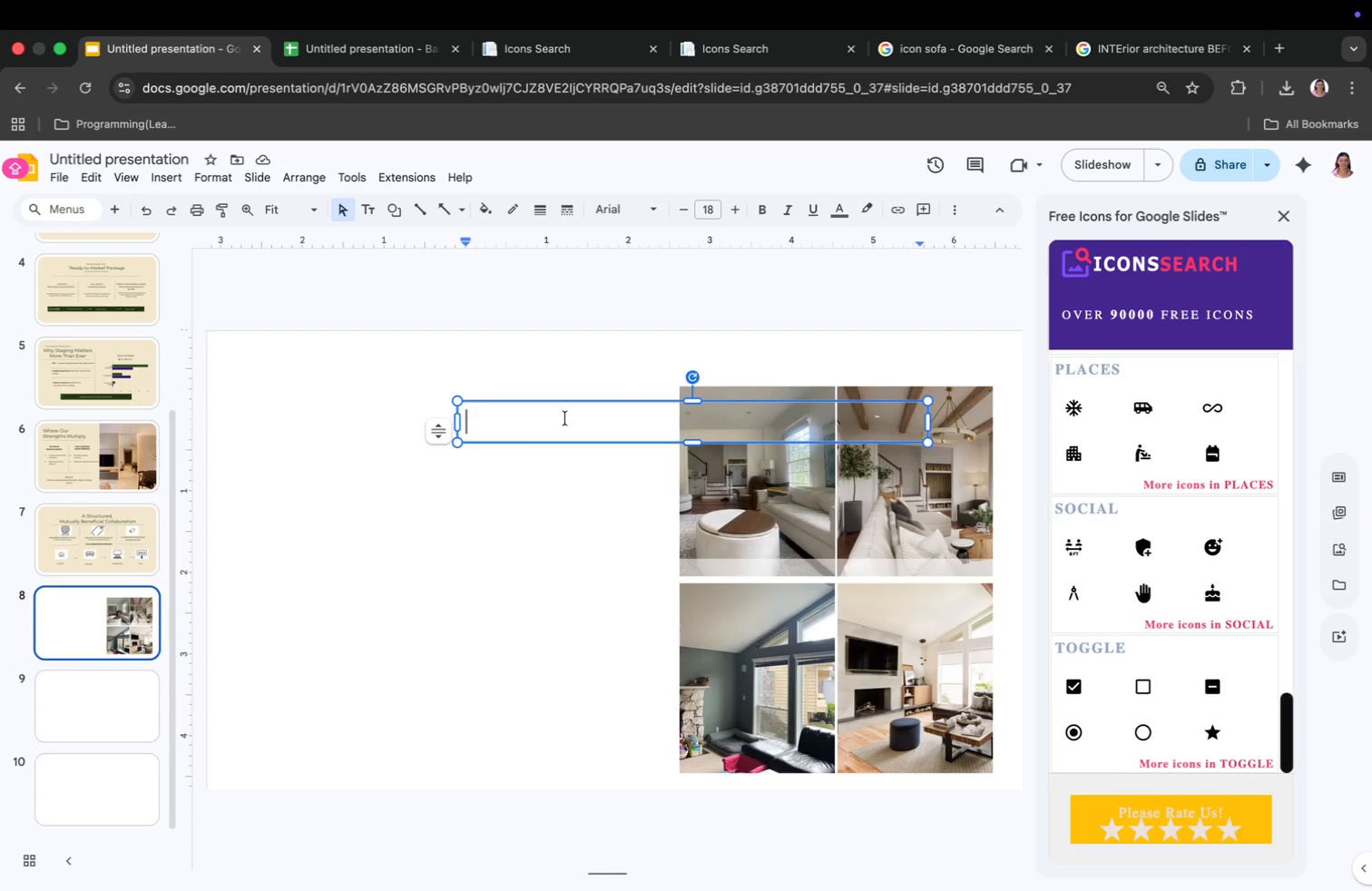 
right_click([567, 420])
 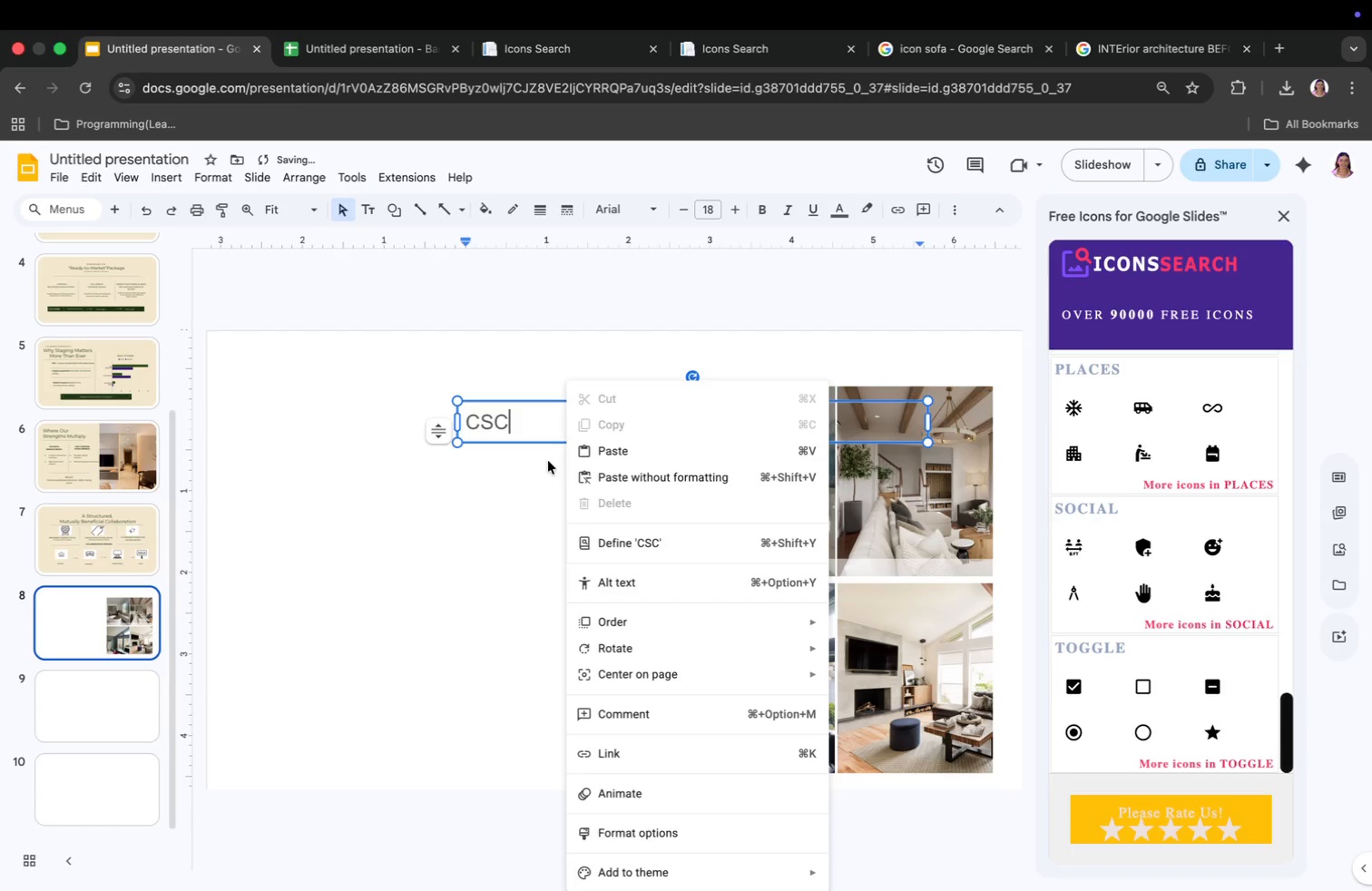 
left_click([524, 463])
 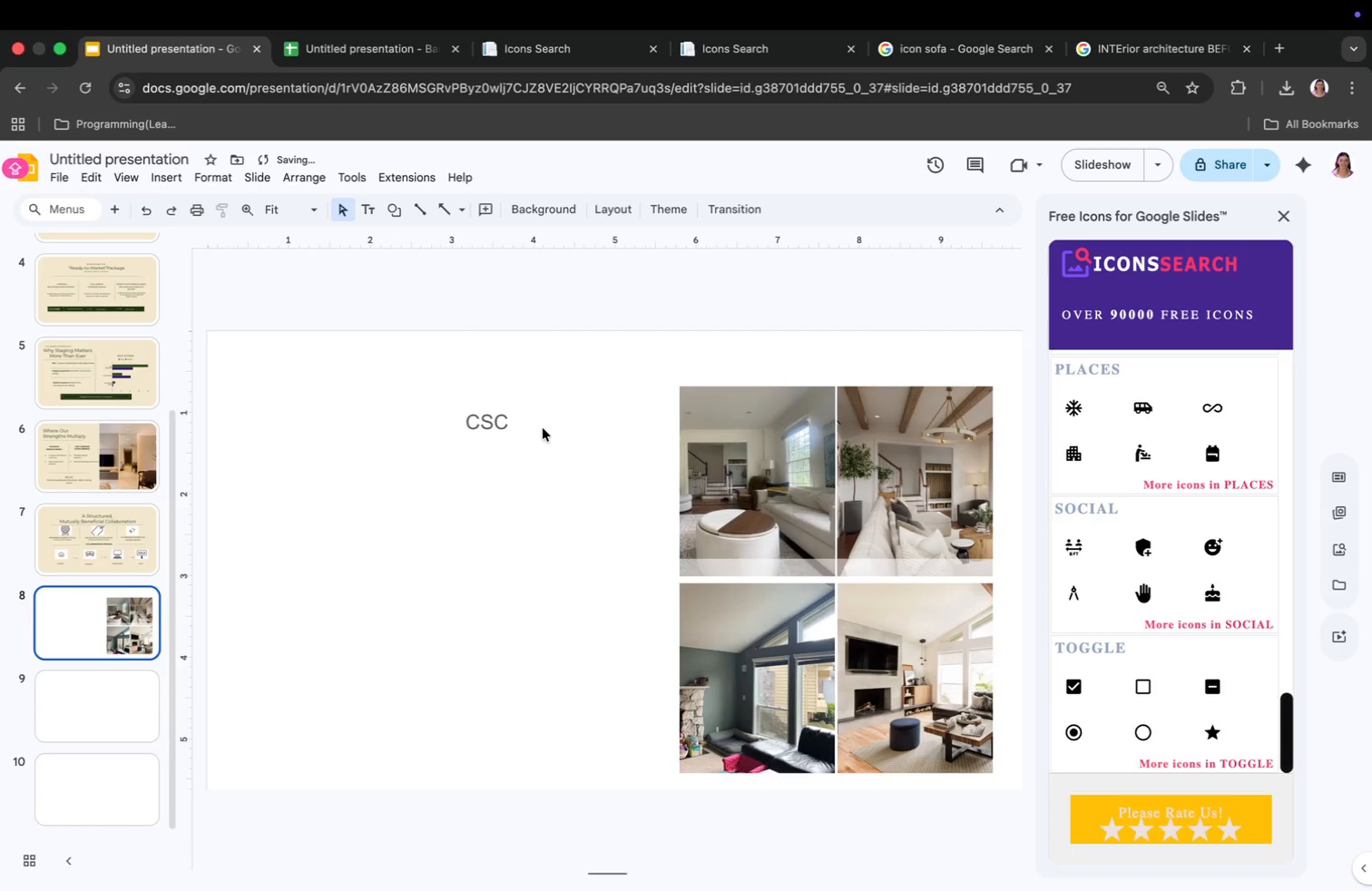 
left_click([543, 428])
 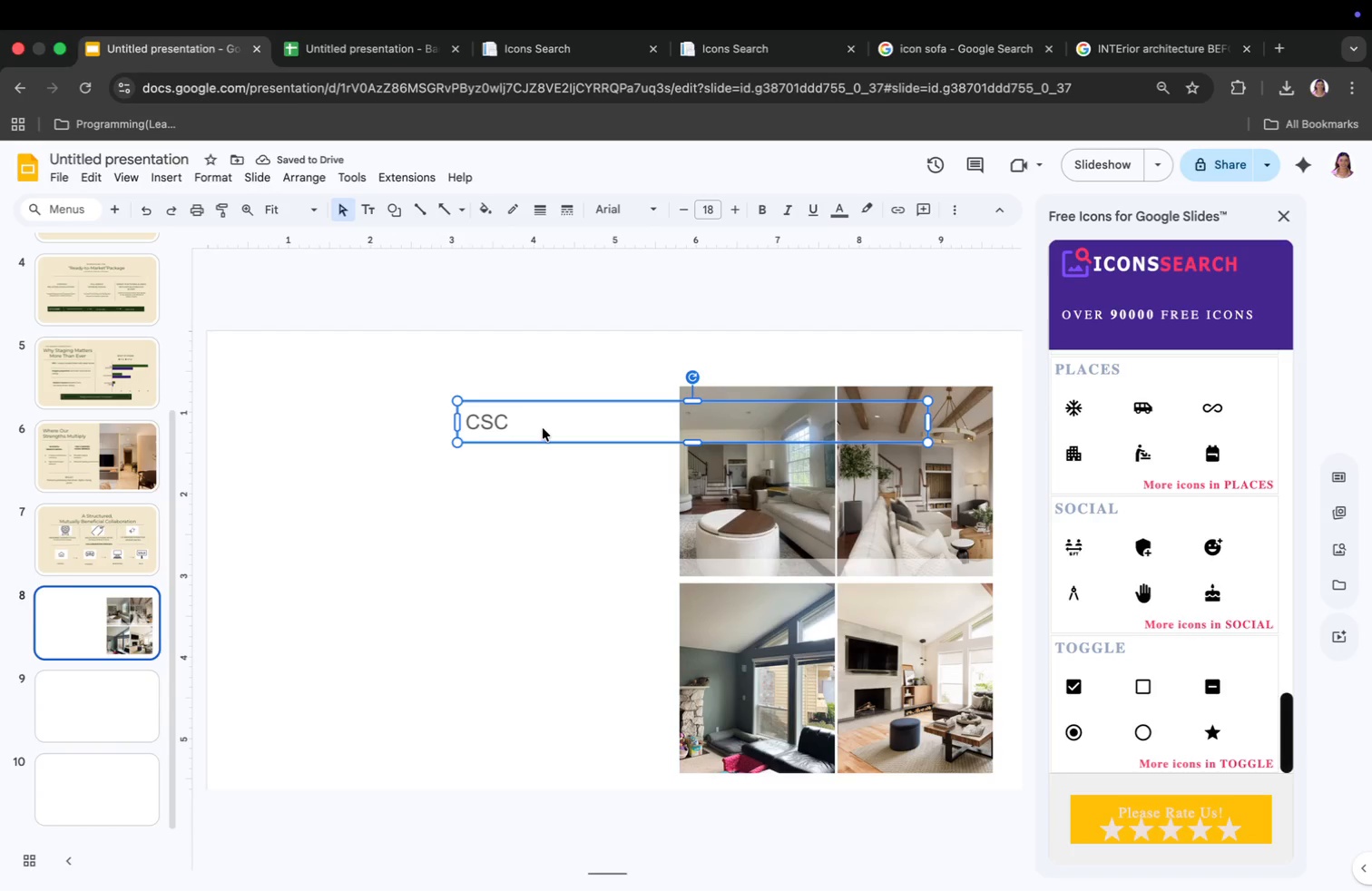 
right_click([543, 428])
 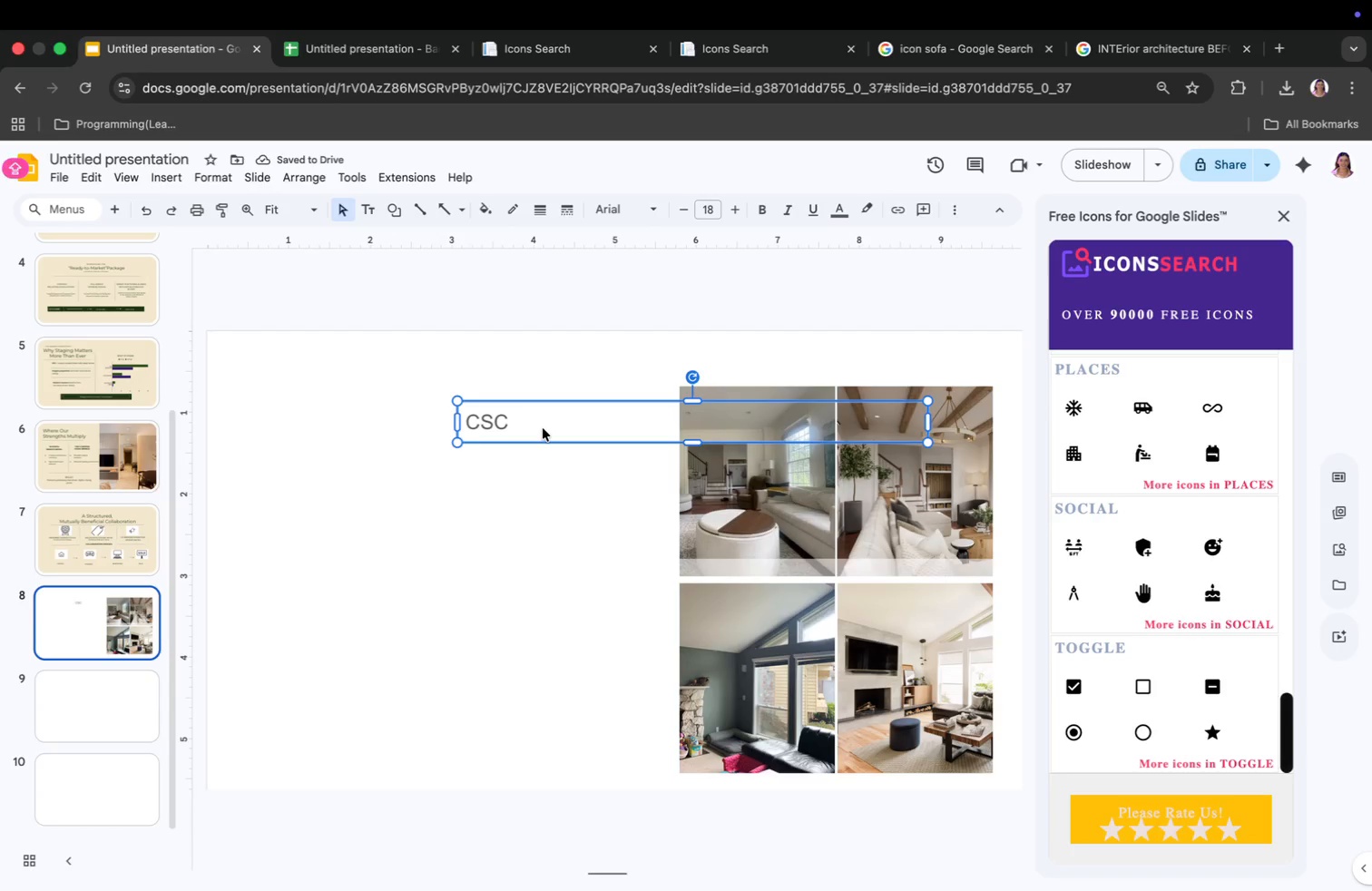 
right_click([543, 428])
 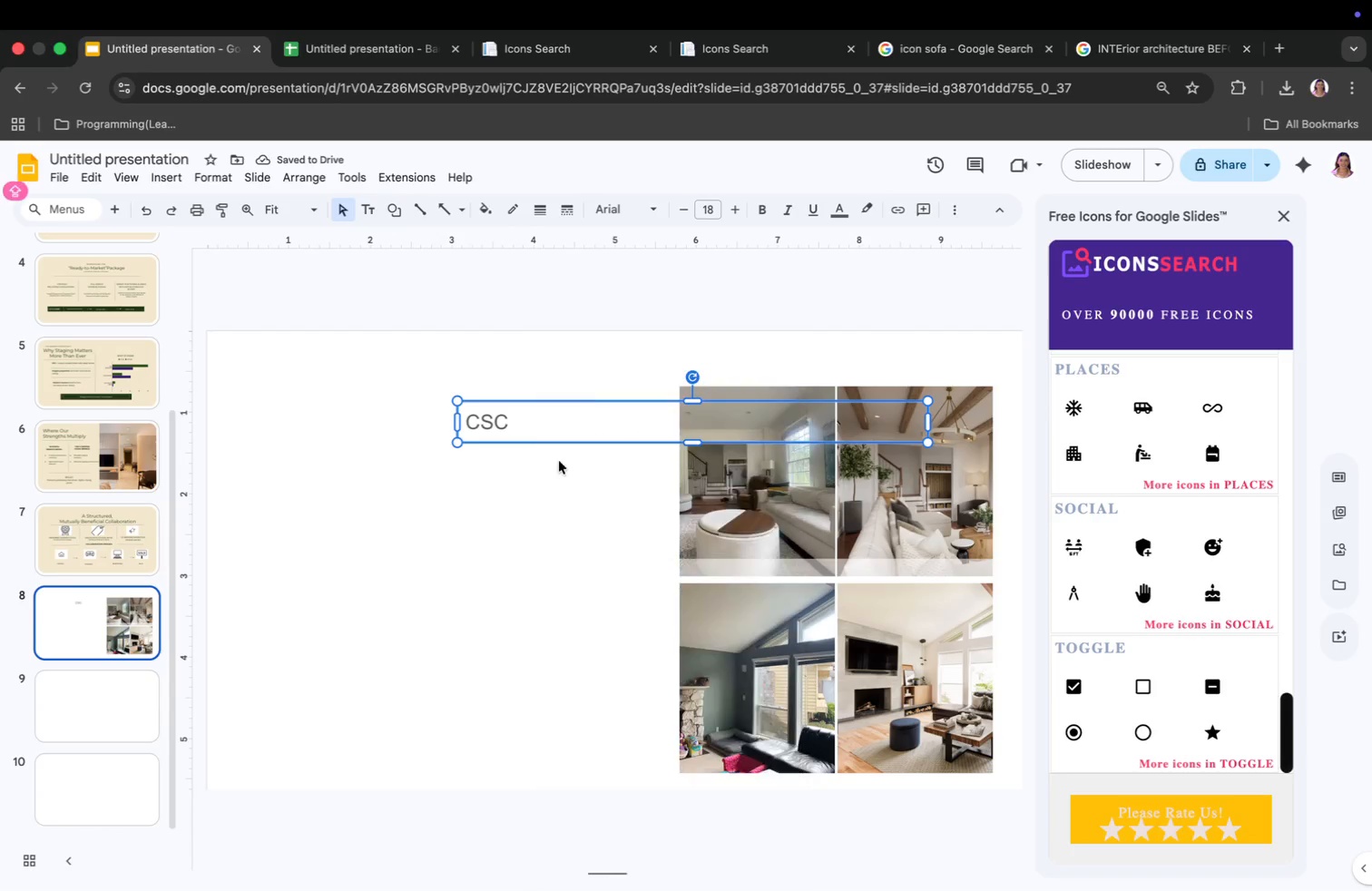 
double_click([548, 500])
 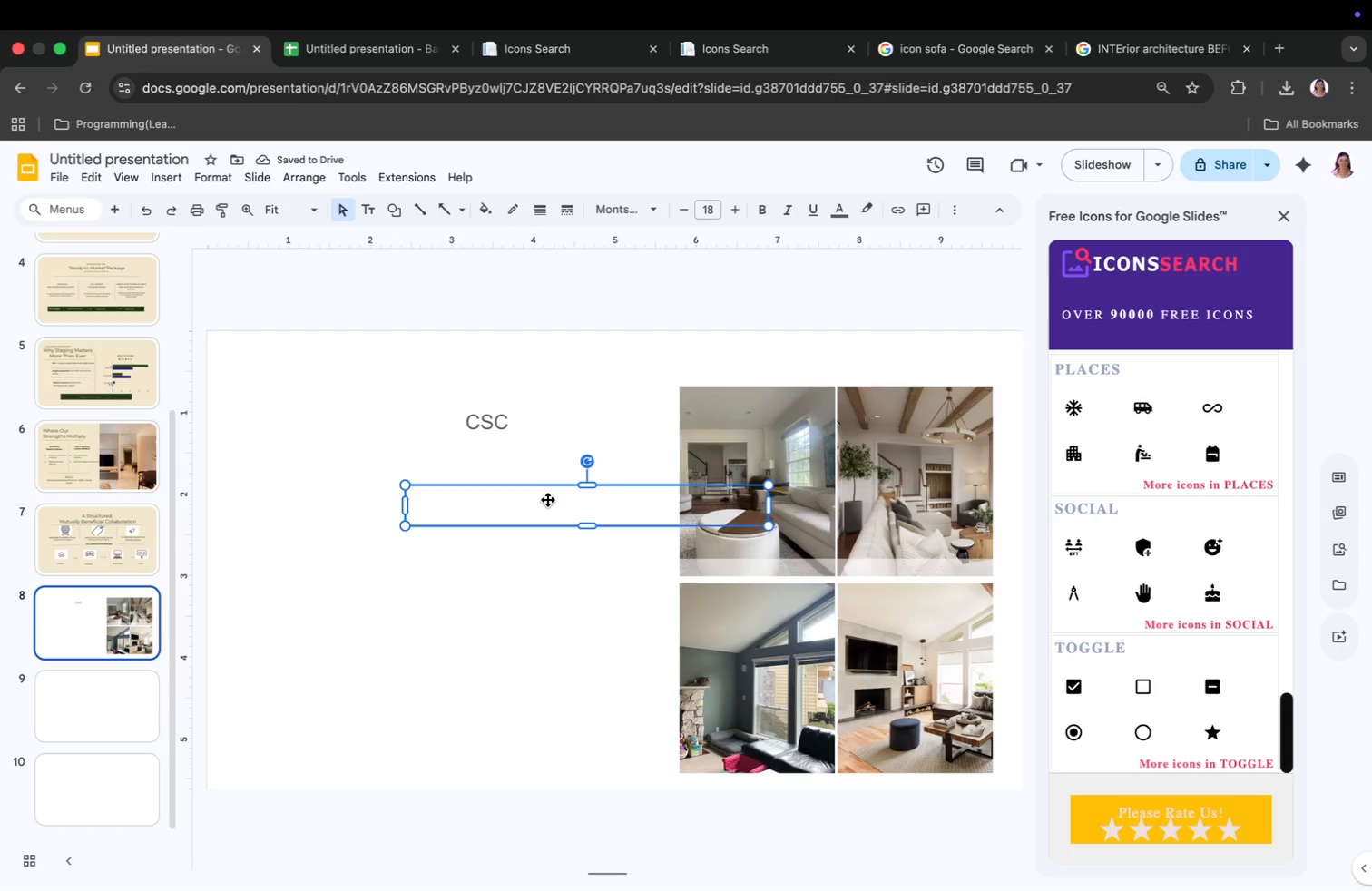 
right_click([548, 500])
 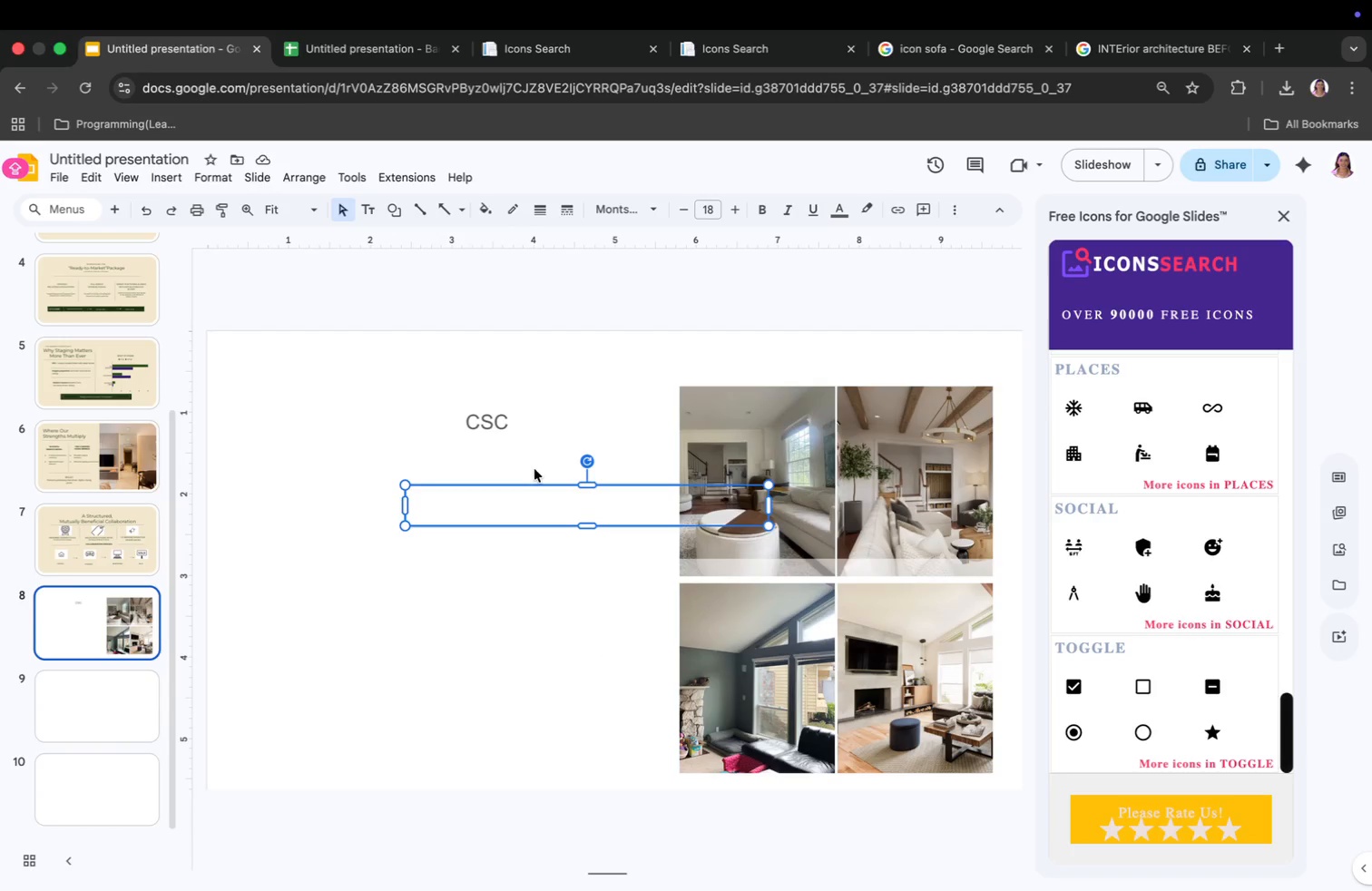 
left_click([522, 413])
 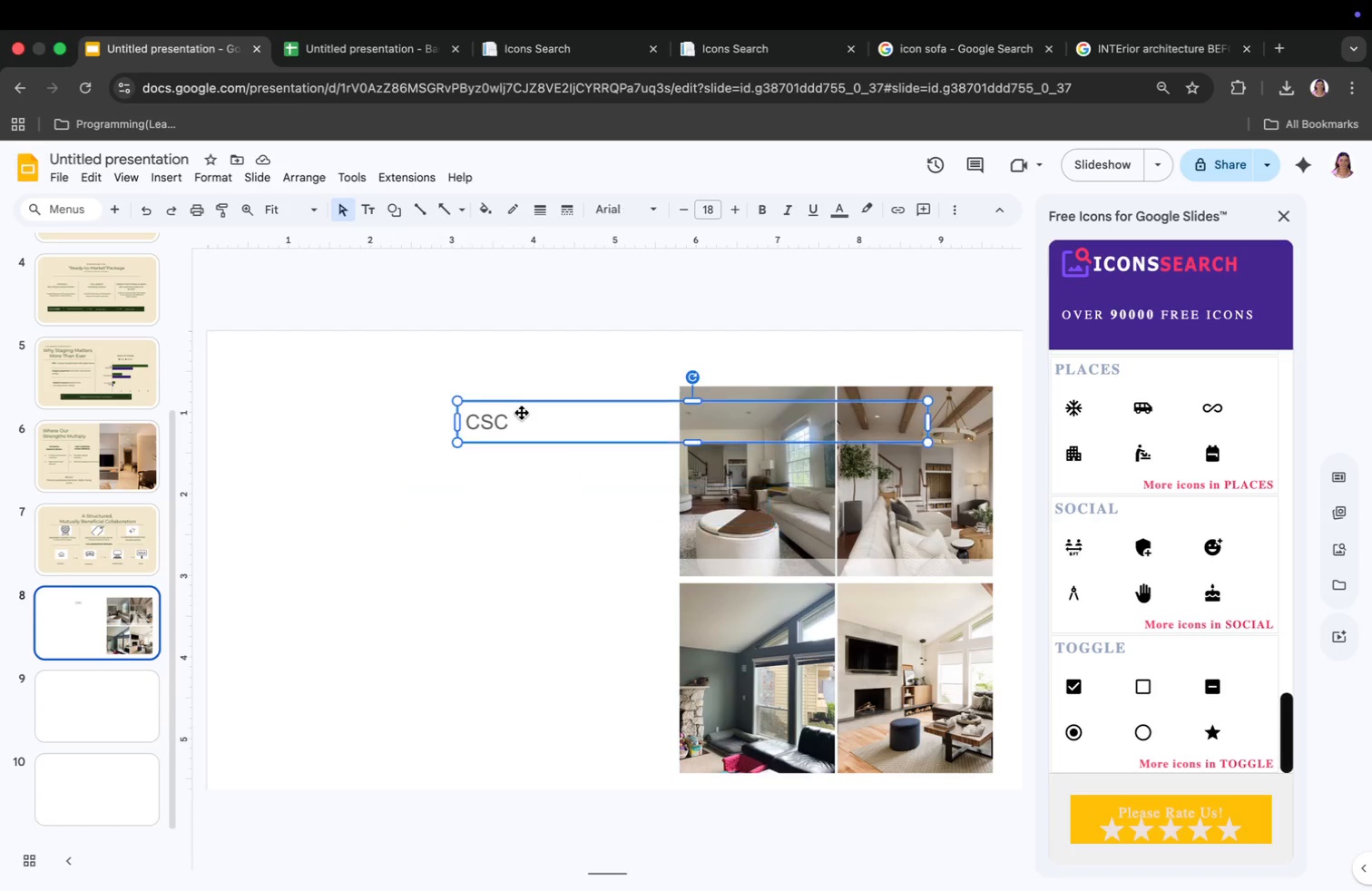 
double_click([521, 417])
 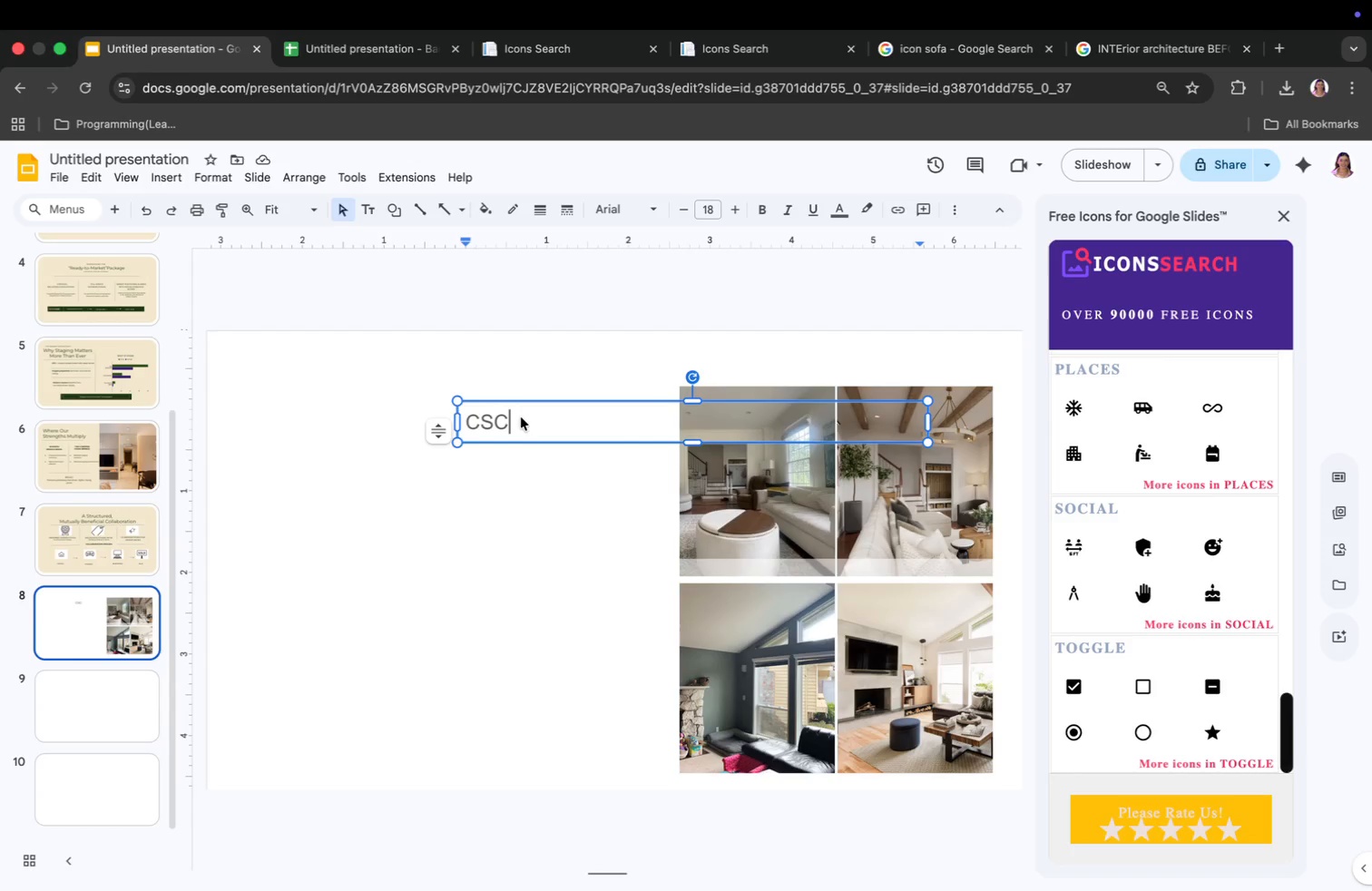 
triple_click([521, 417])
 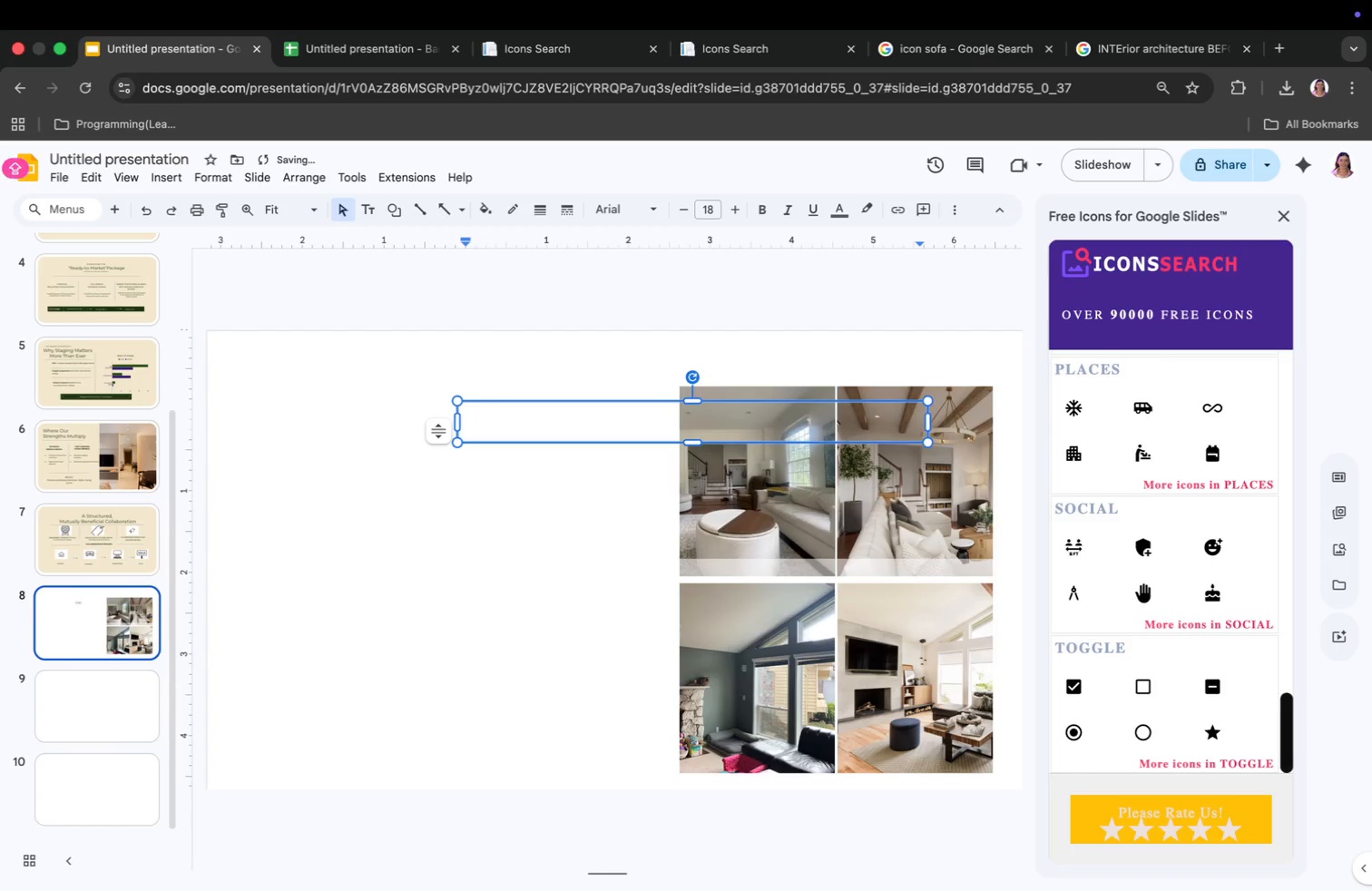 
key(Backspace)
key(Backspace)
key(Backspace)
key(Backspace)
type(BLOOM & BT)
key(Backspace)
type(RANCH LISTING)
 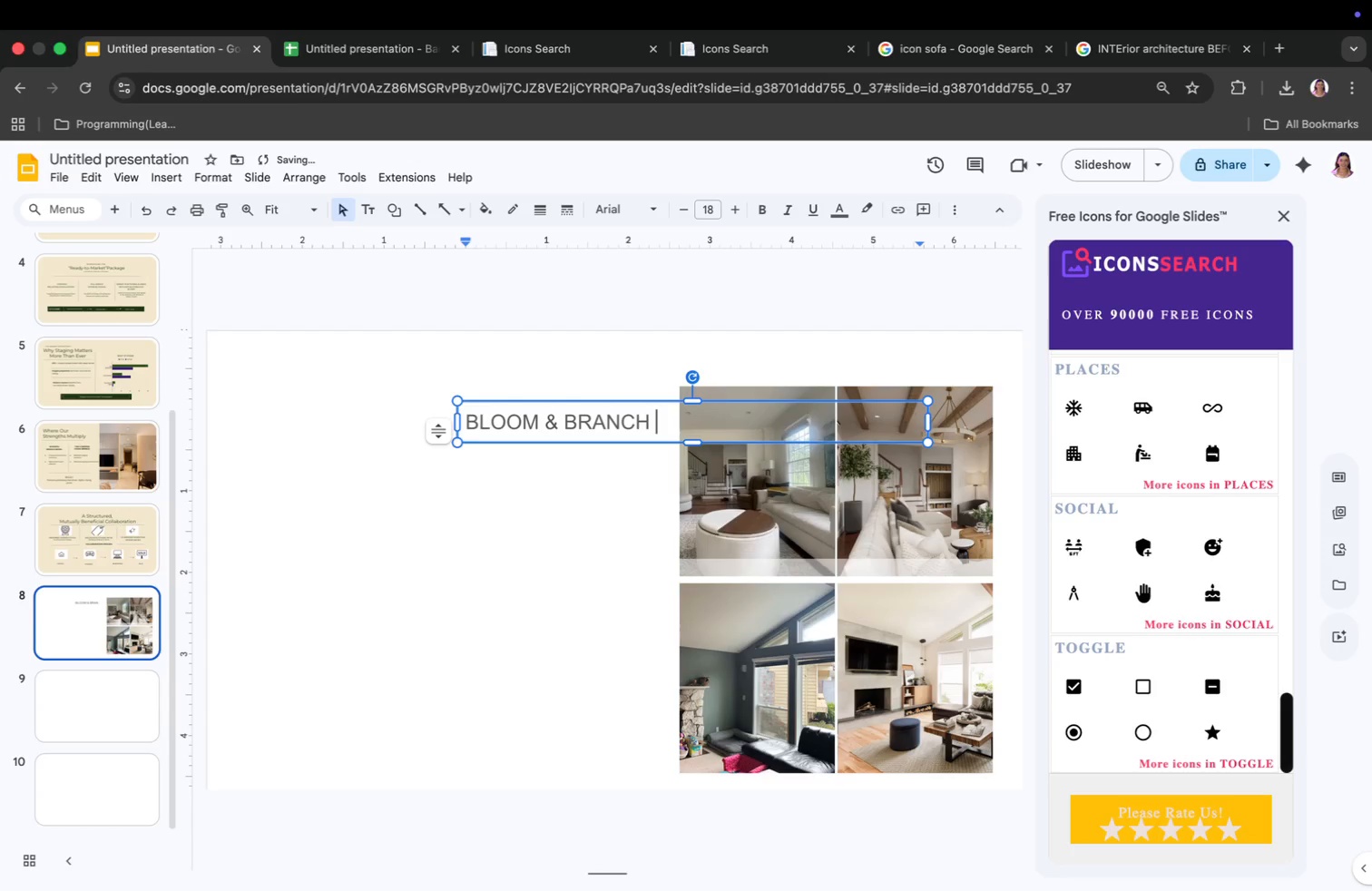 
key(Enter)
 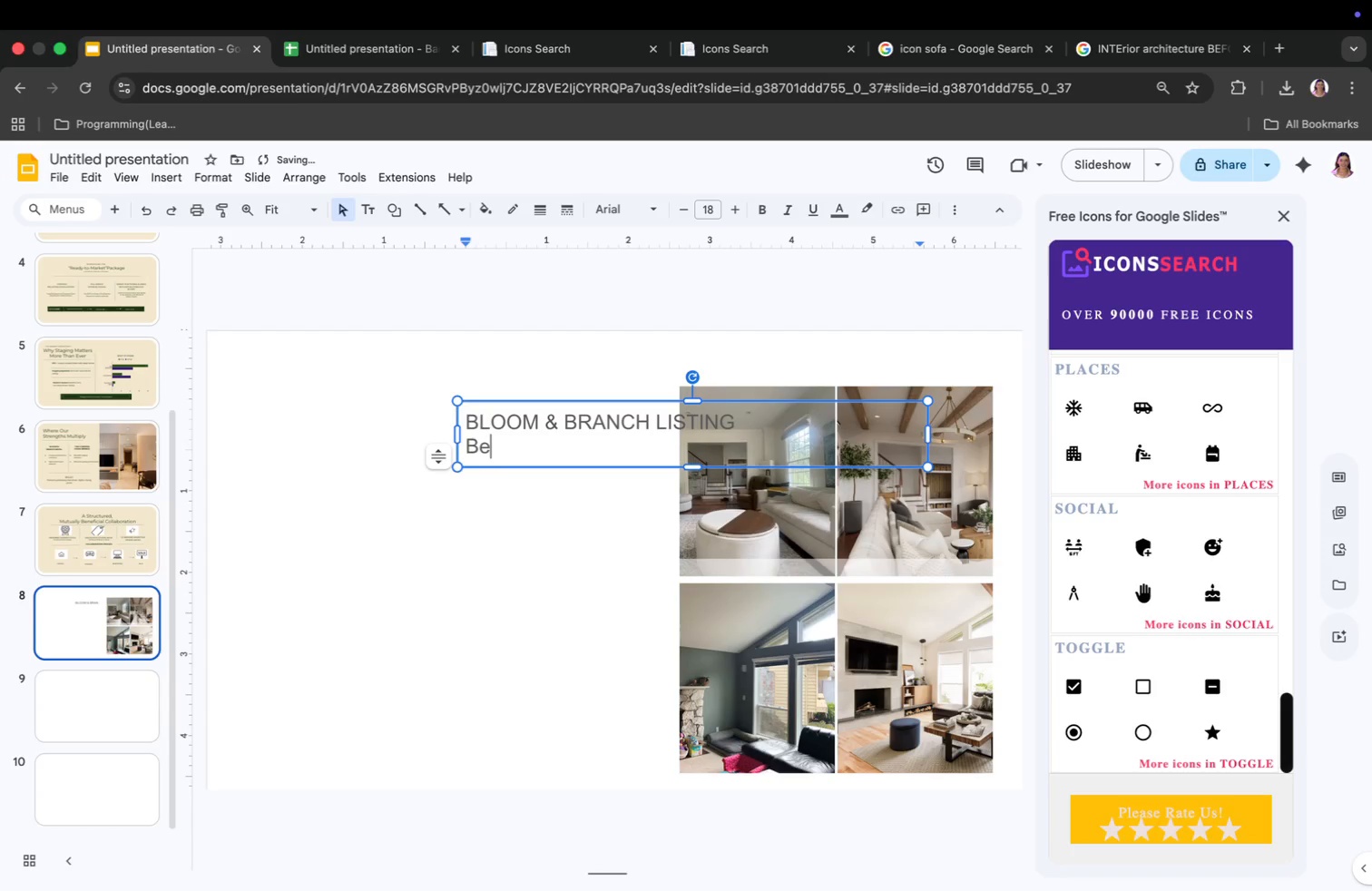 
type(BE)
key(Backspace)
type(efore)
 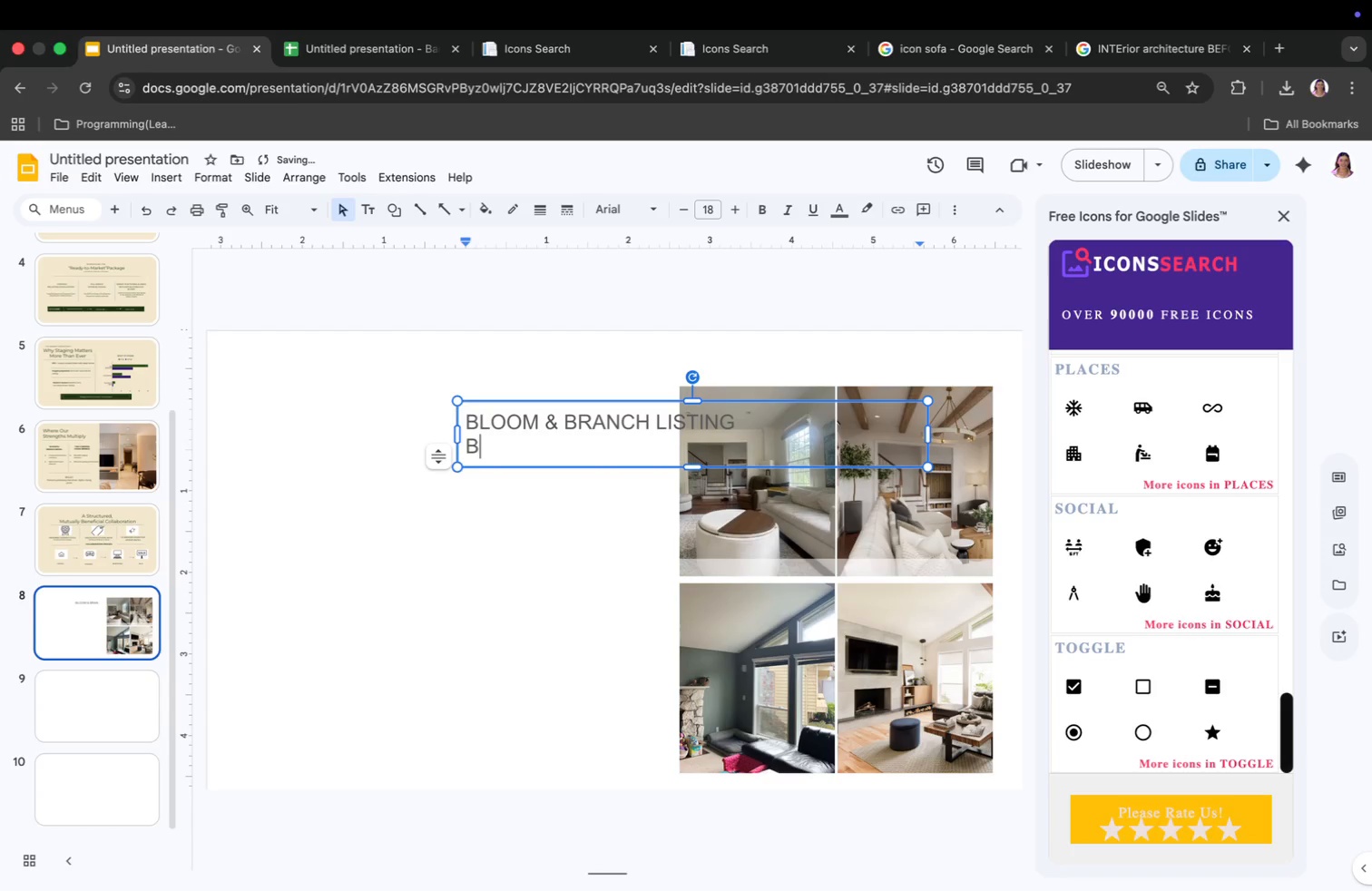 
left_click_drag(start_coordinate=[926, 433], to_coordinate=[754, 454])
 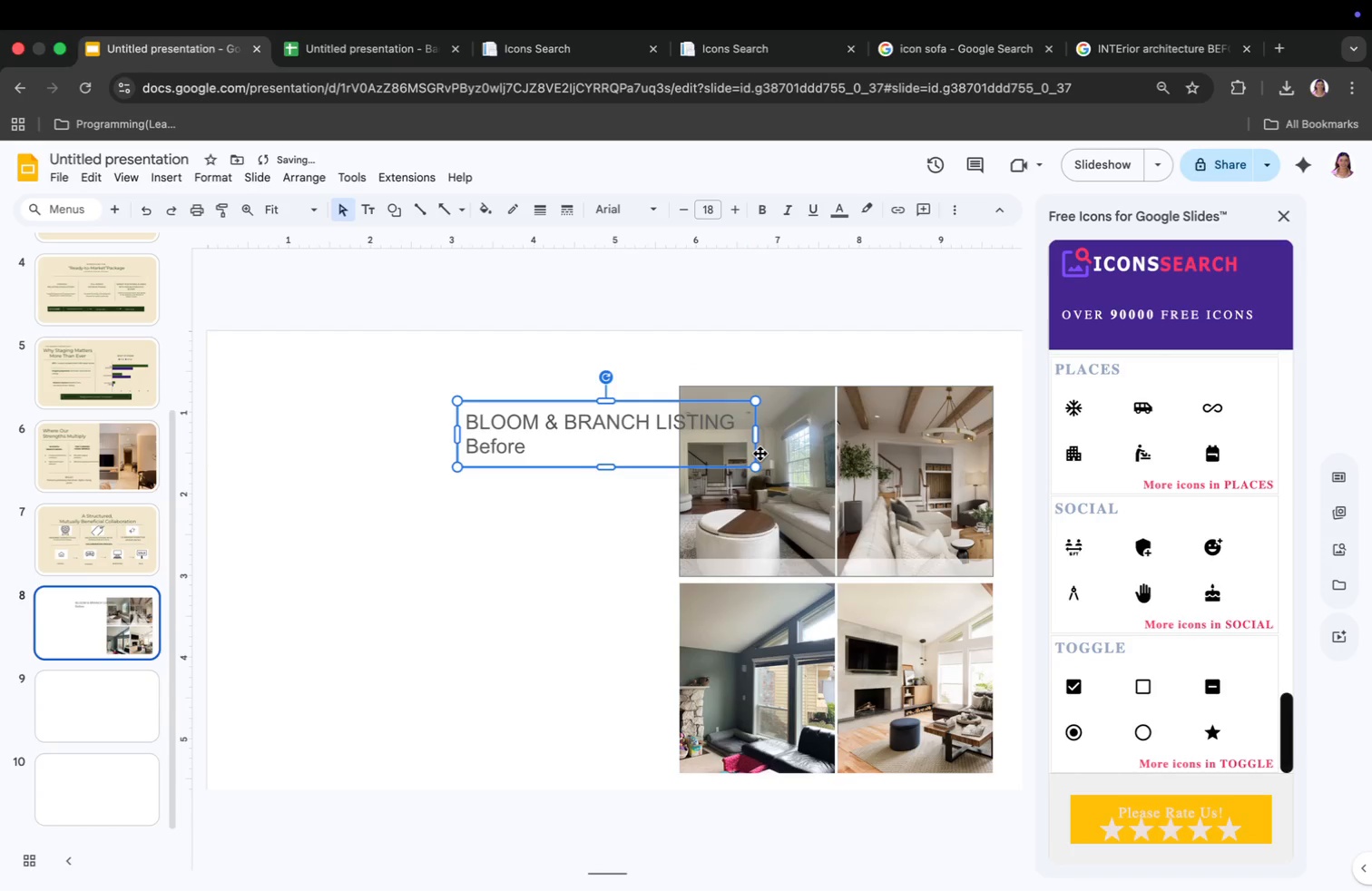 
left_click([595, 430])
 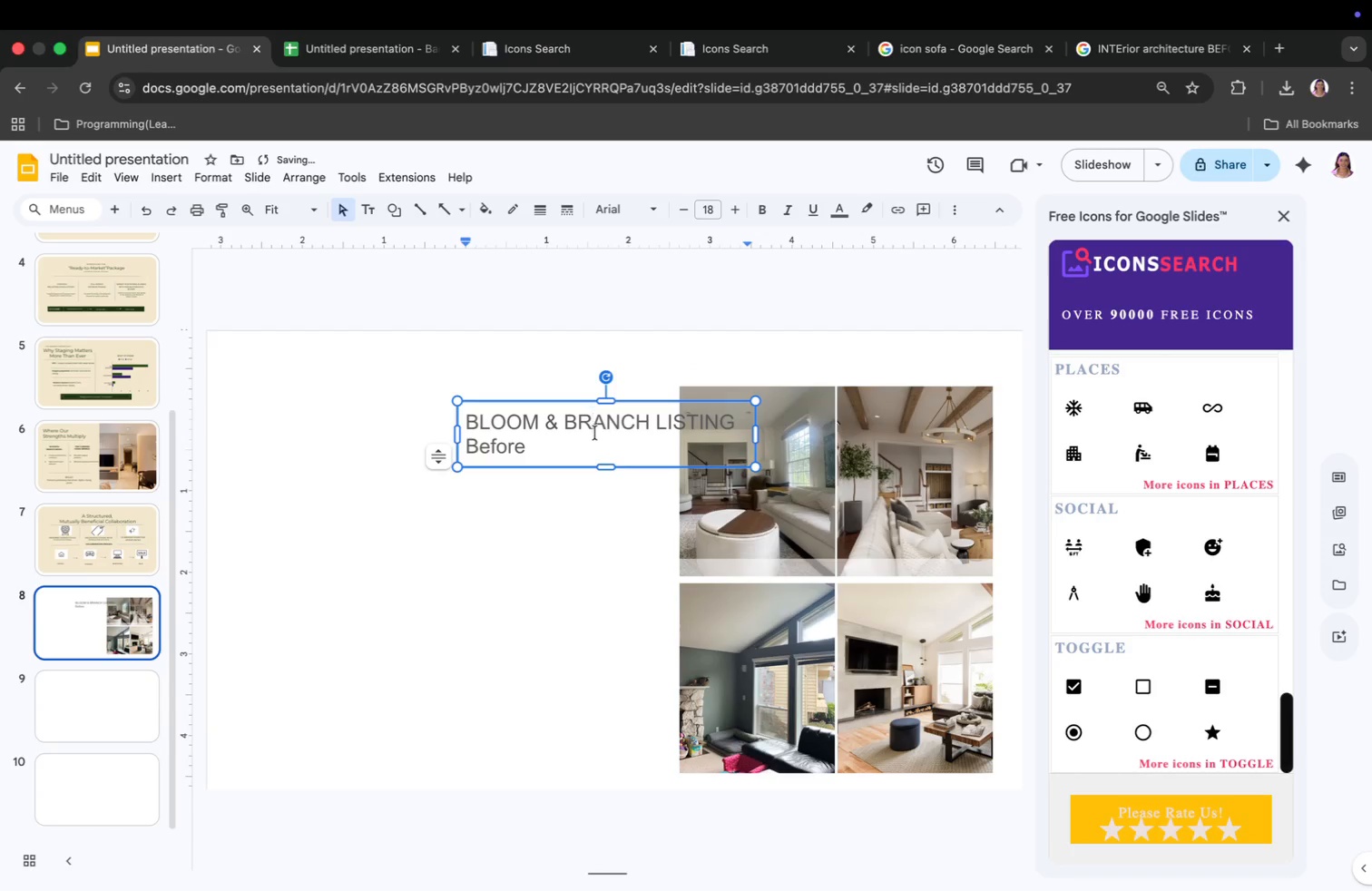 
key(Meta+CommandLeft)
 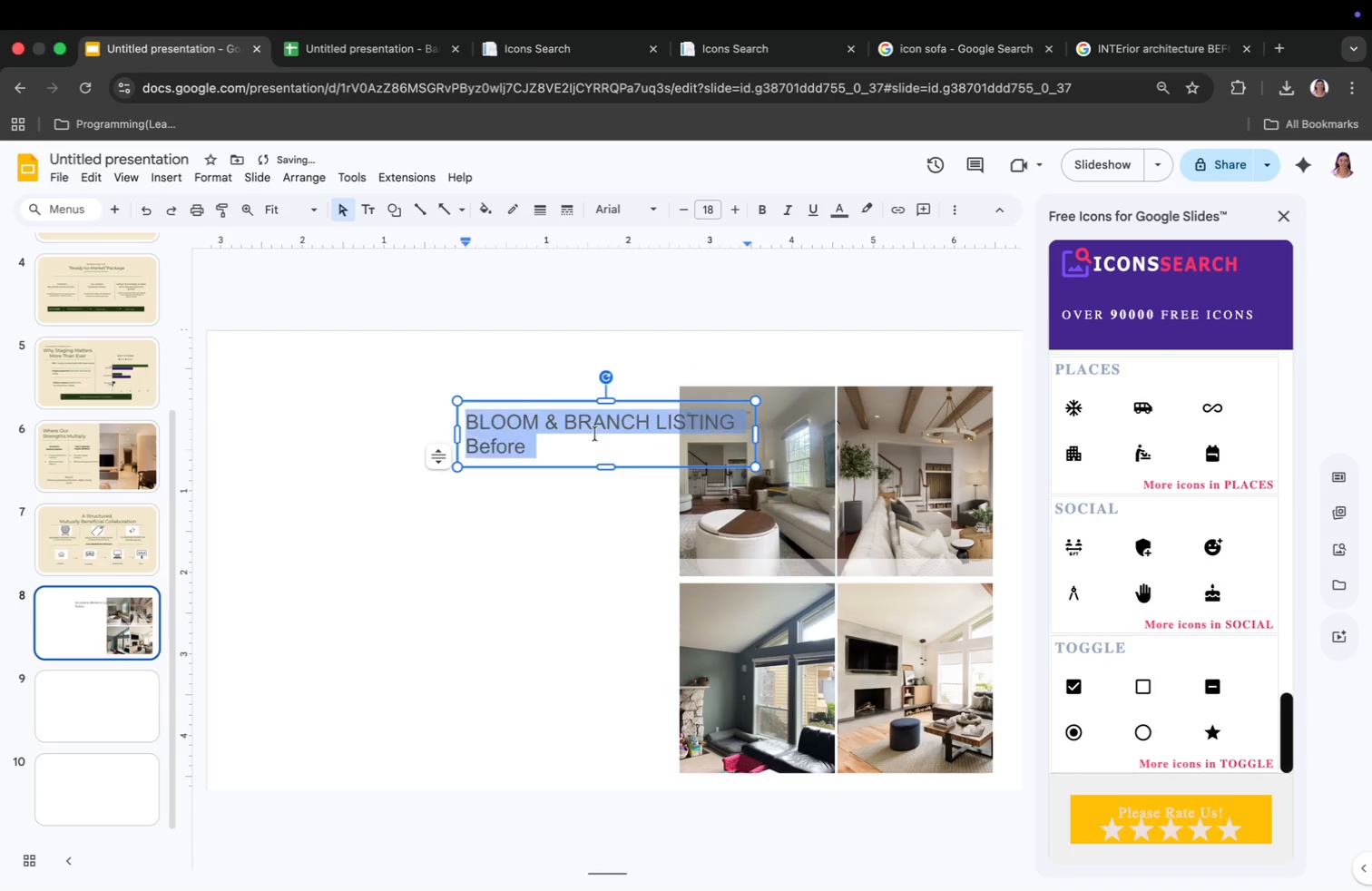 
key(Meta+A)
 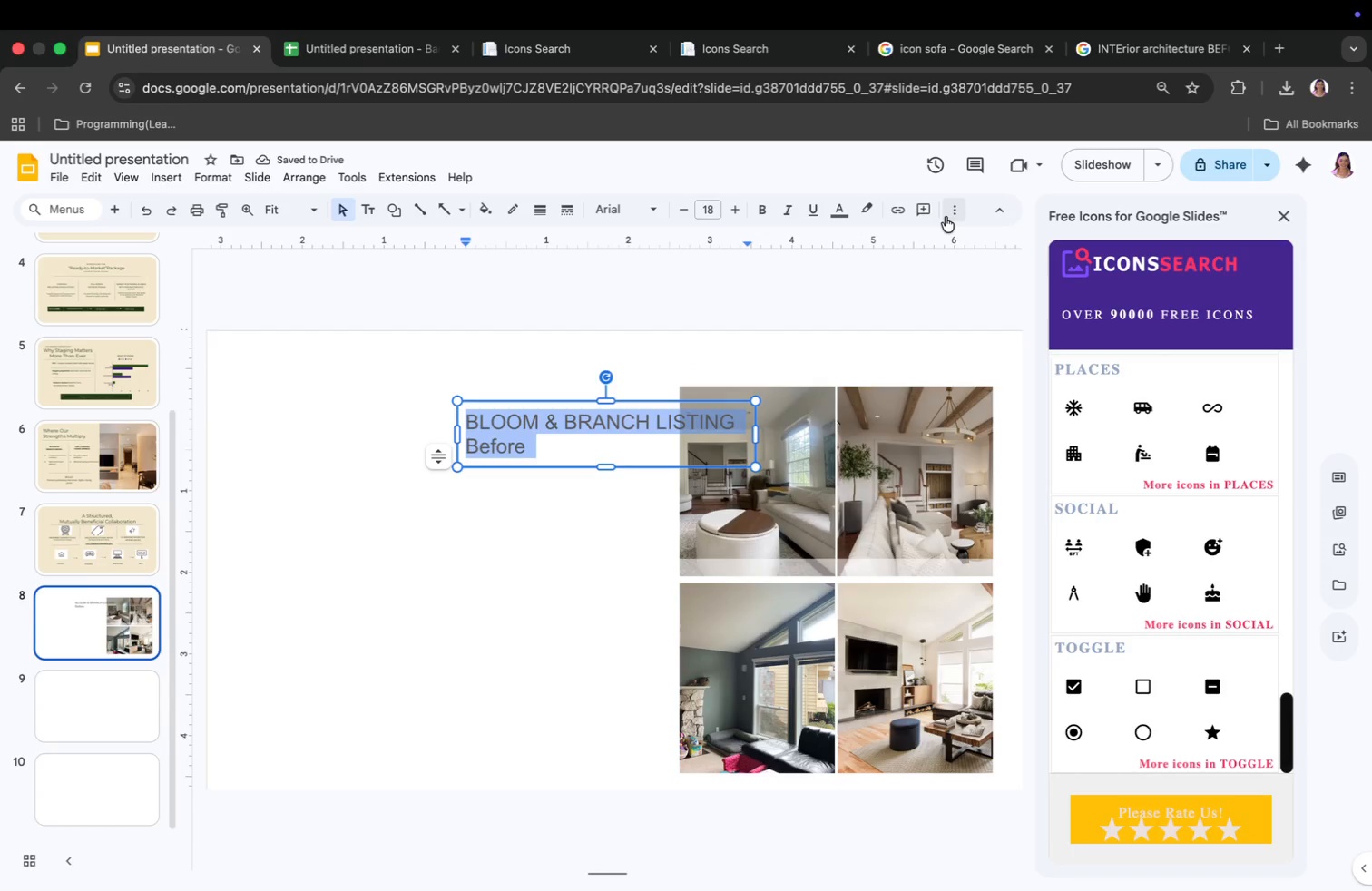 
left_click([950, 213])
 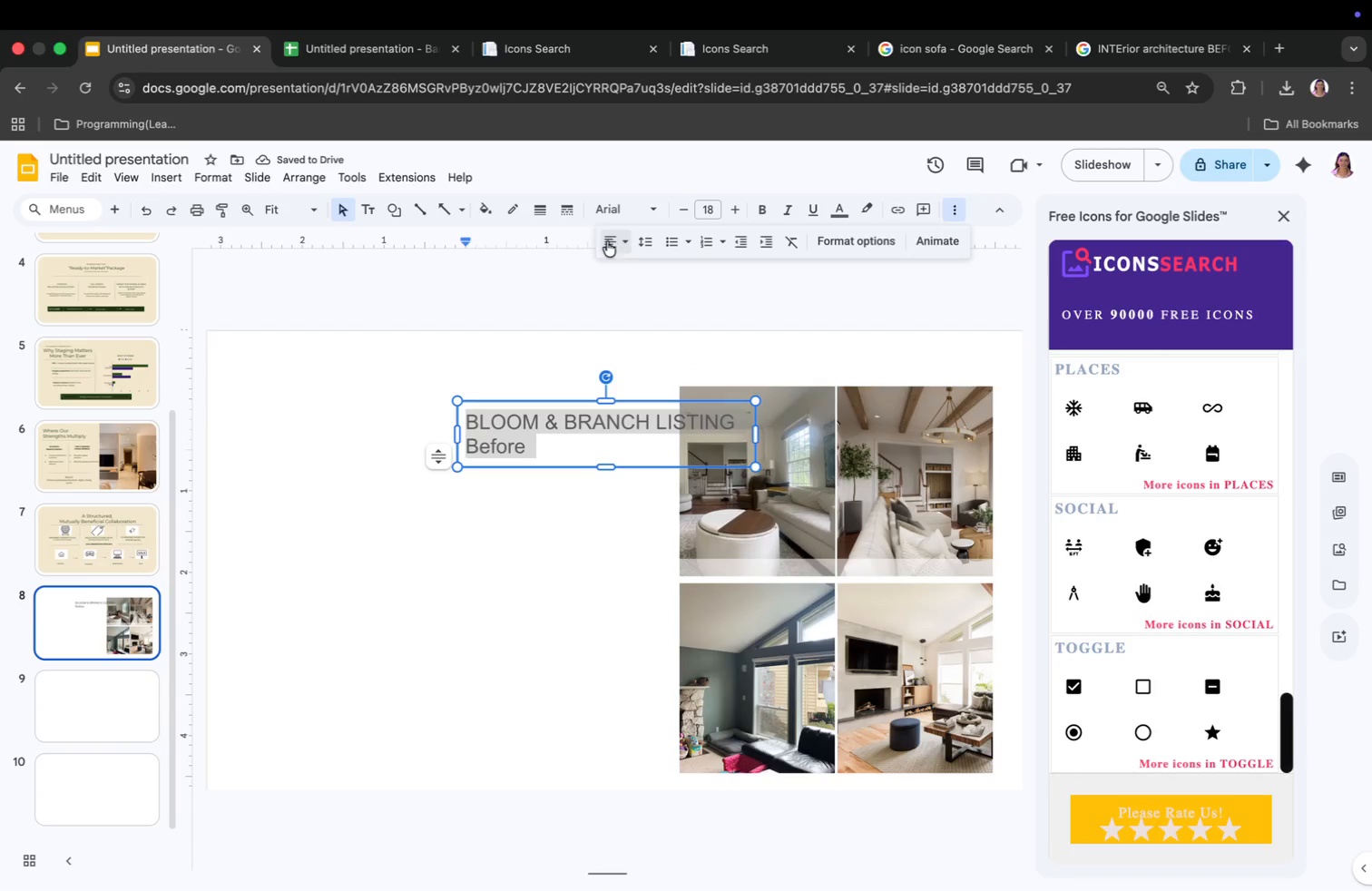 
left_click([604, 242])
 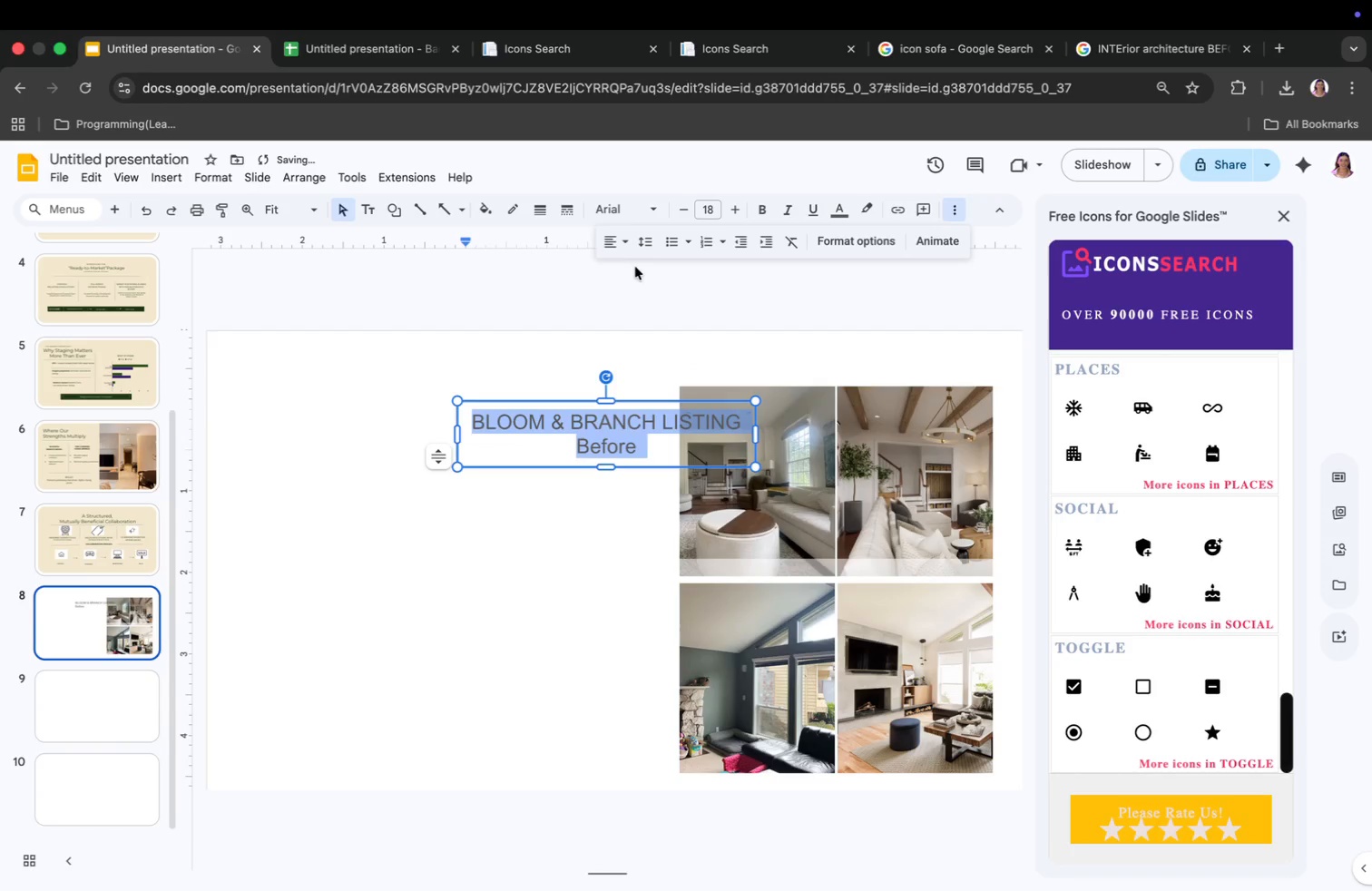 
left_click([593, 452])
 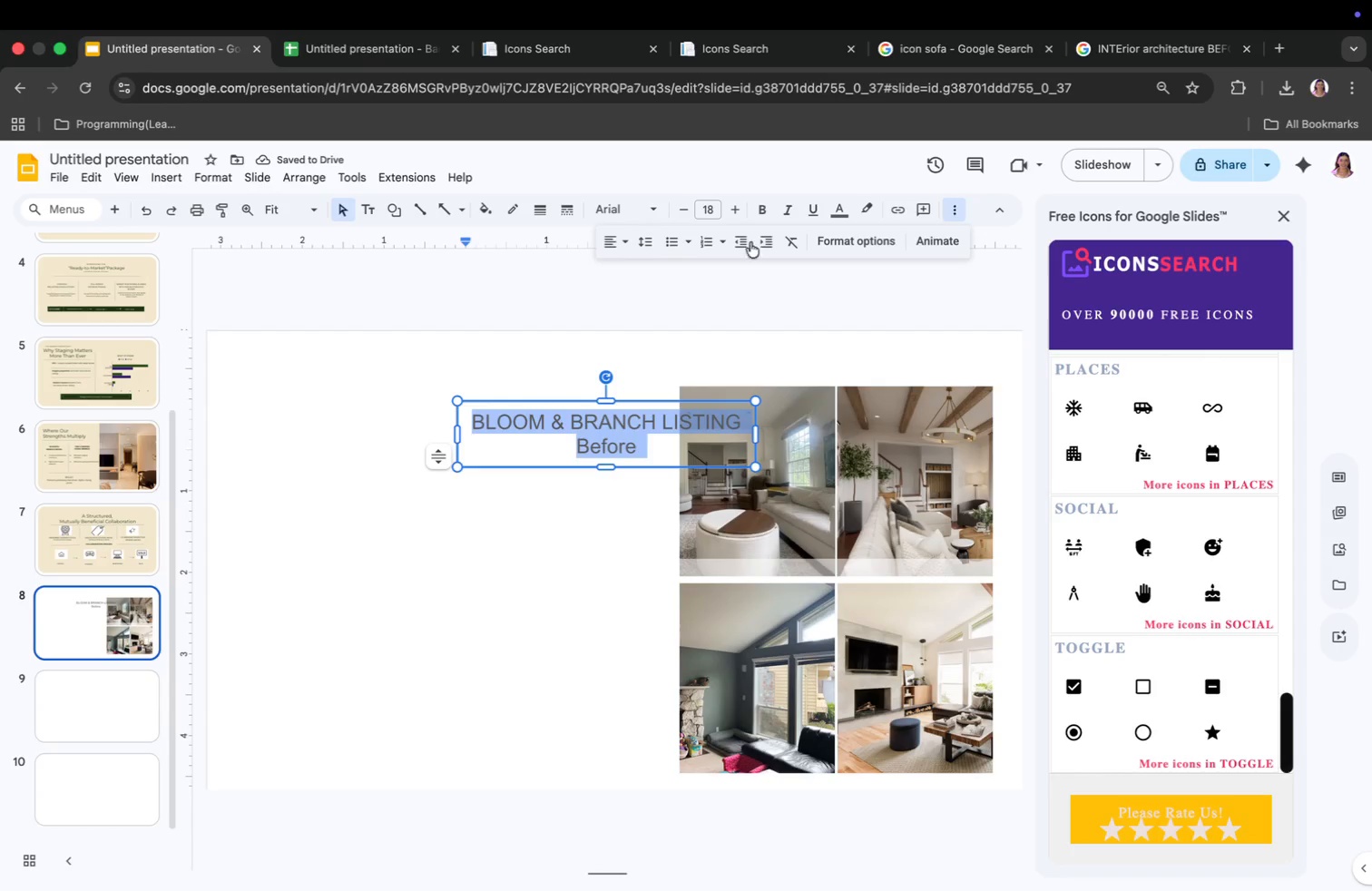 
left_click_drag(start_coordinate=[475, 425], to_coordinate=[663, 451])
 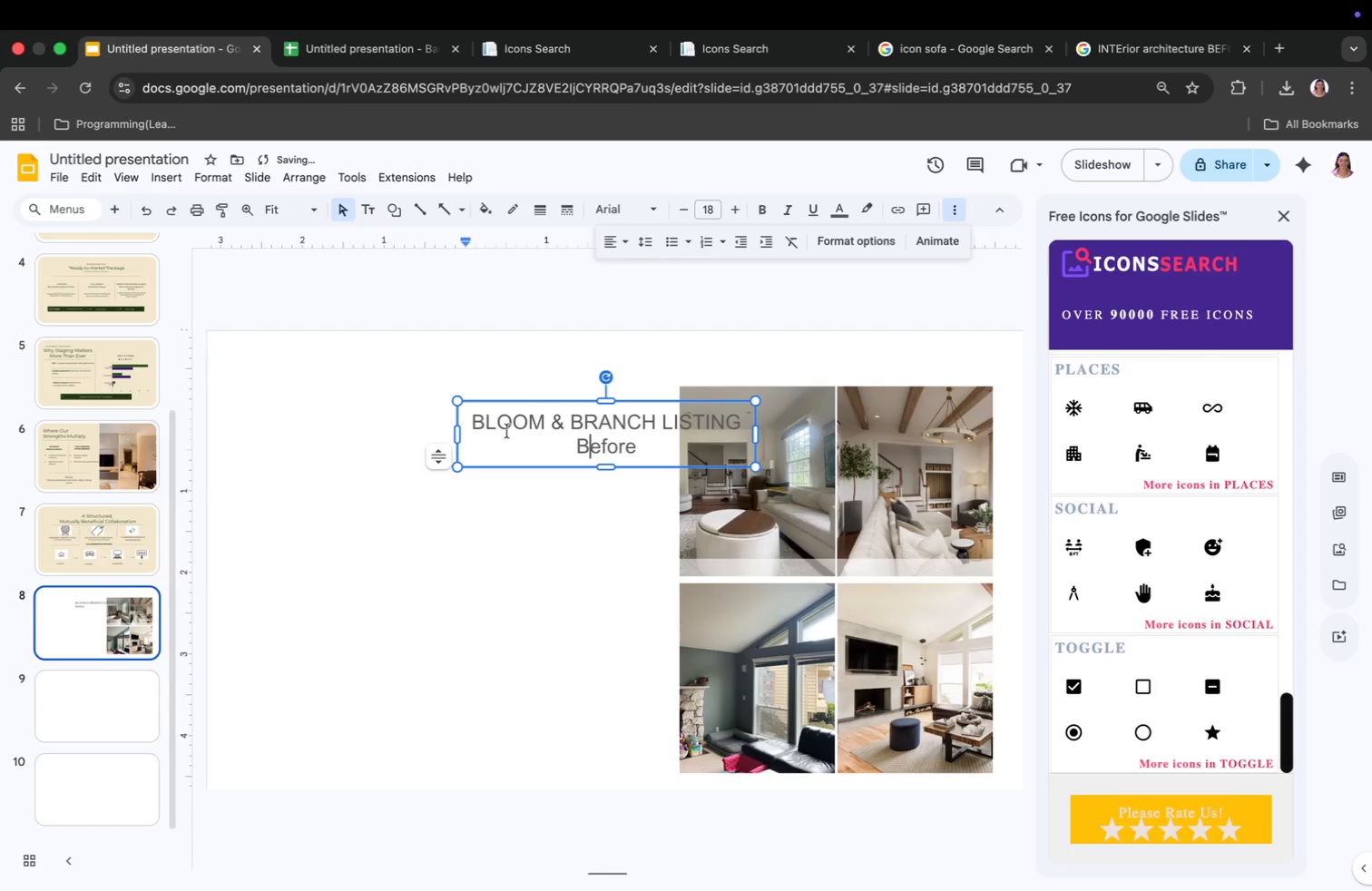 
double_click([684, 206])
 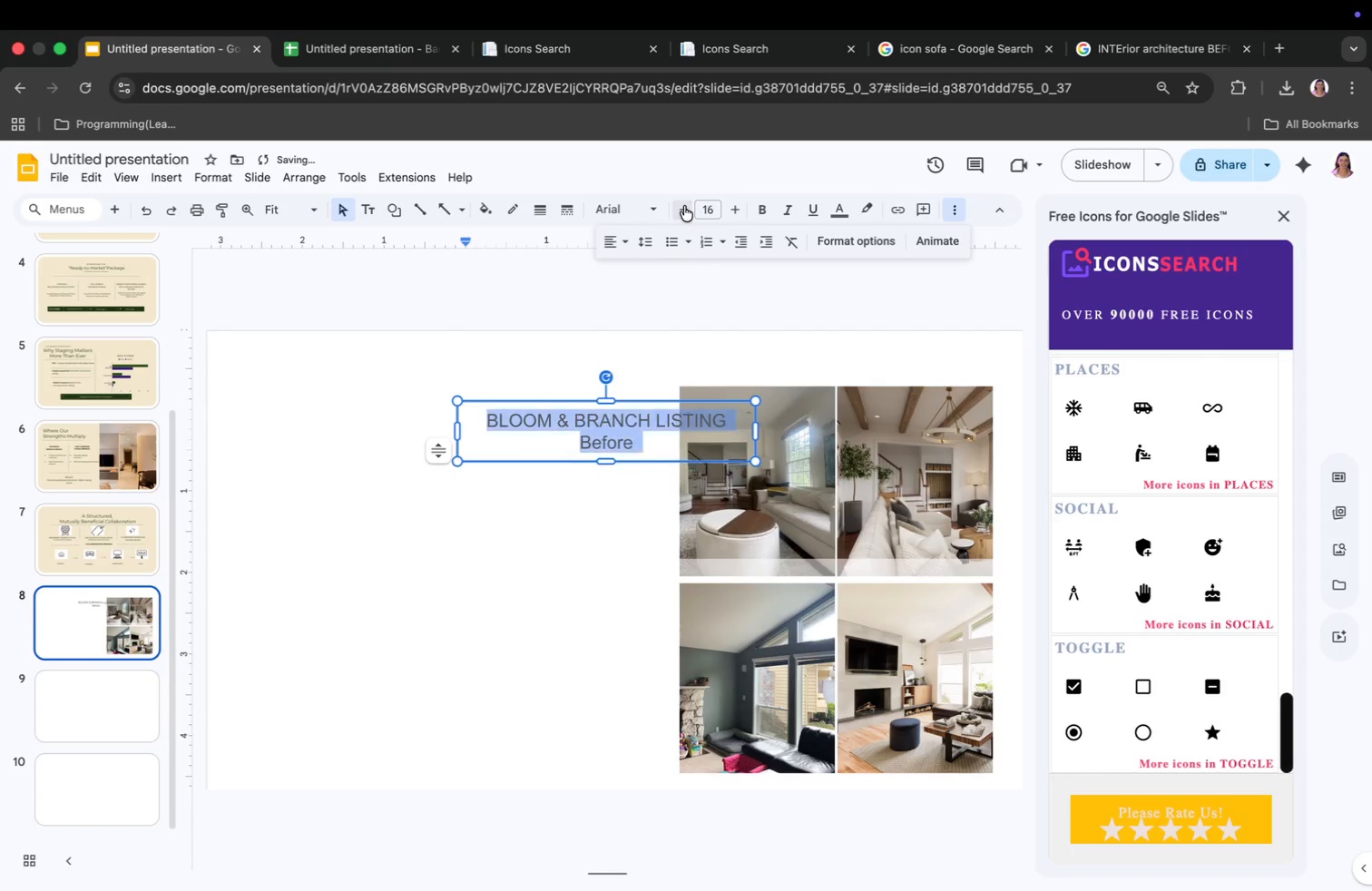 
triple_click([684, 206])
 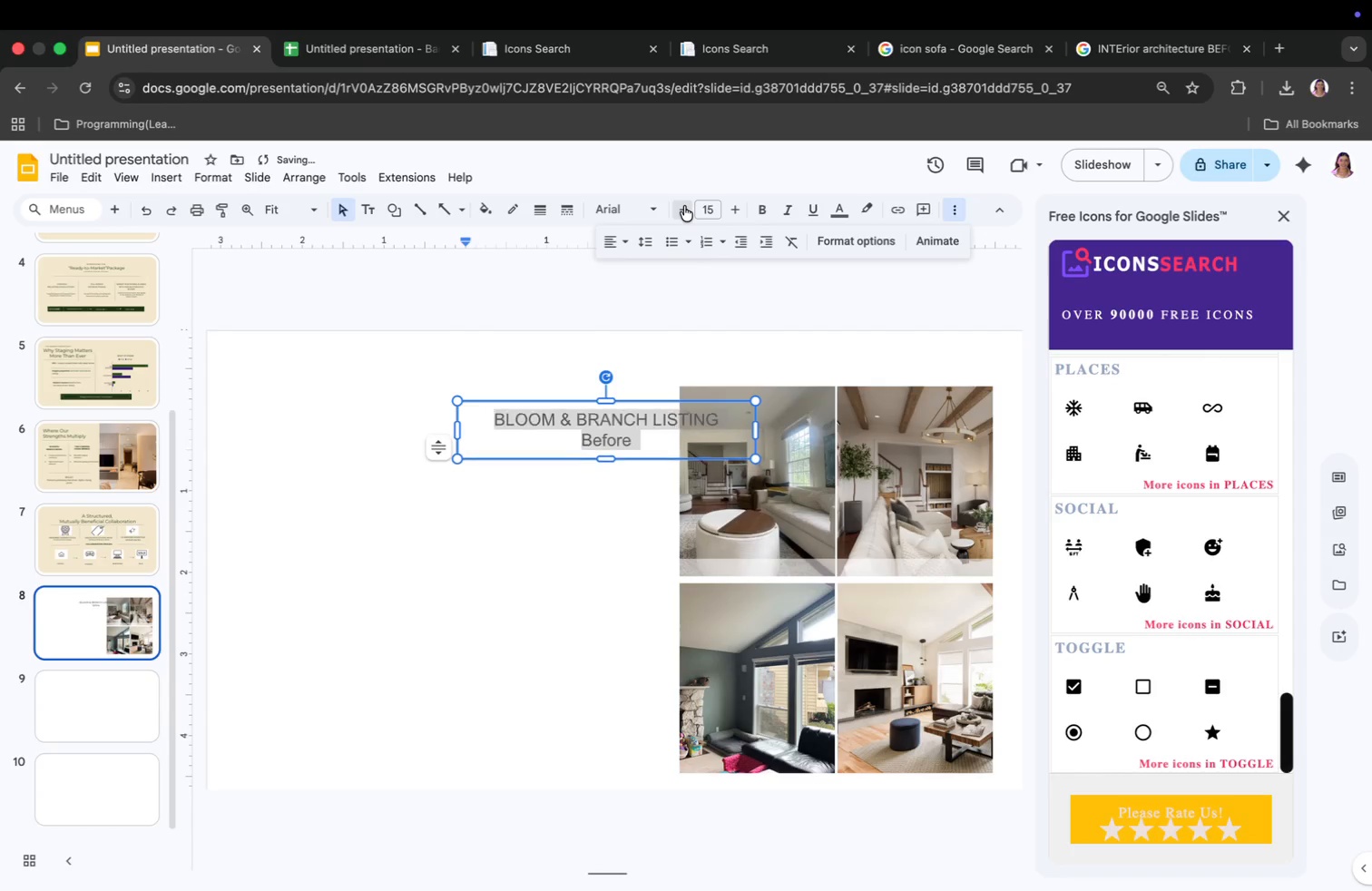 
triple_click([684, 206])
 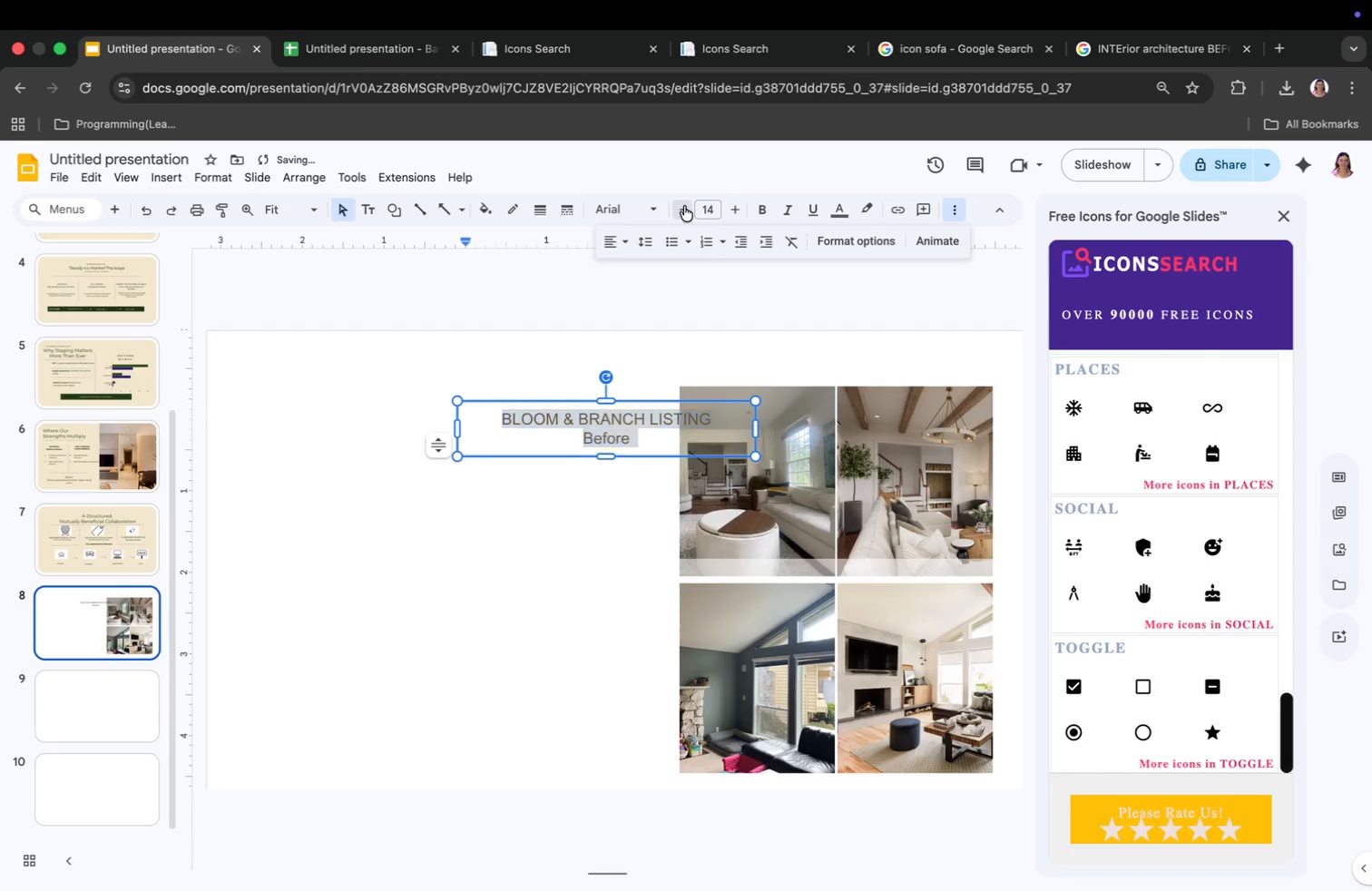 
triple_click([684, 206])
 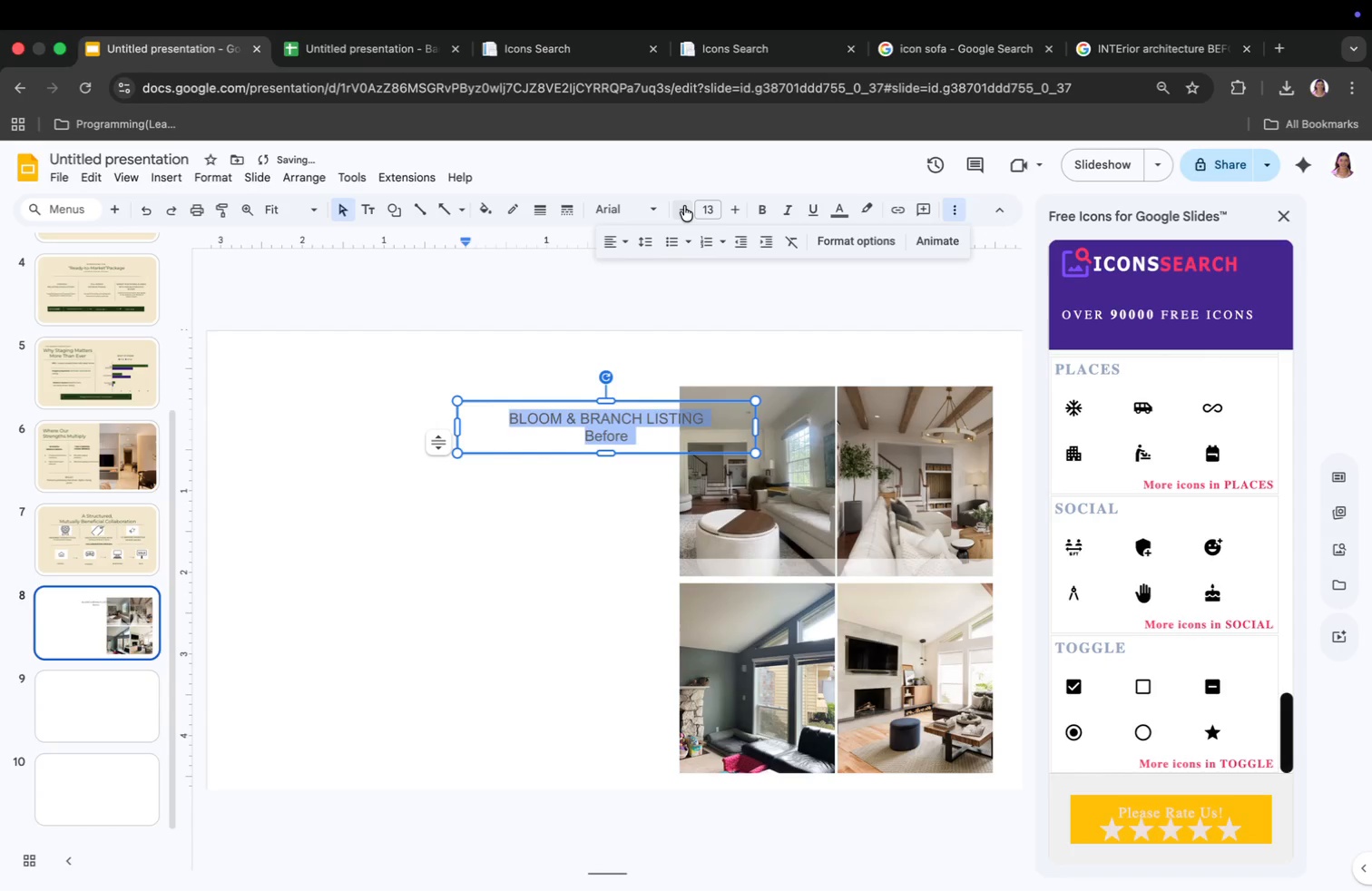 
triple_click([684, 206])
 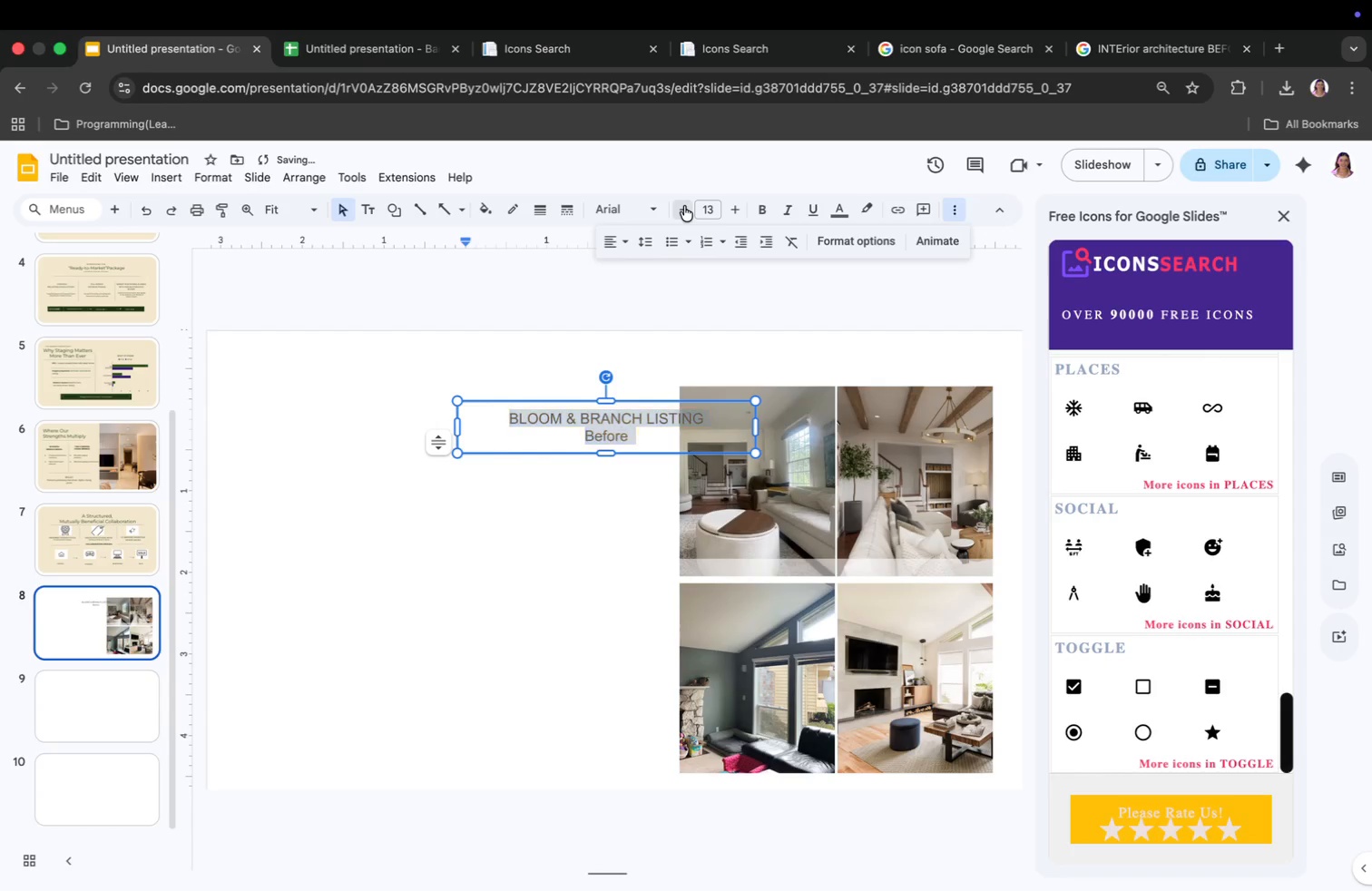 
triple_click([684, 206])
 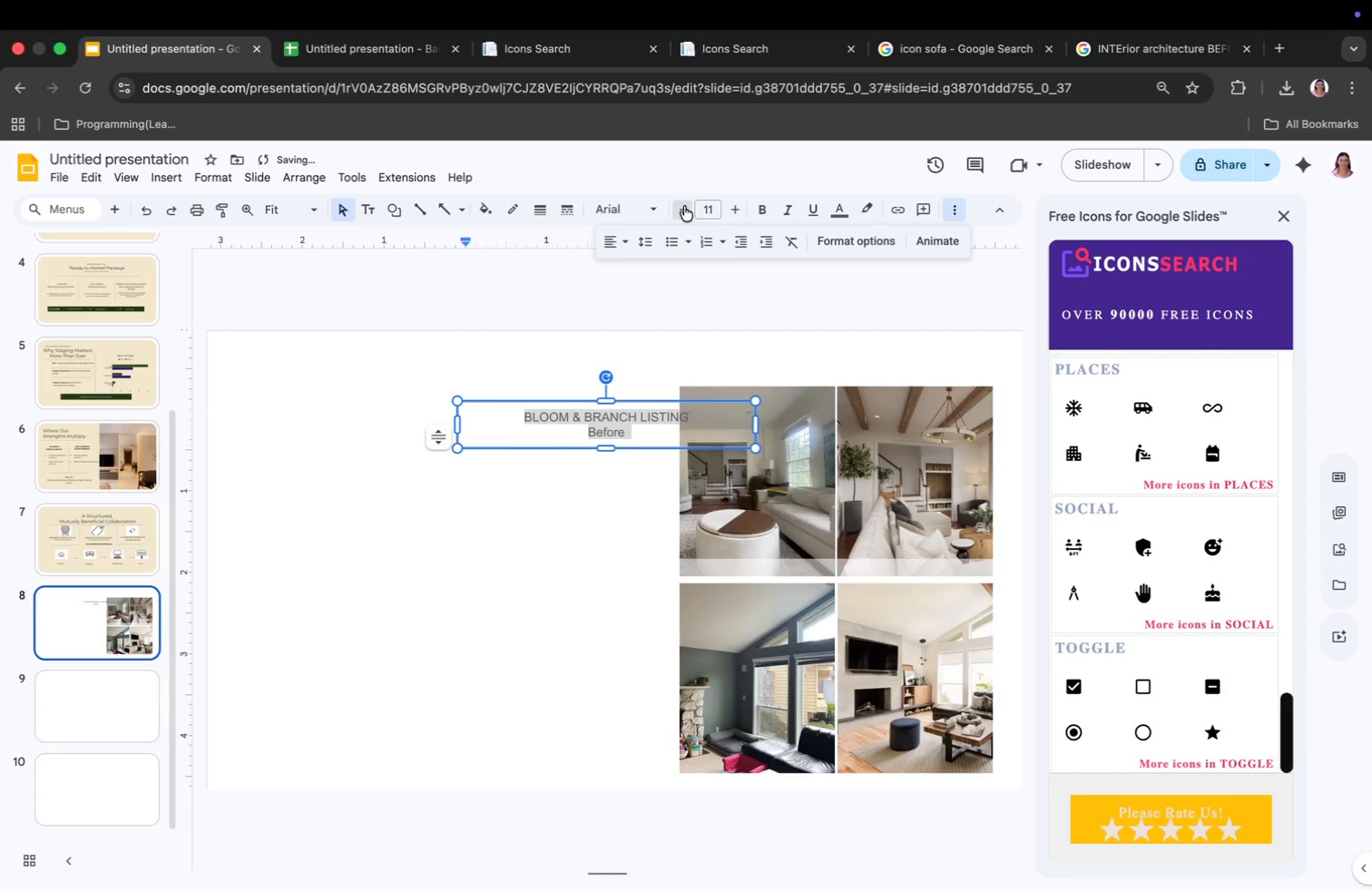 
triple_click([684, 206])
 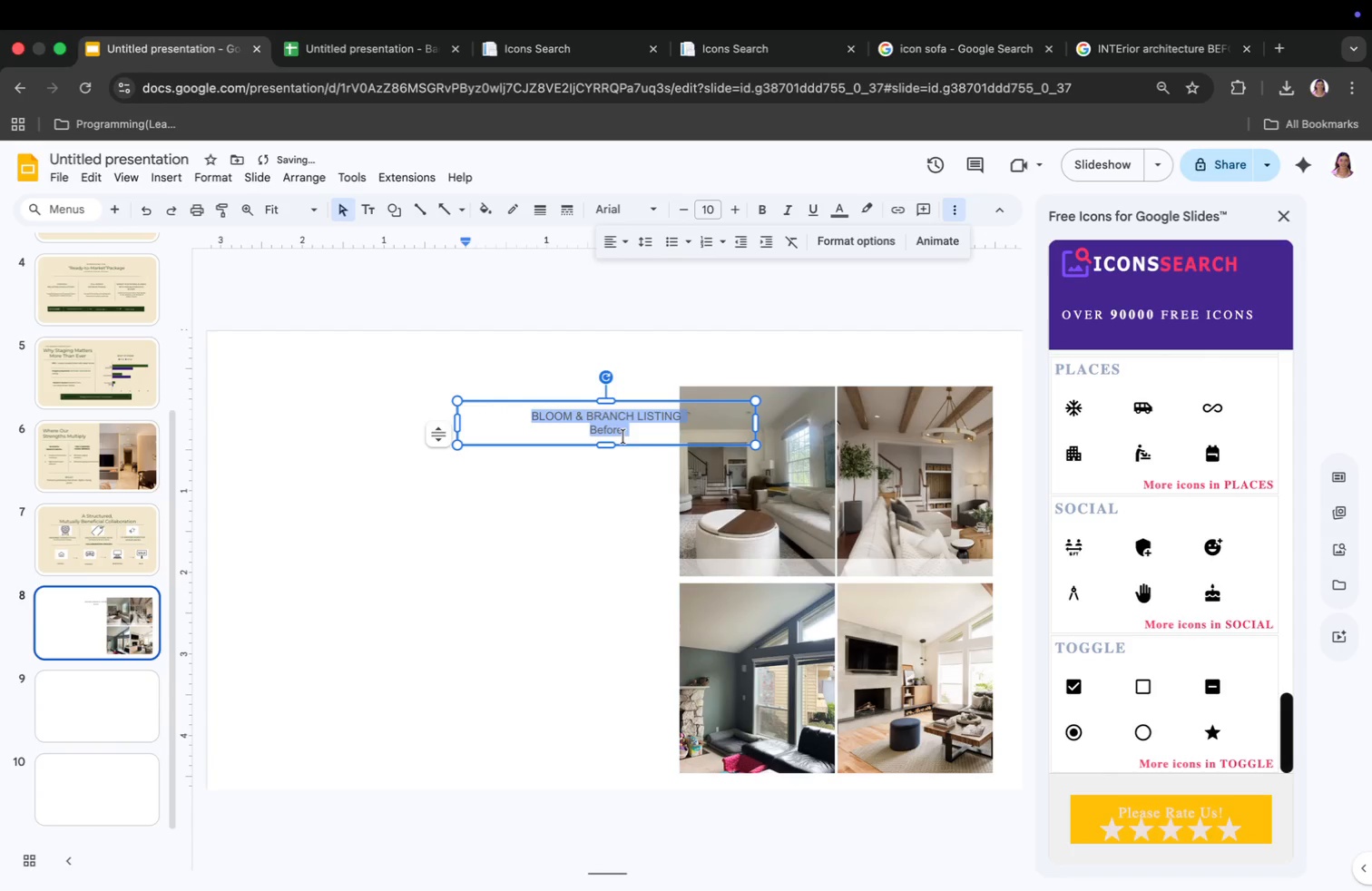 
left_click([623, 435])
 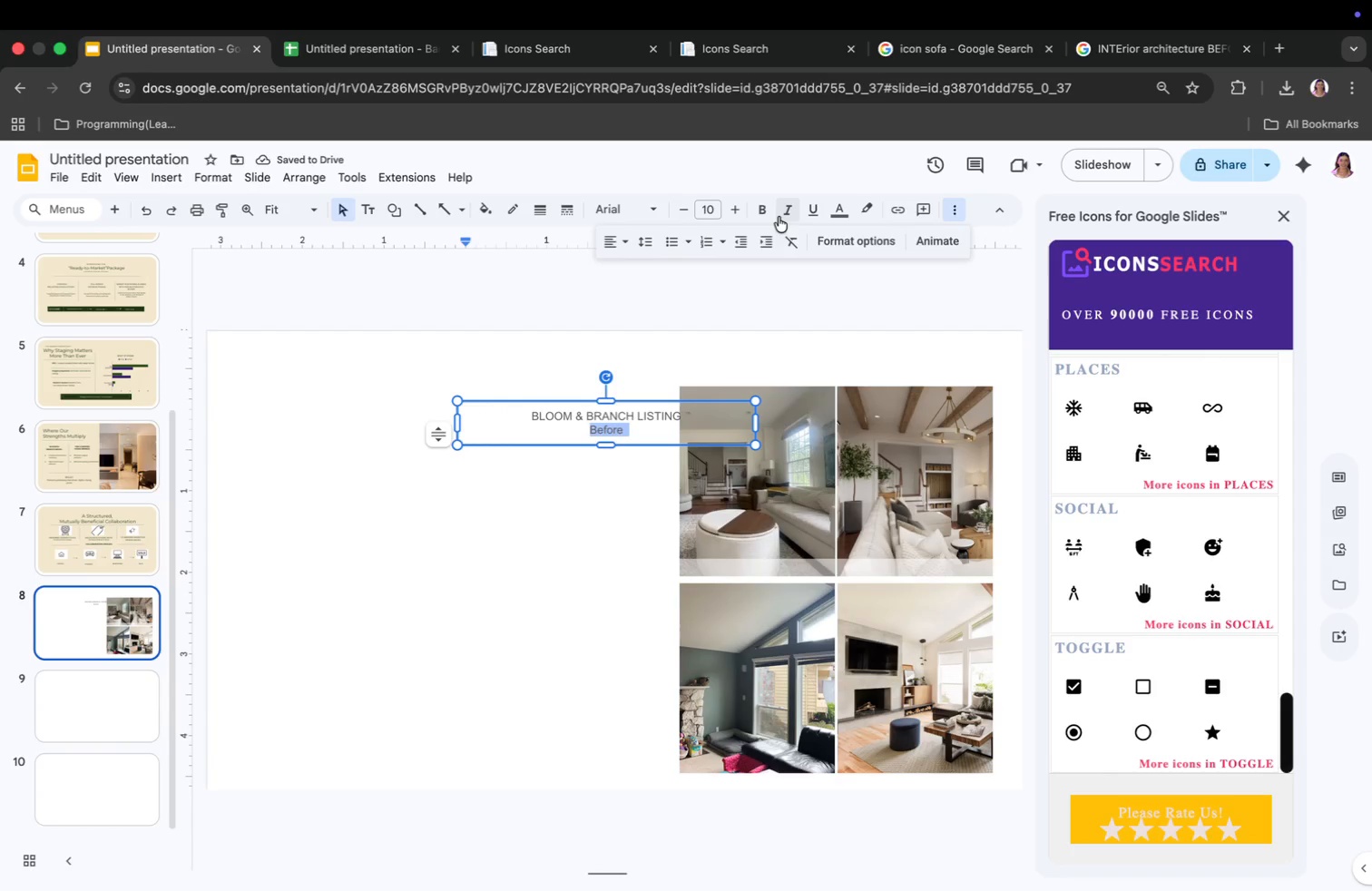 
left_click_drag(start_coordinate=[623, 435], to_coordinate=[578, 433])
 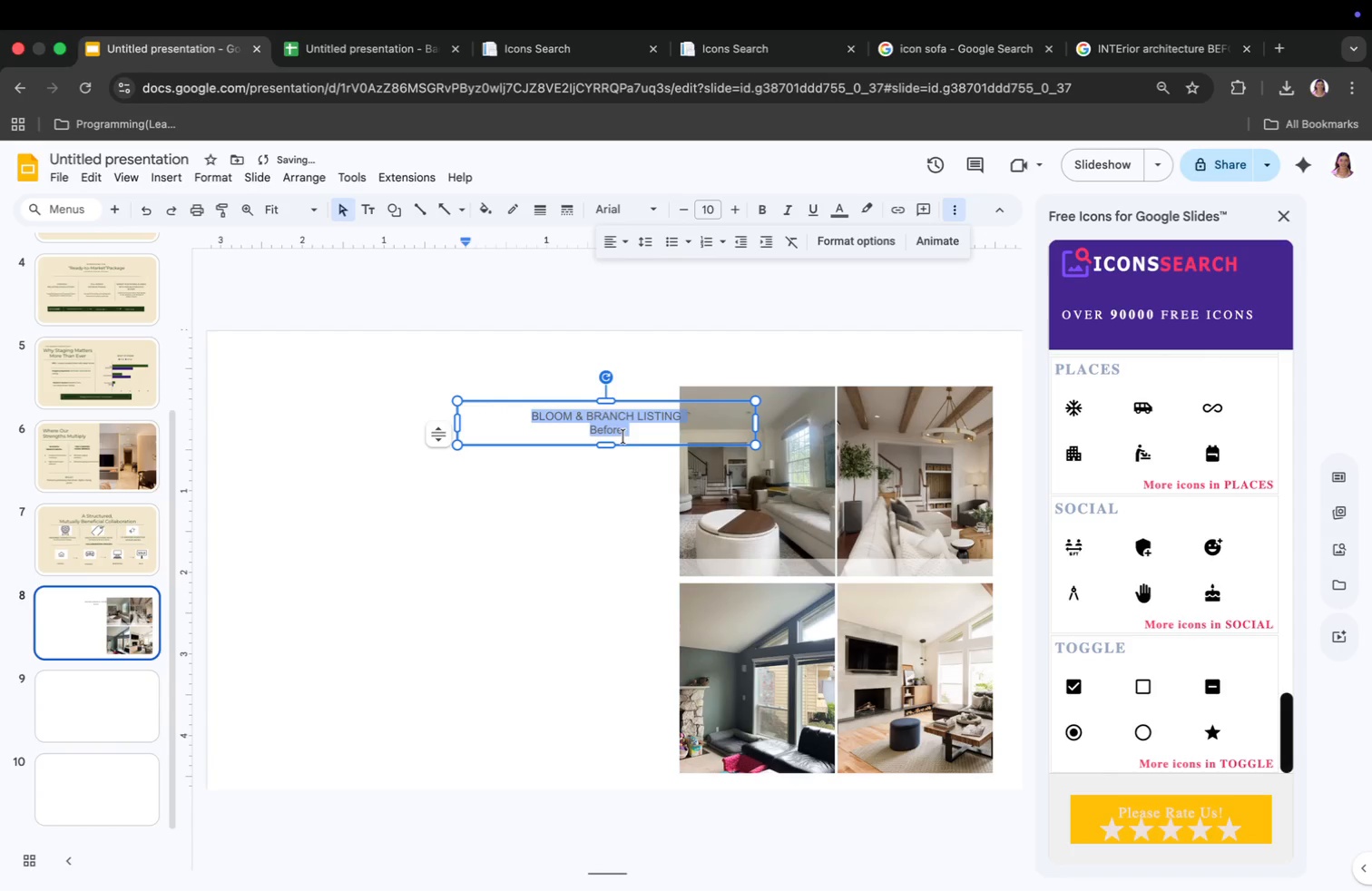 
left_click([782, 215])
 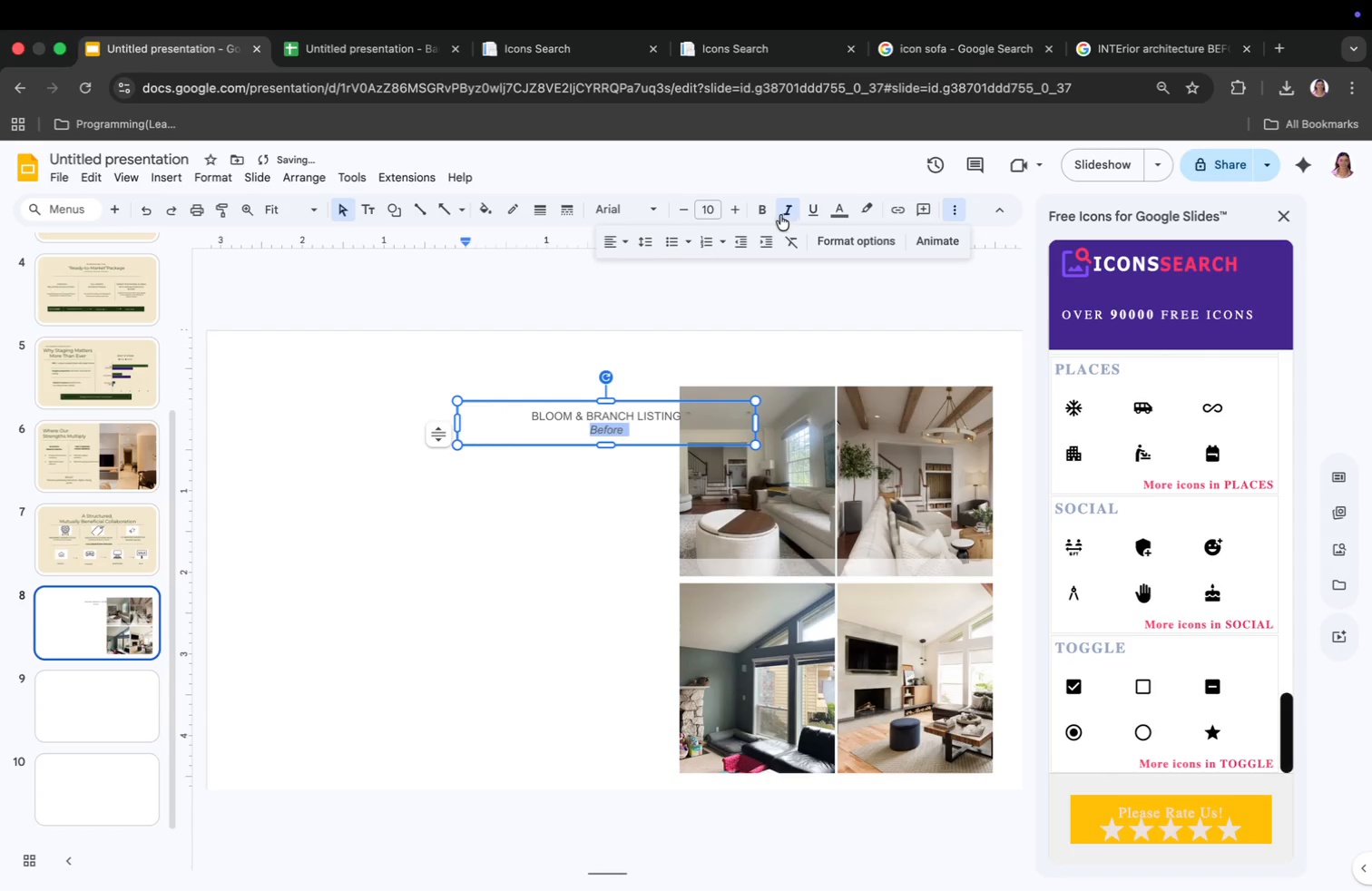 
left_click([525, 426])
 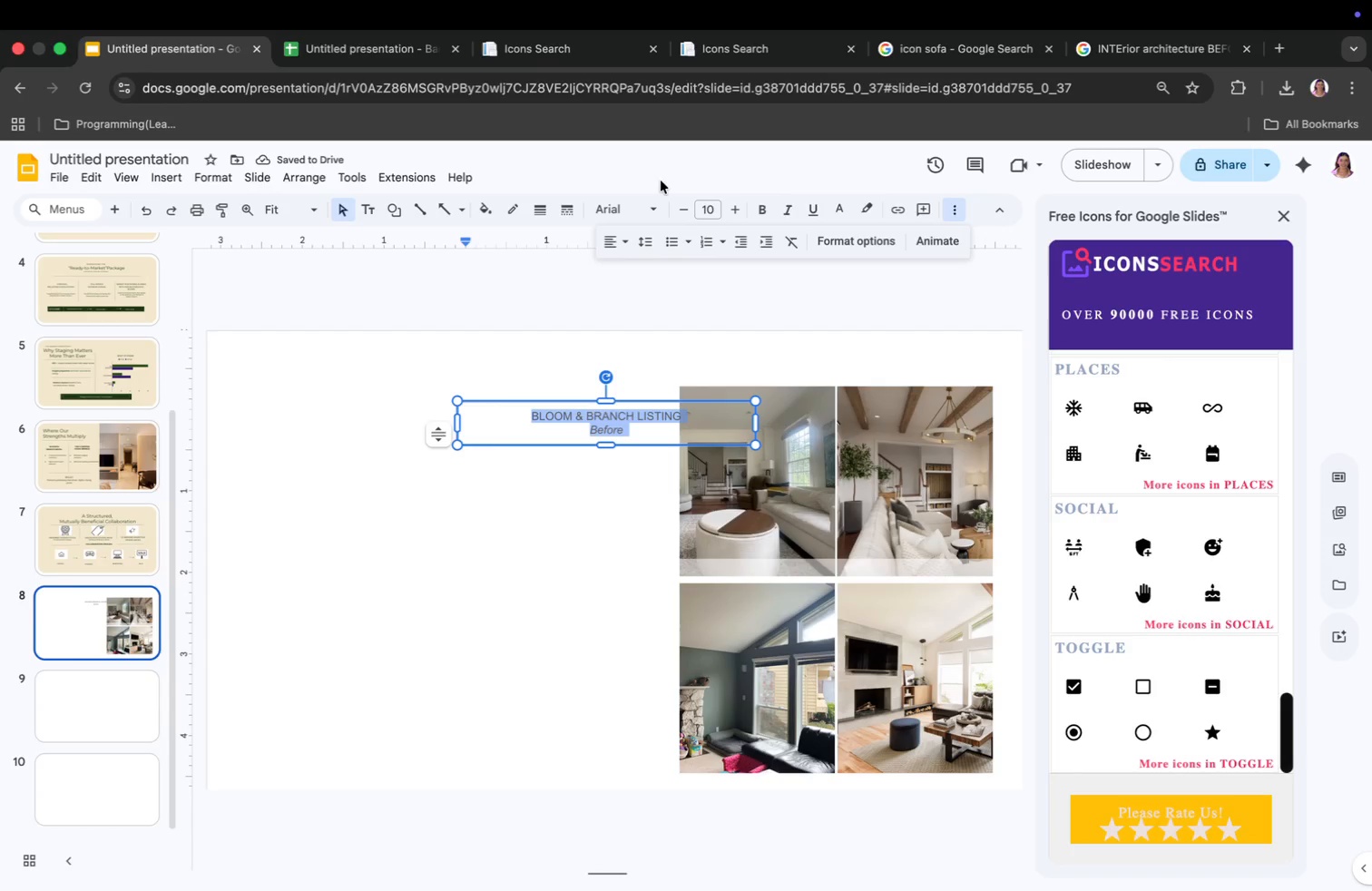 
left_click_drag(start_coordinate=[522, 416], to_coordinate=[642, 437])
 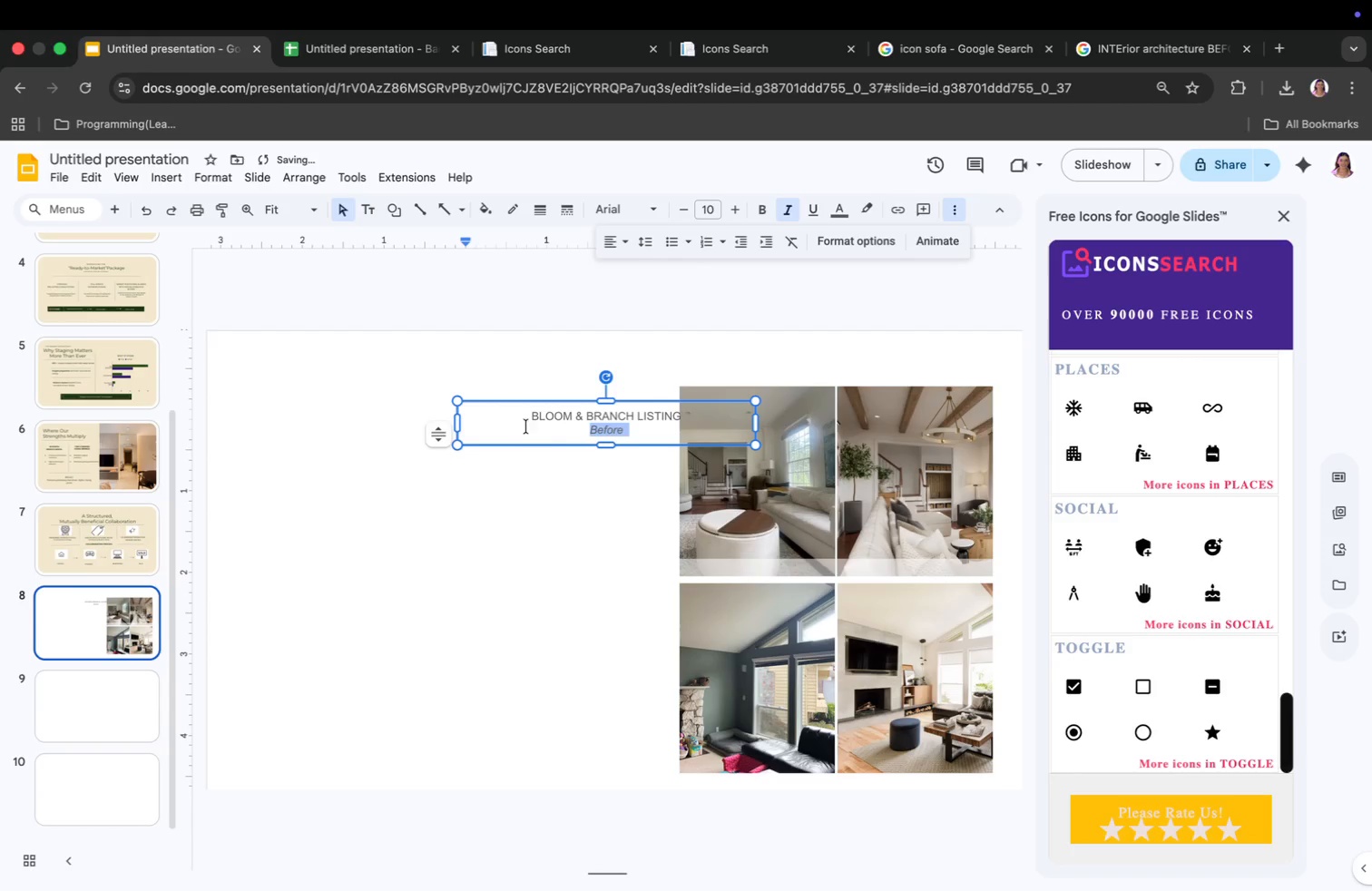 
left_click([631, 208])
 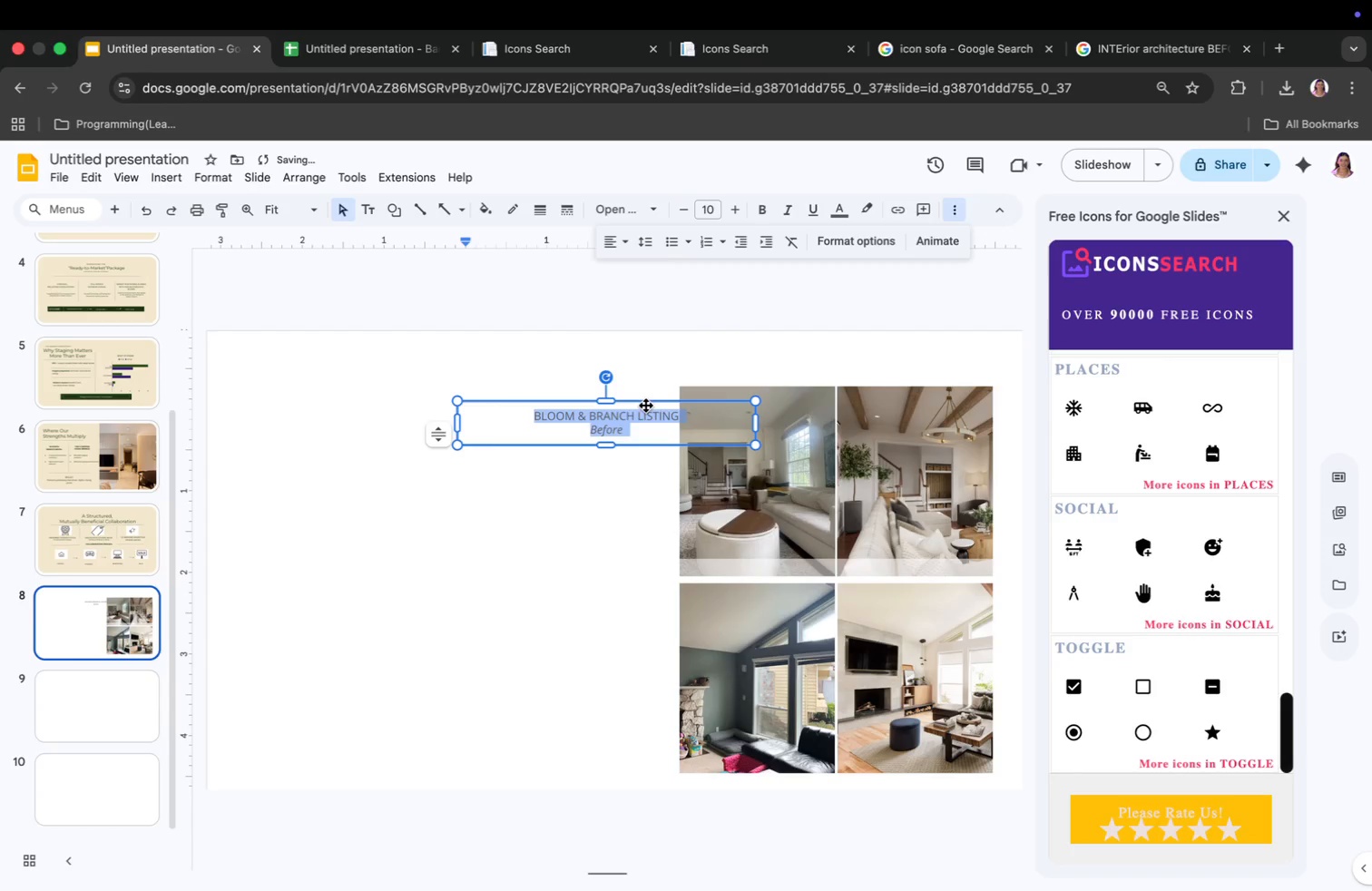 
left_click([833, 208])
 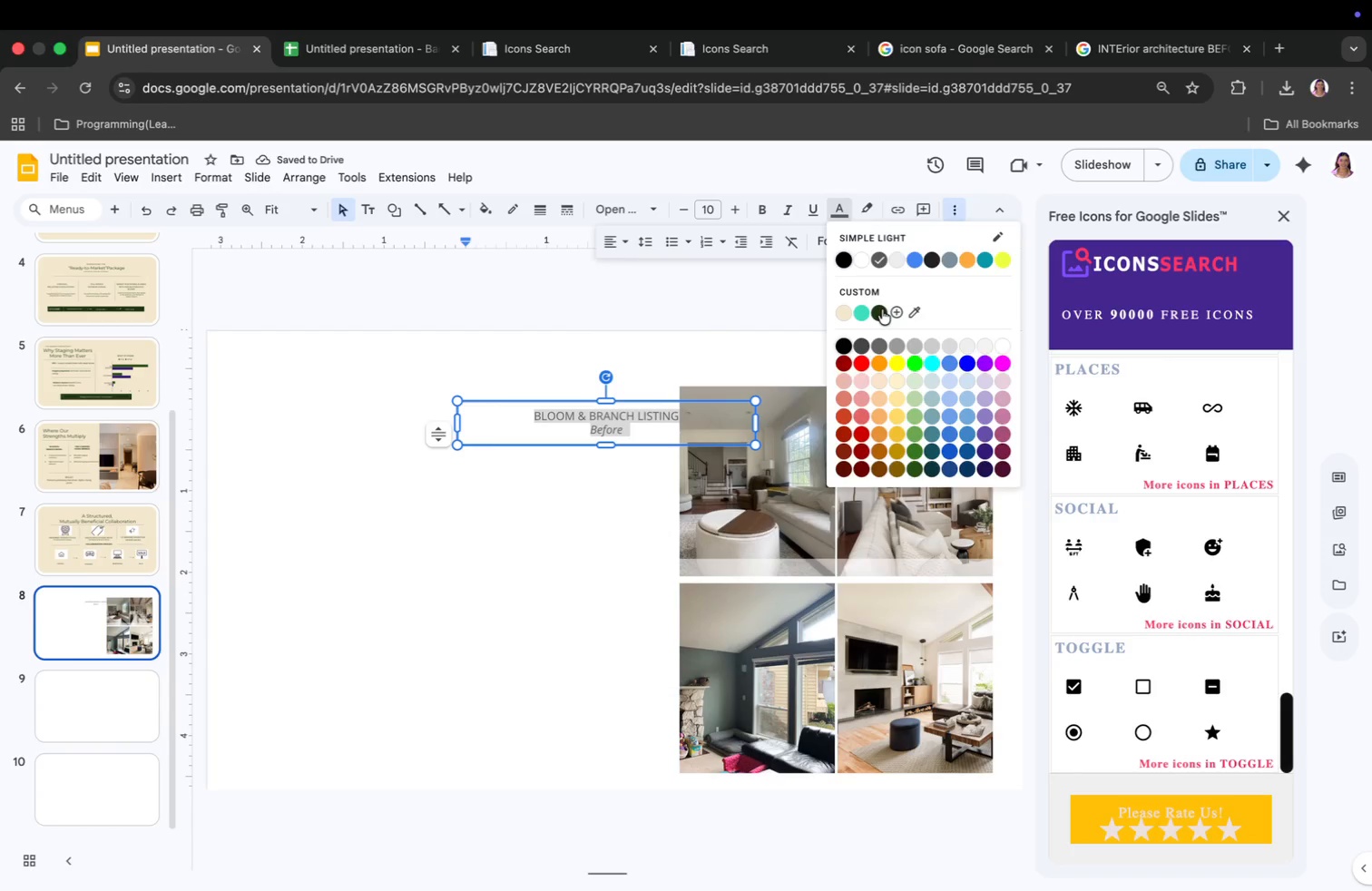 
left_click_drag(start_coordinate=[456, 423], to_coordinate=[512, 429])
 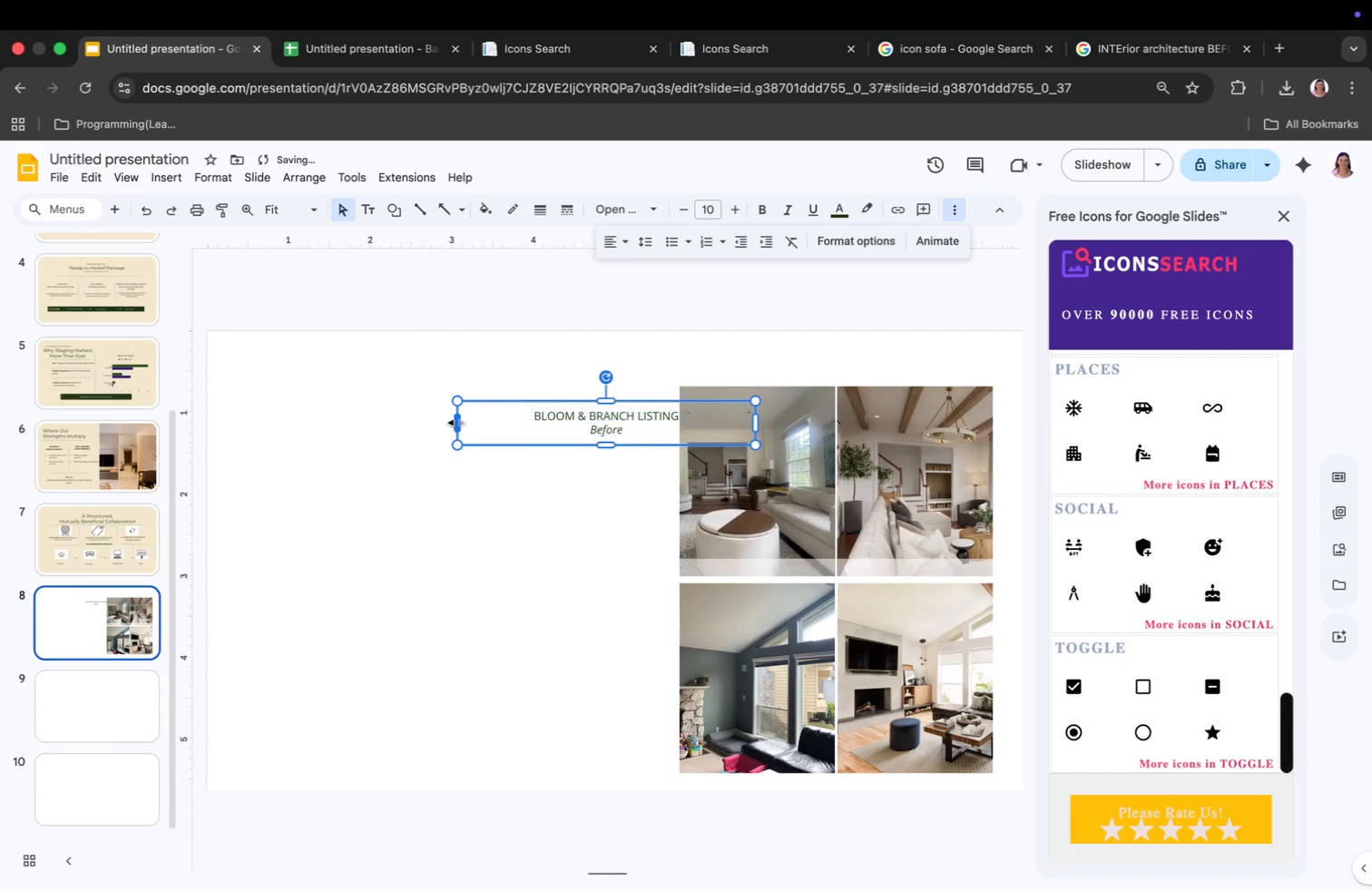 
left_click_drag(start_coordinate=[636, 407], to_coordinate=[739, 344])
 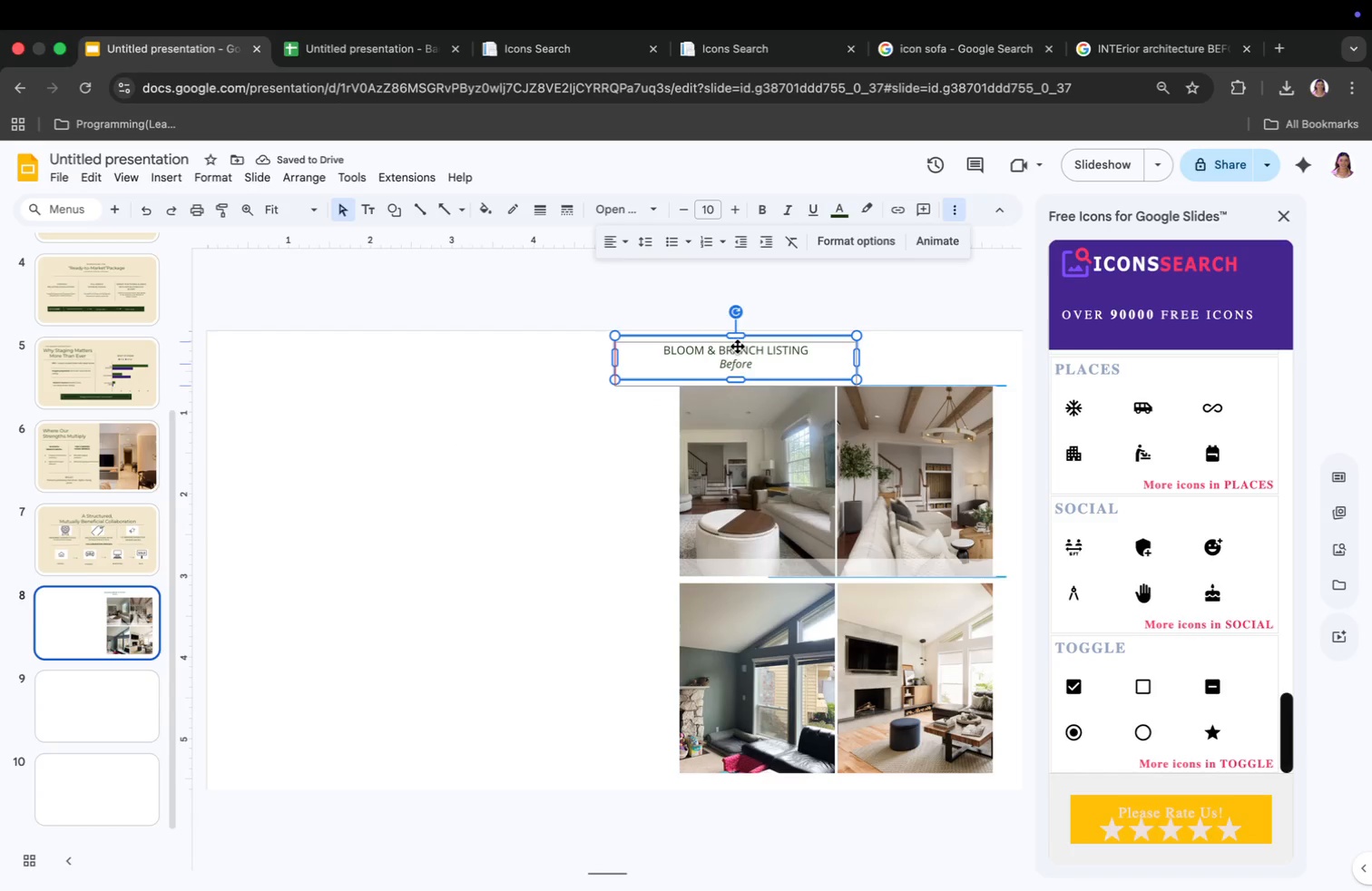 
double_click([545, 507])
 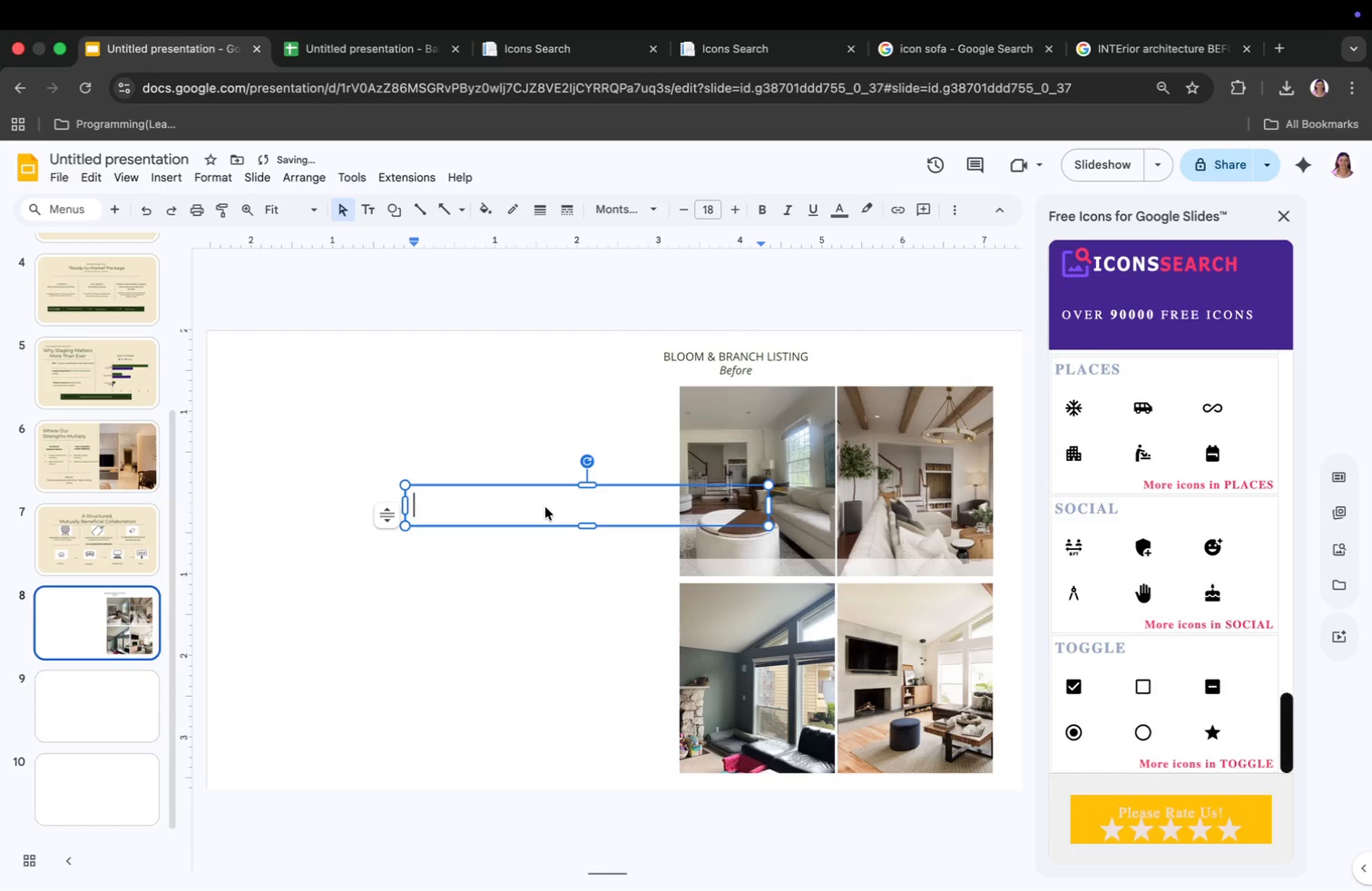 
type(The)
key(Backspace)
key(Backspace)
key(Backspace)
type(The)
key(Backspace)
key(Backspace)
type(HE CURATED HOME STAGING)
 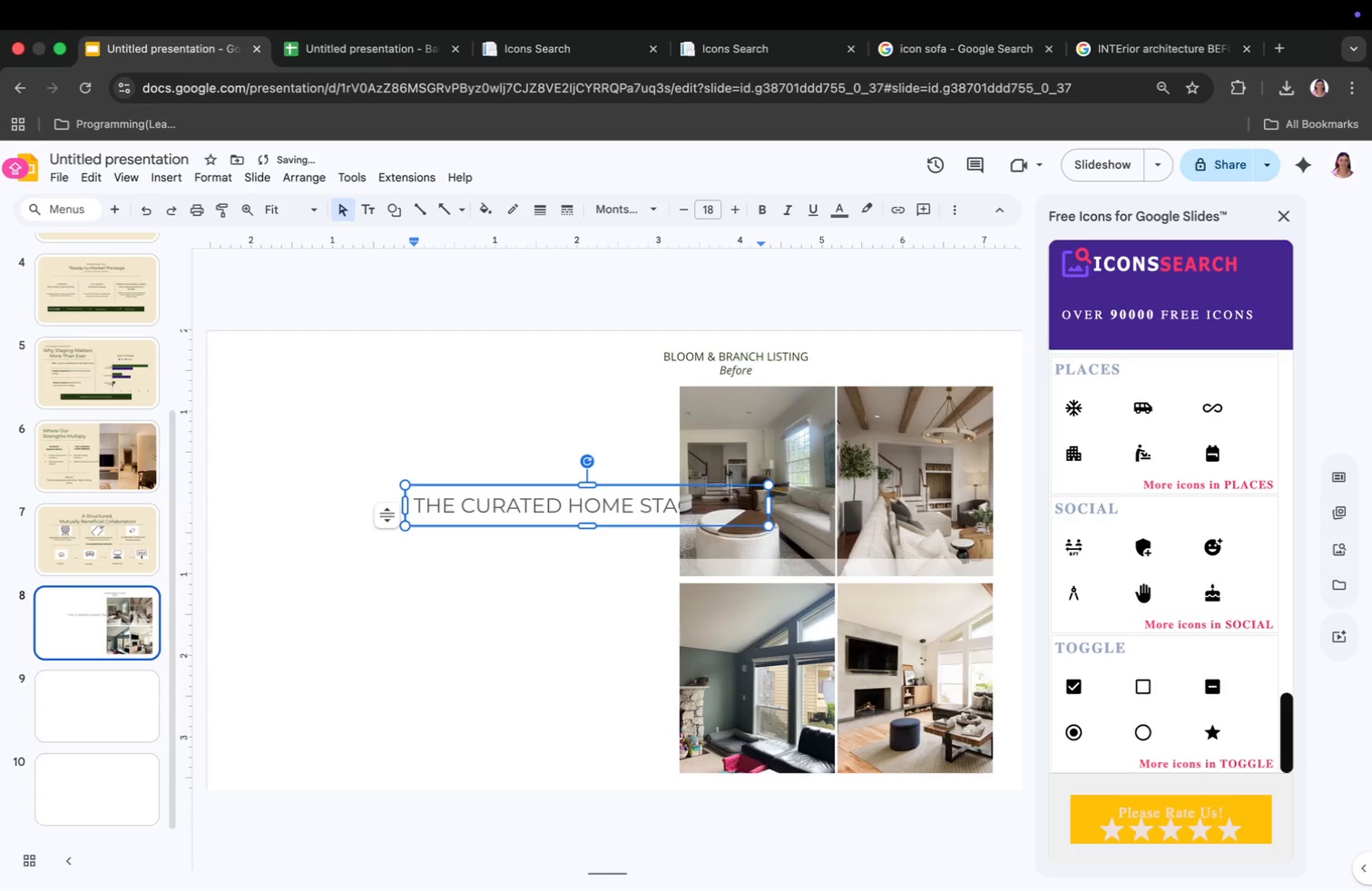 
key(Enter)
 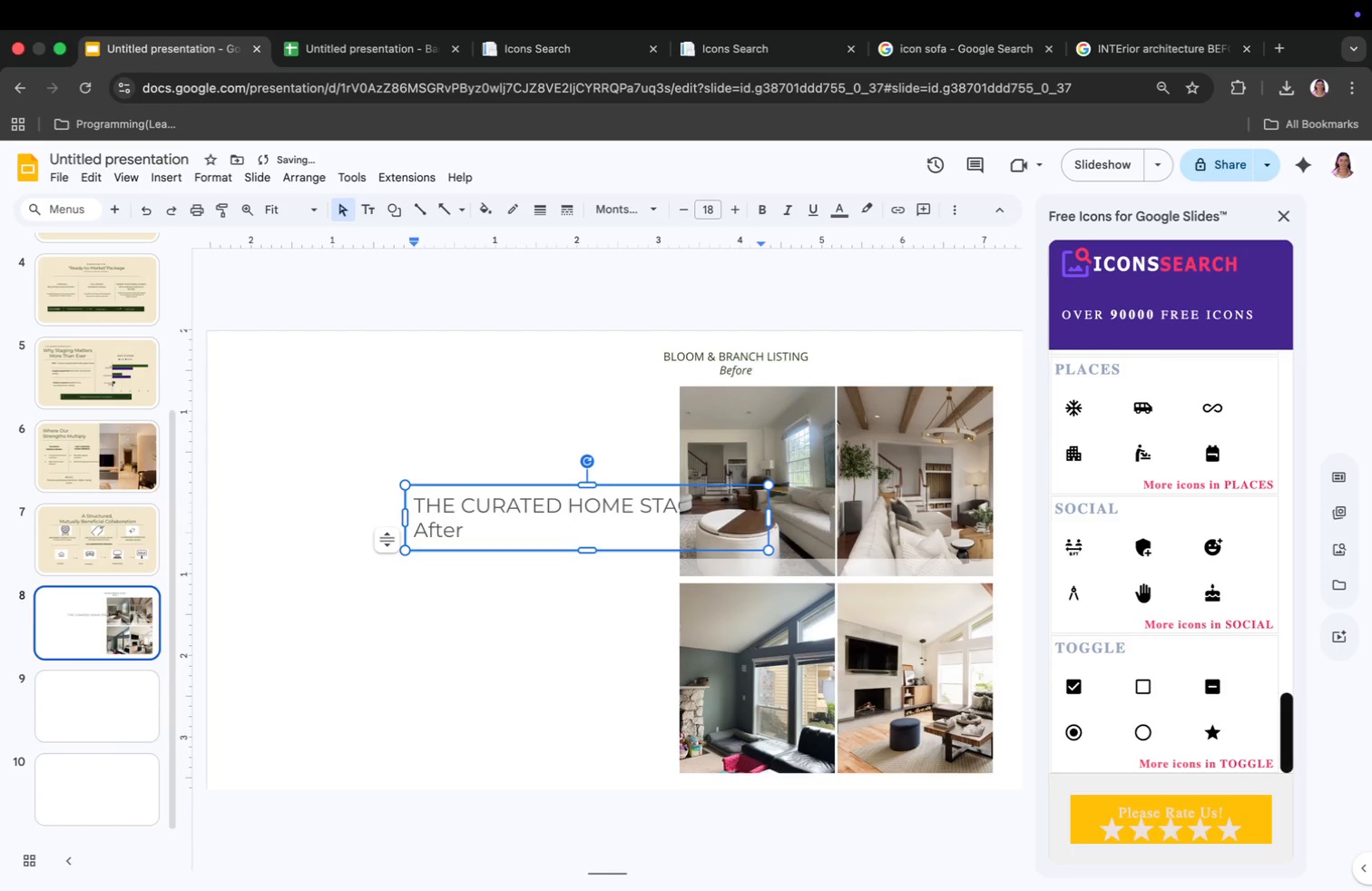 
type(a)
key(Backspace)
type(After)
 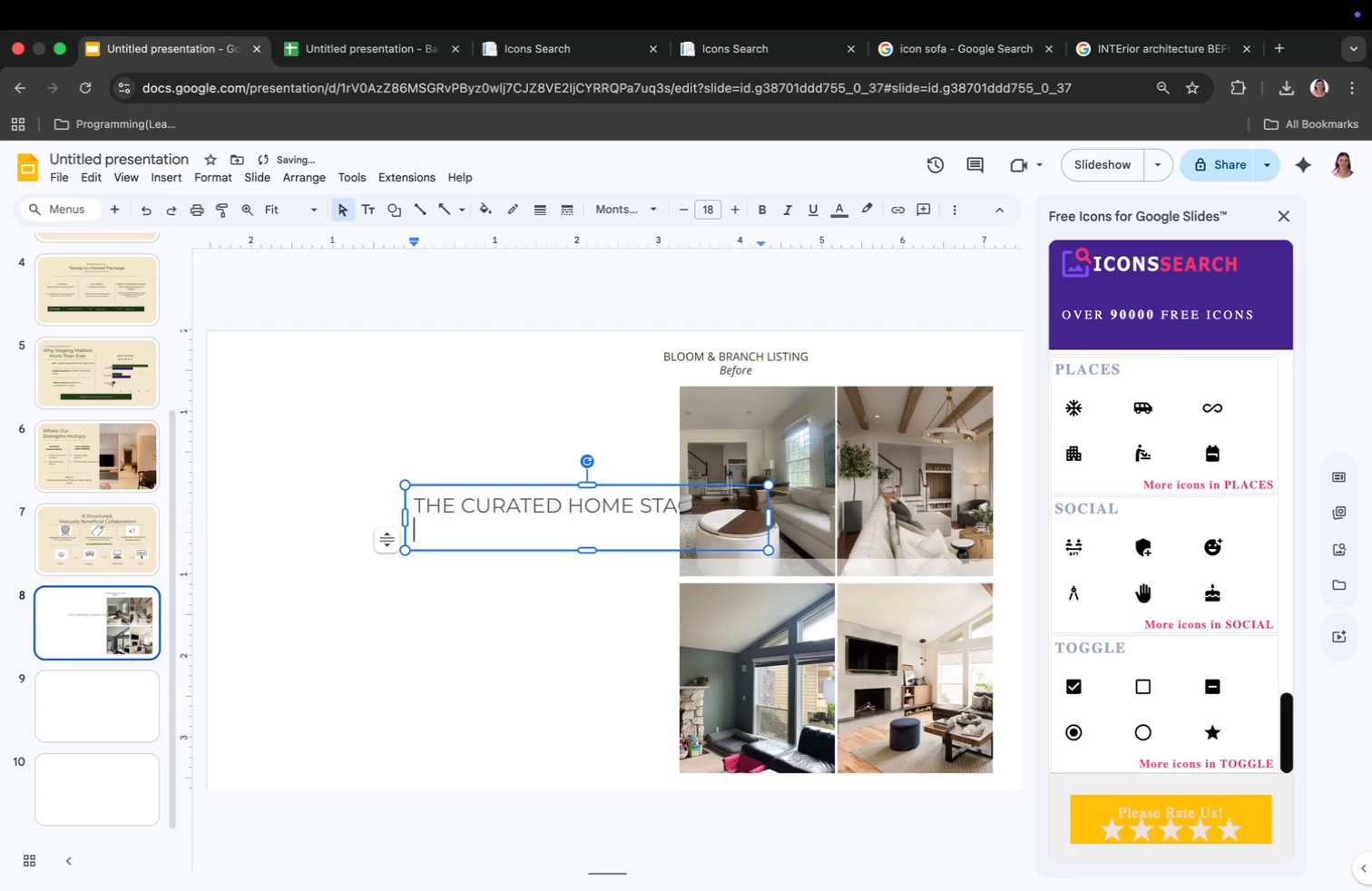 
left_click([536, 507])
 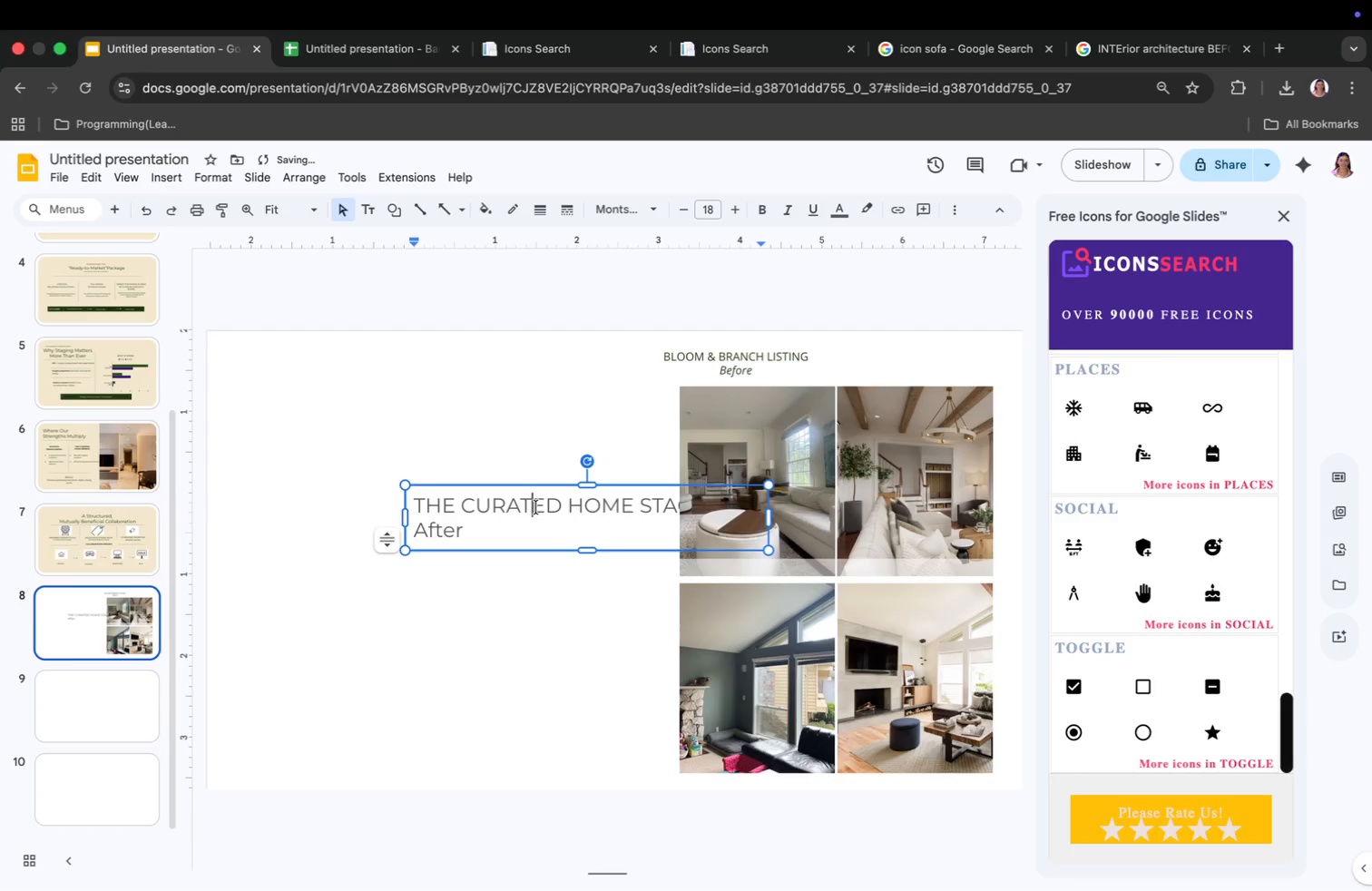 
key(Meta+CommandLeft)
 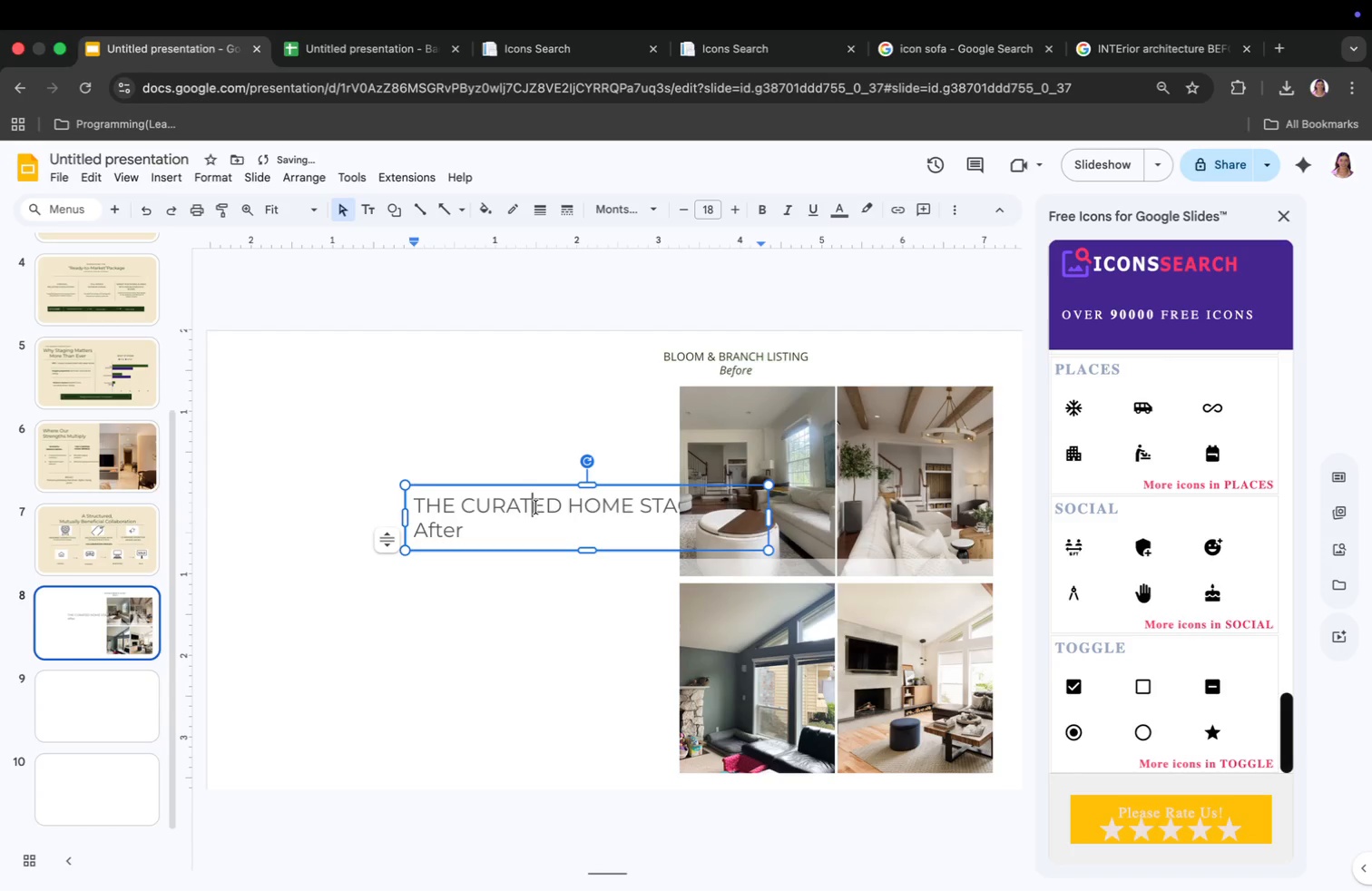 
key(Meta+A)
 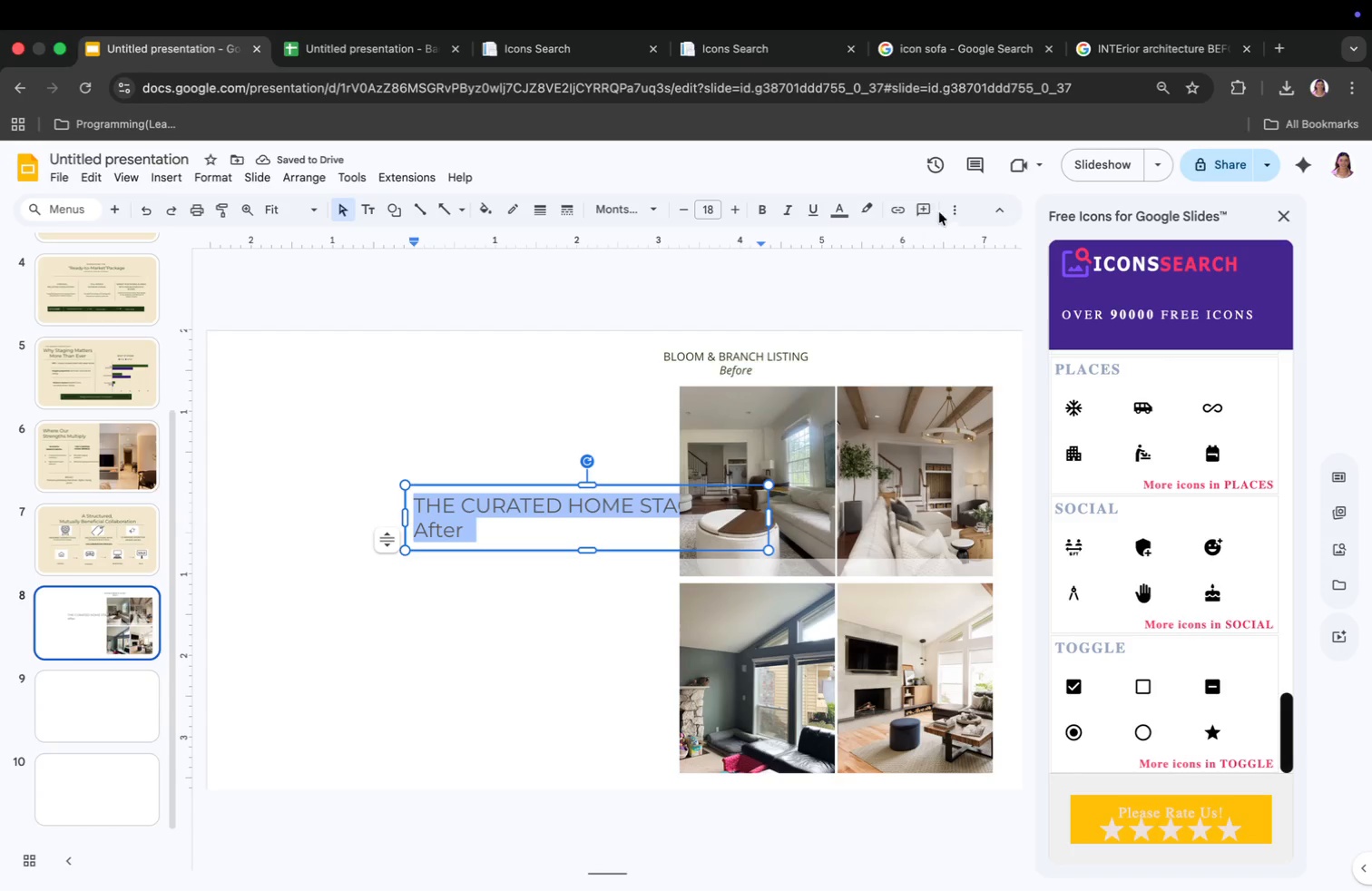 
left_click([947, 207])
 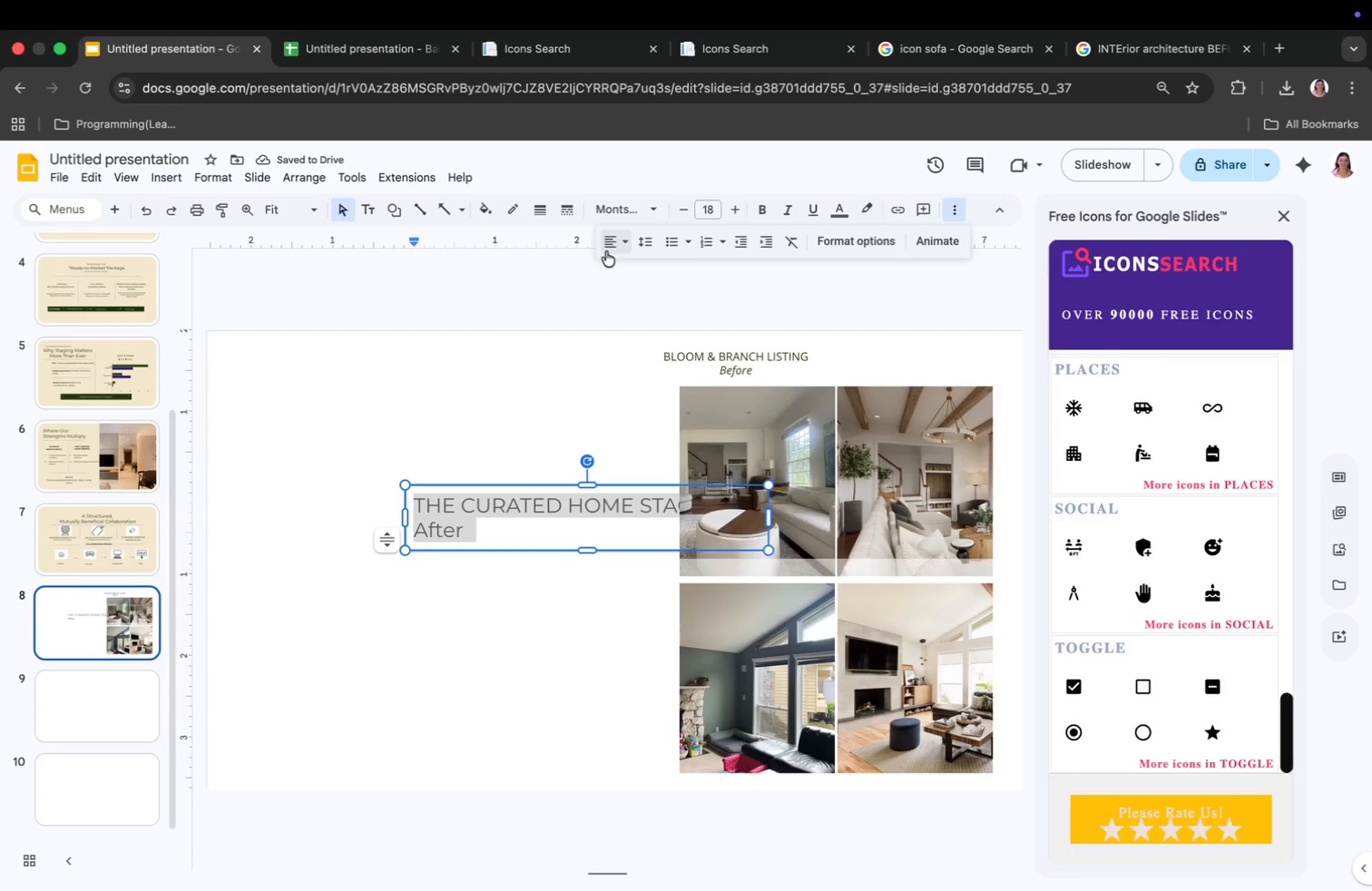 
left_click([608, 243])
 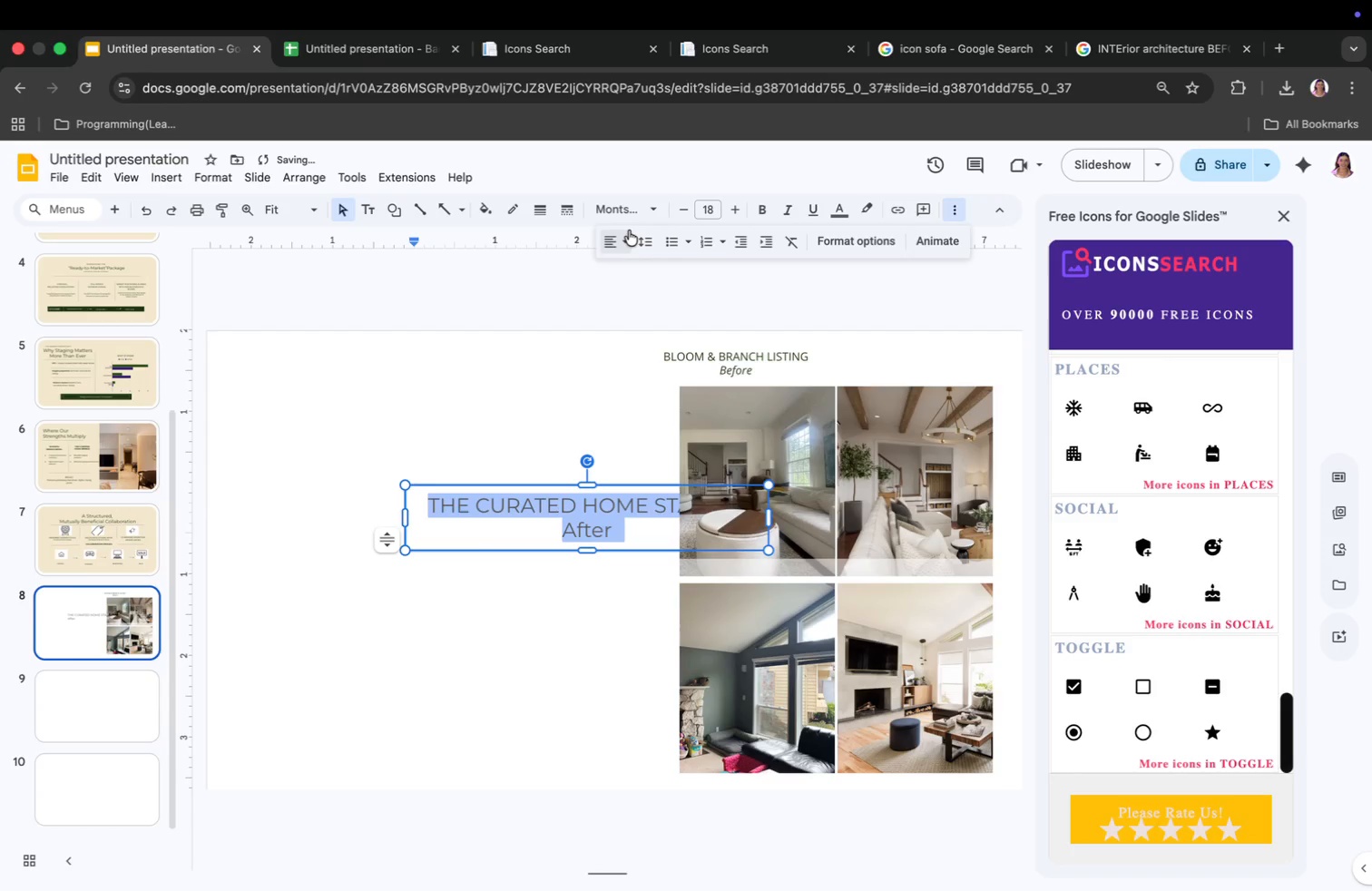 
left_click([625, 211])
 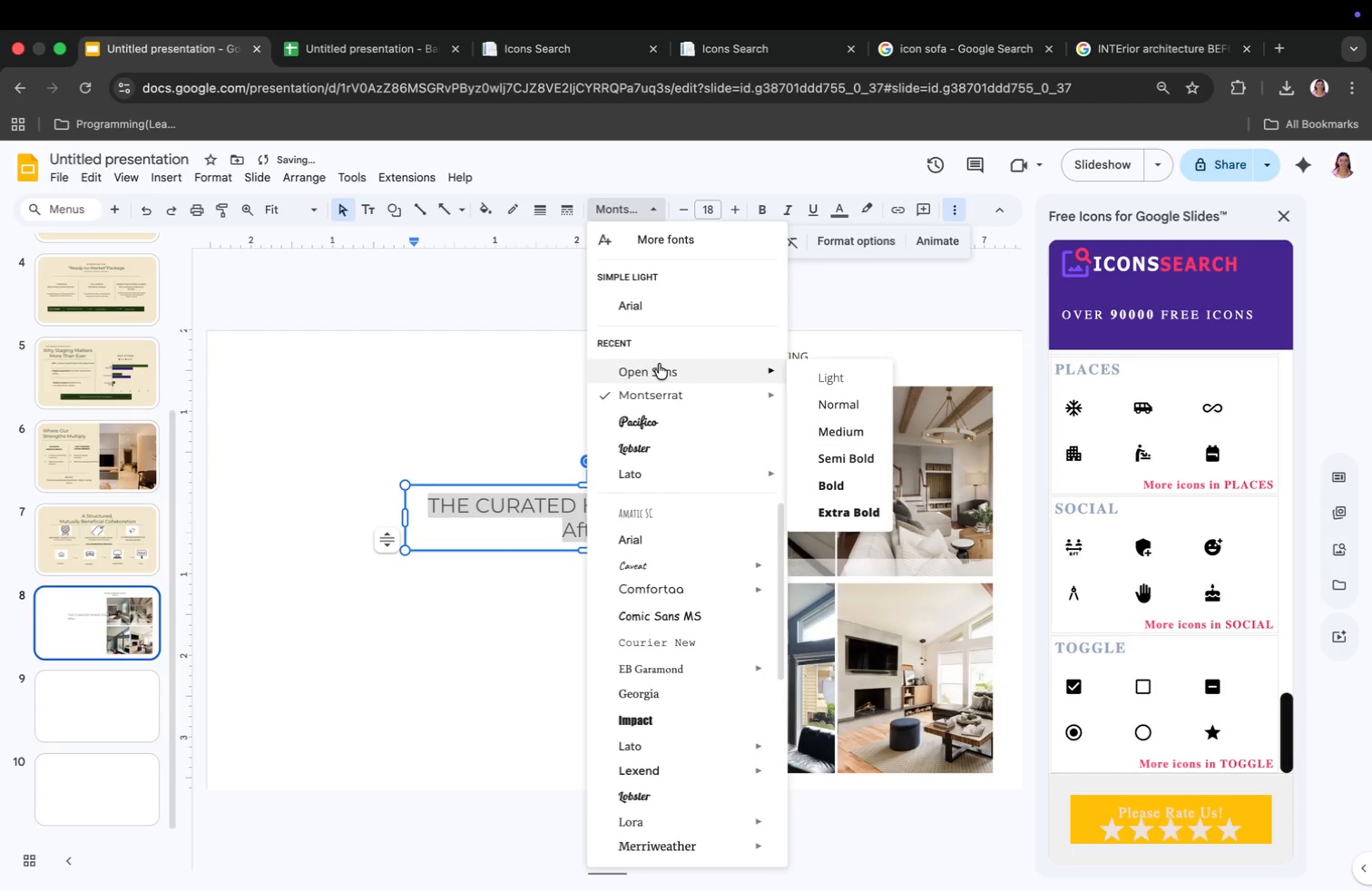 
left_click([660, 368])
 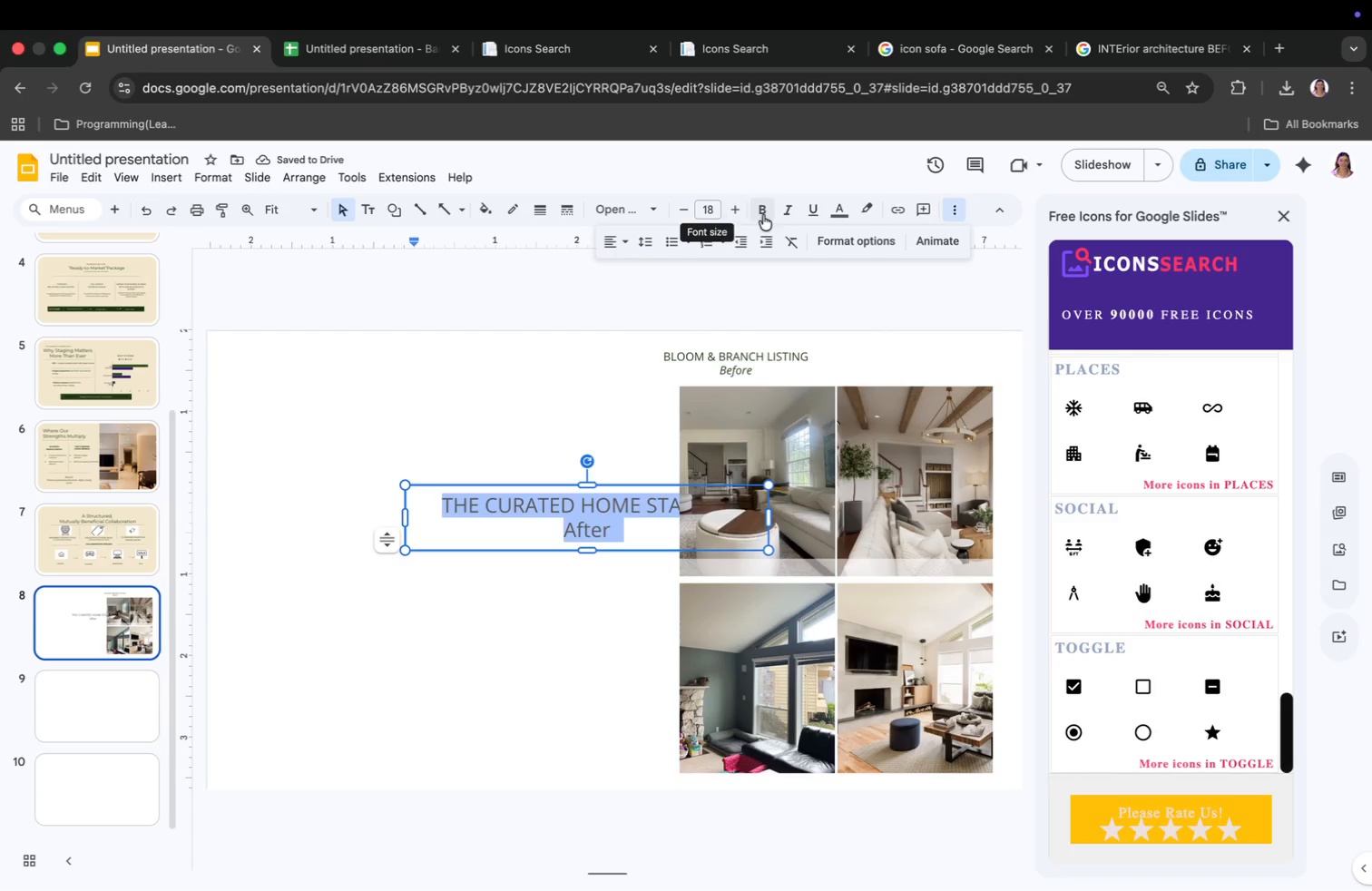 
left_click([839, 216])
 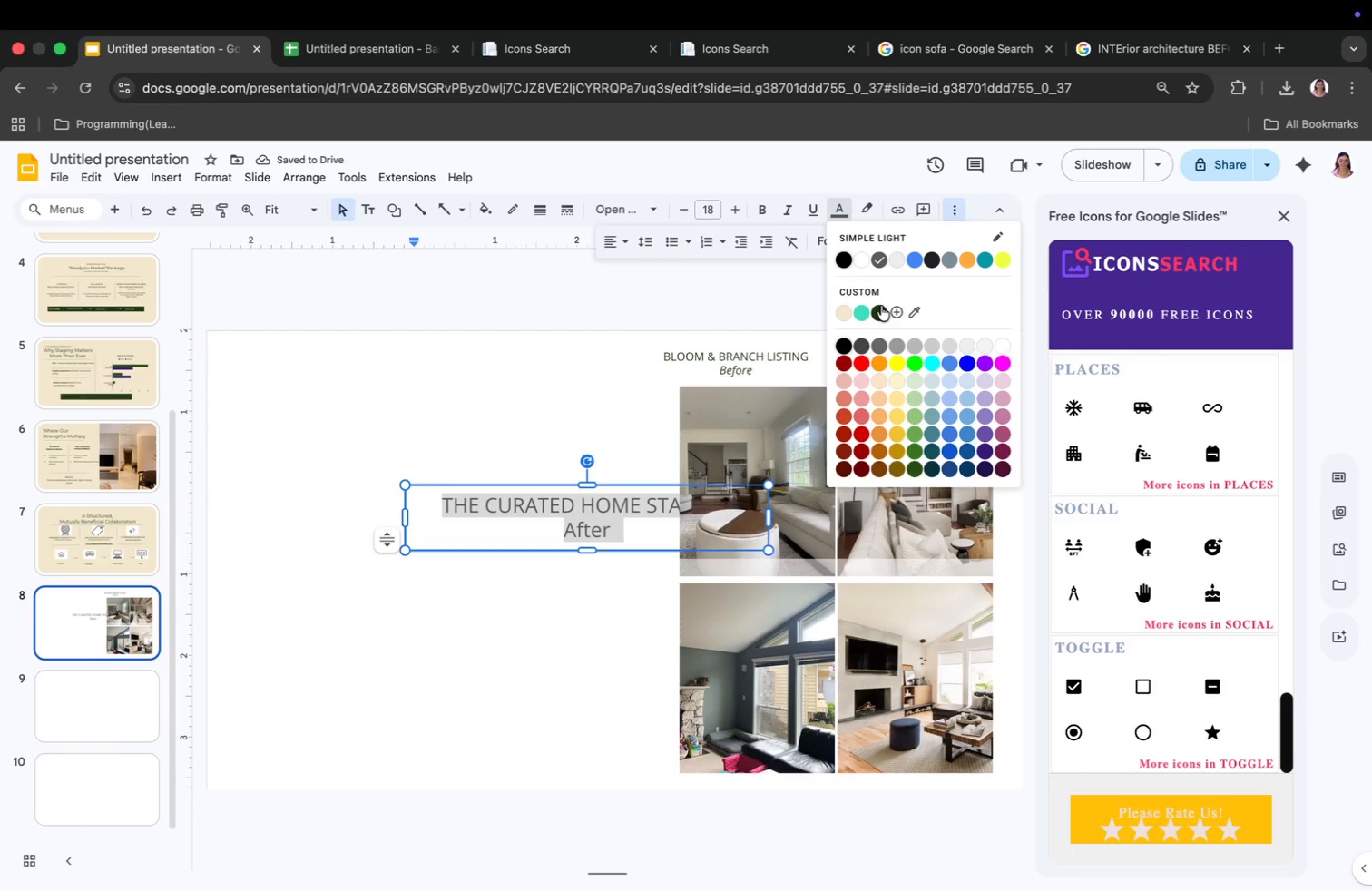 
left_click([883, 308])
 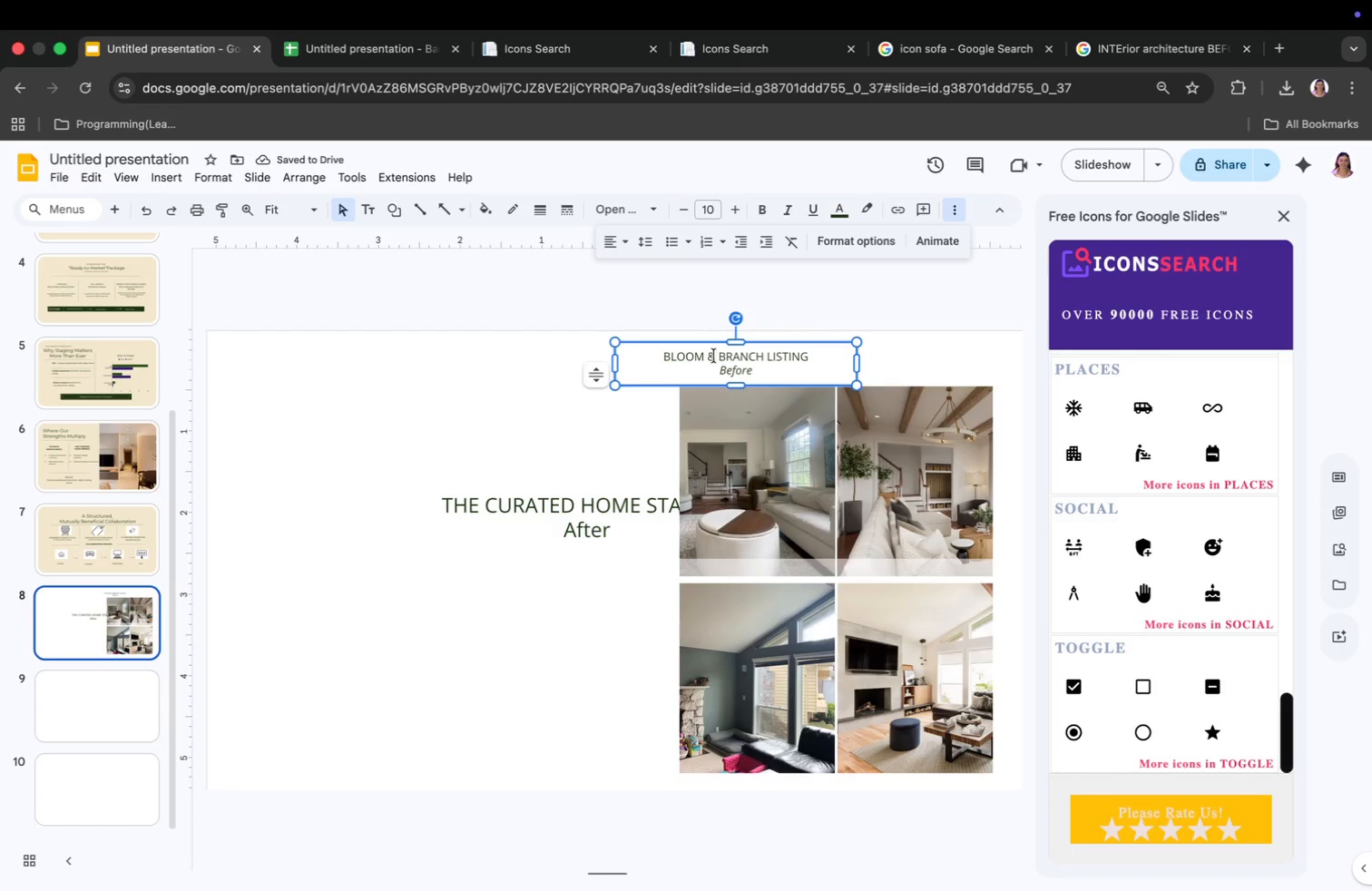 
left_click([619, 518])
 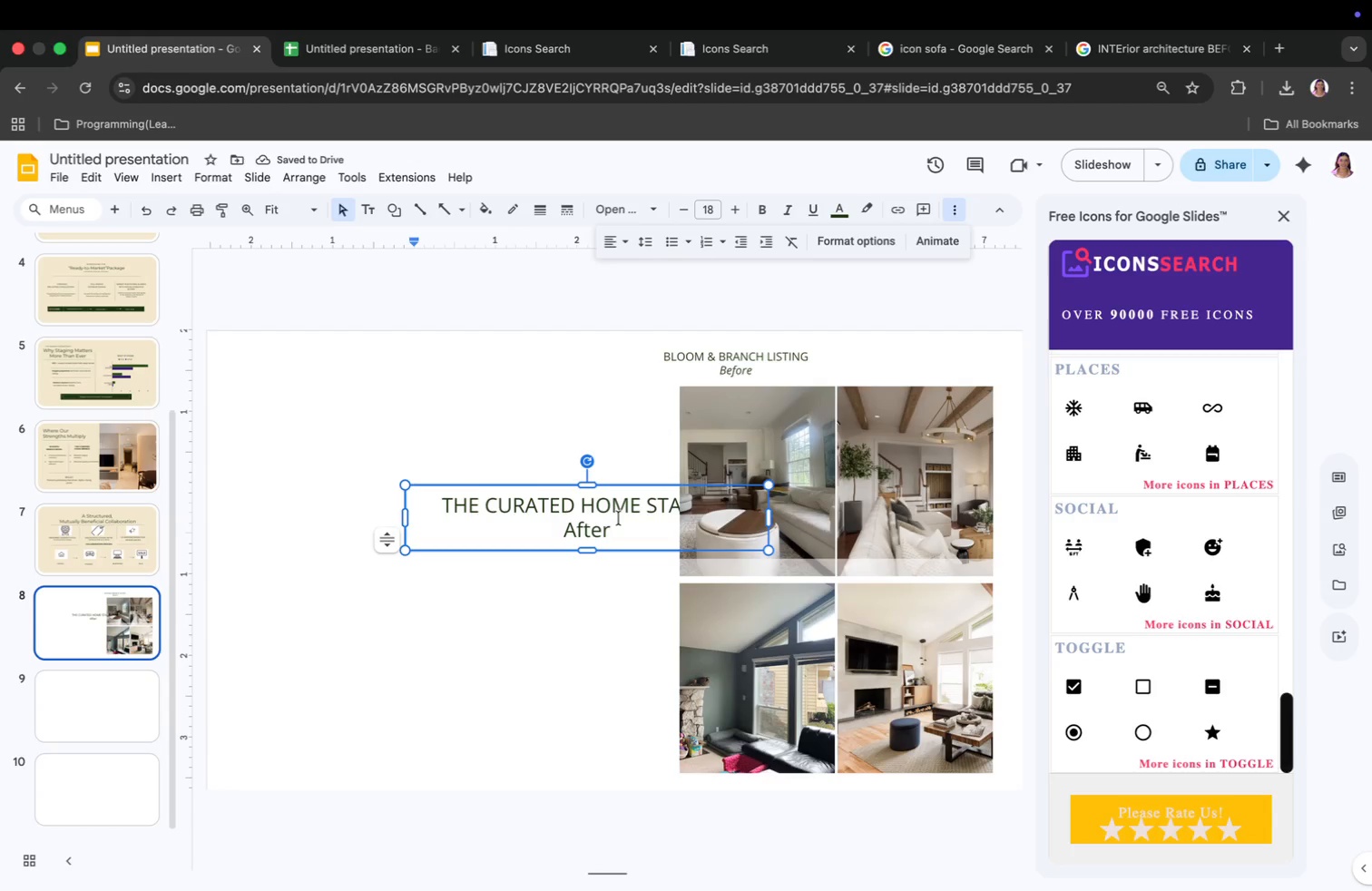 
key(Meta+CommandLeft)
 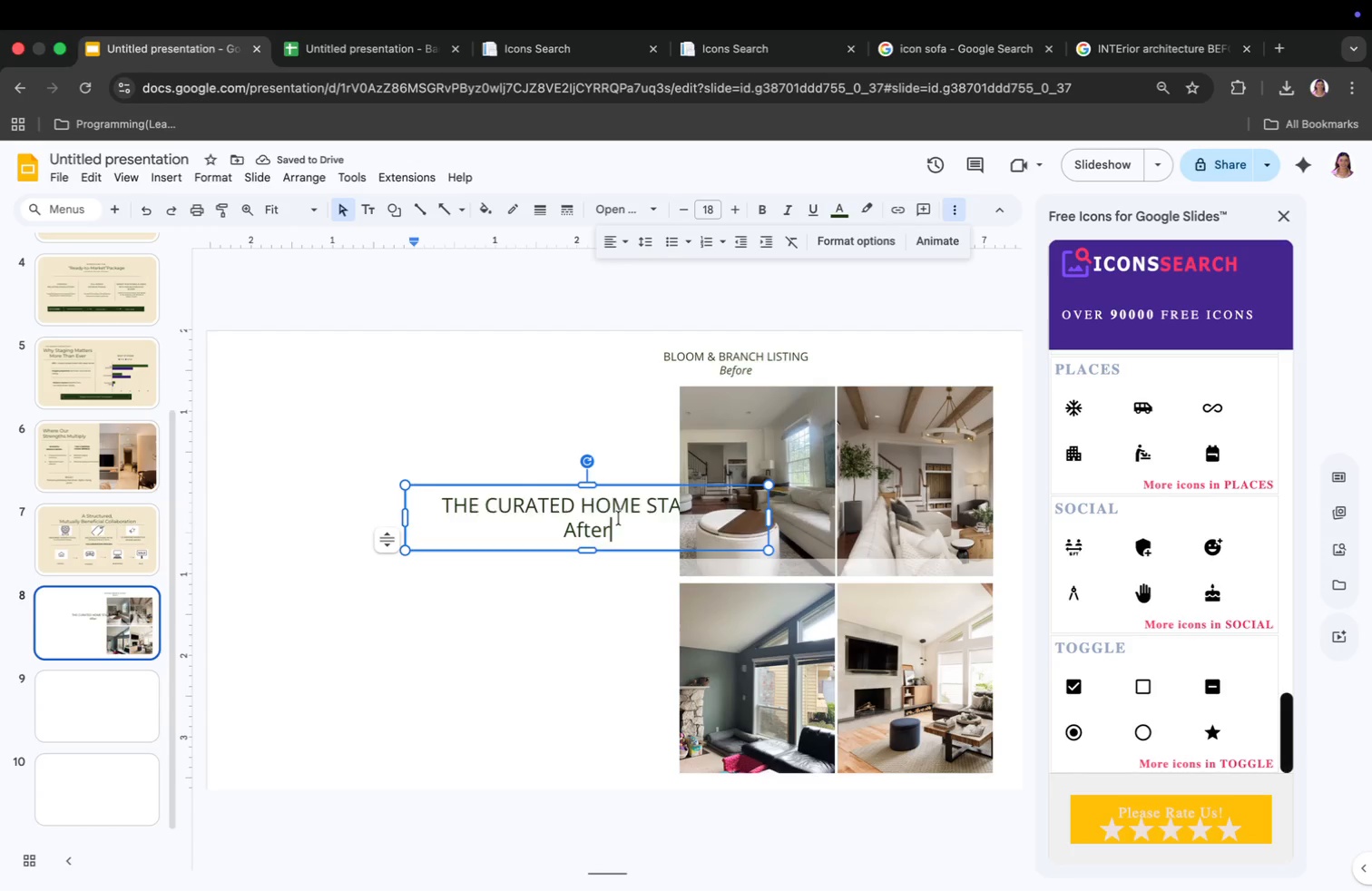 
key(Meta+A)
 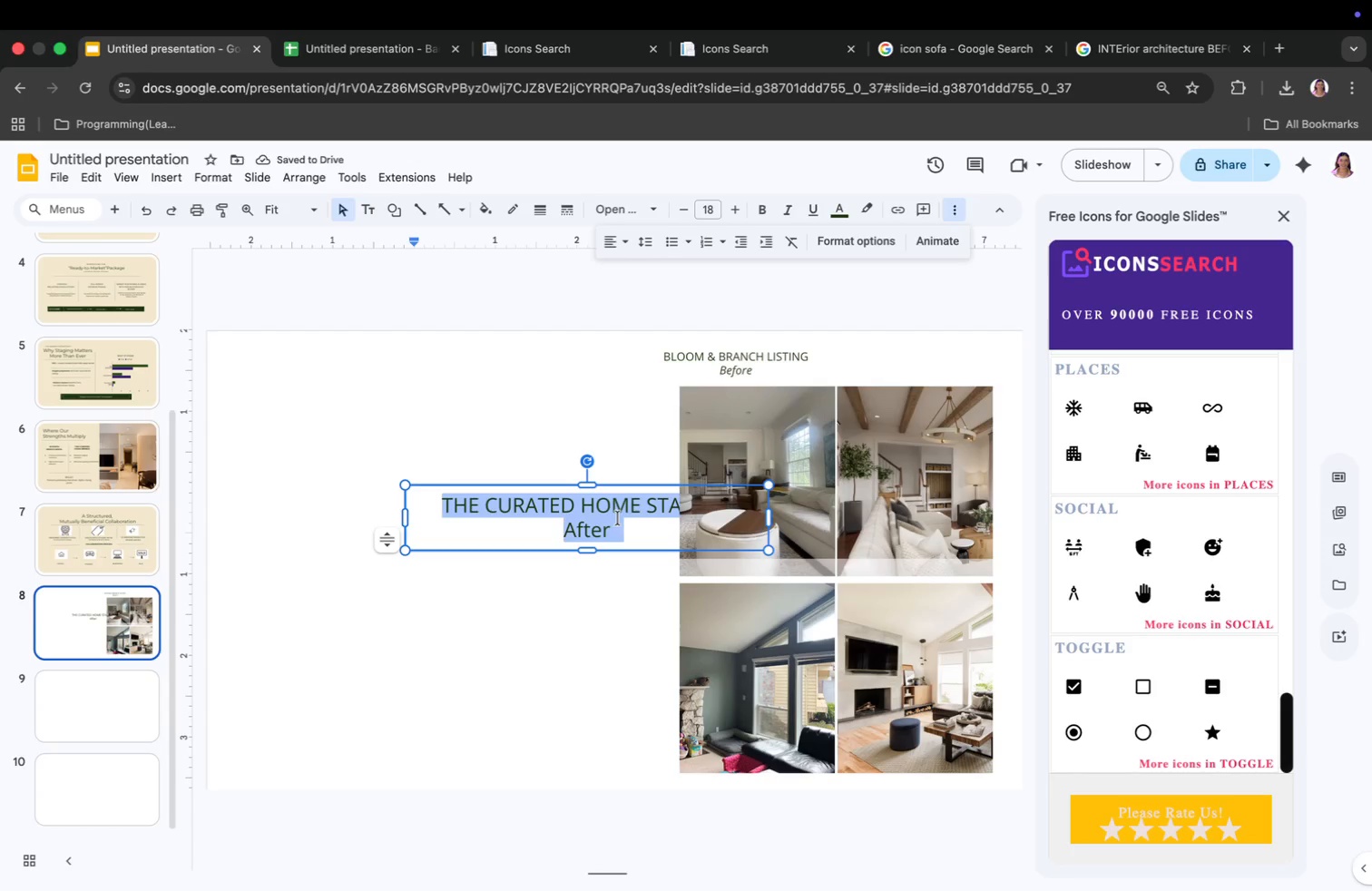 
type(11)
 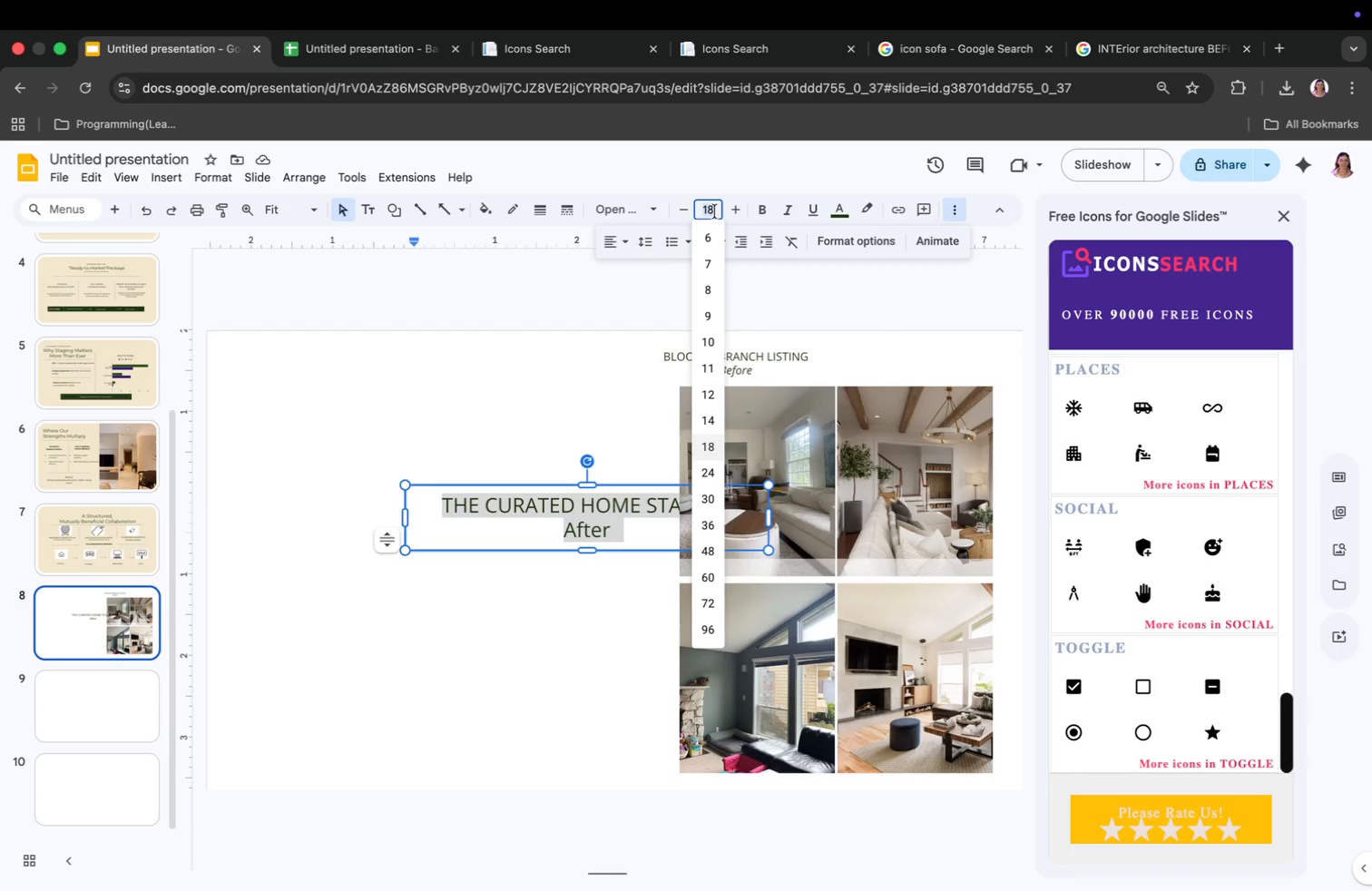 
key(Enter)
 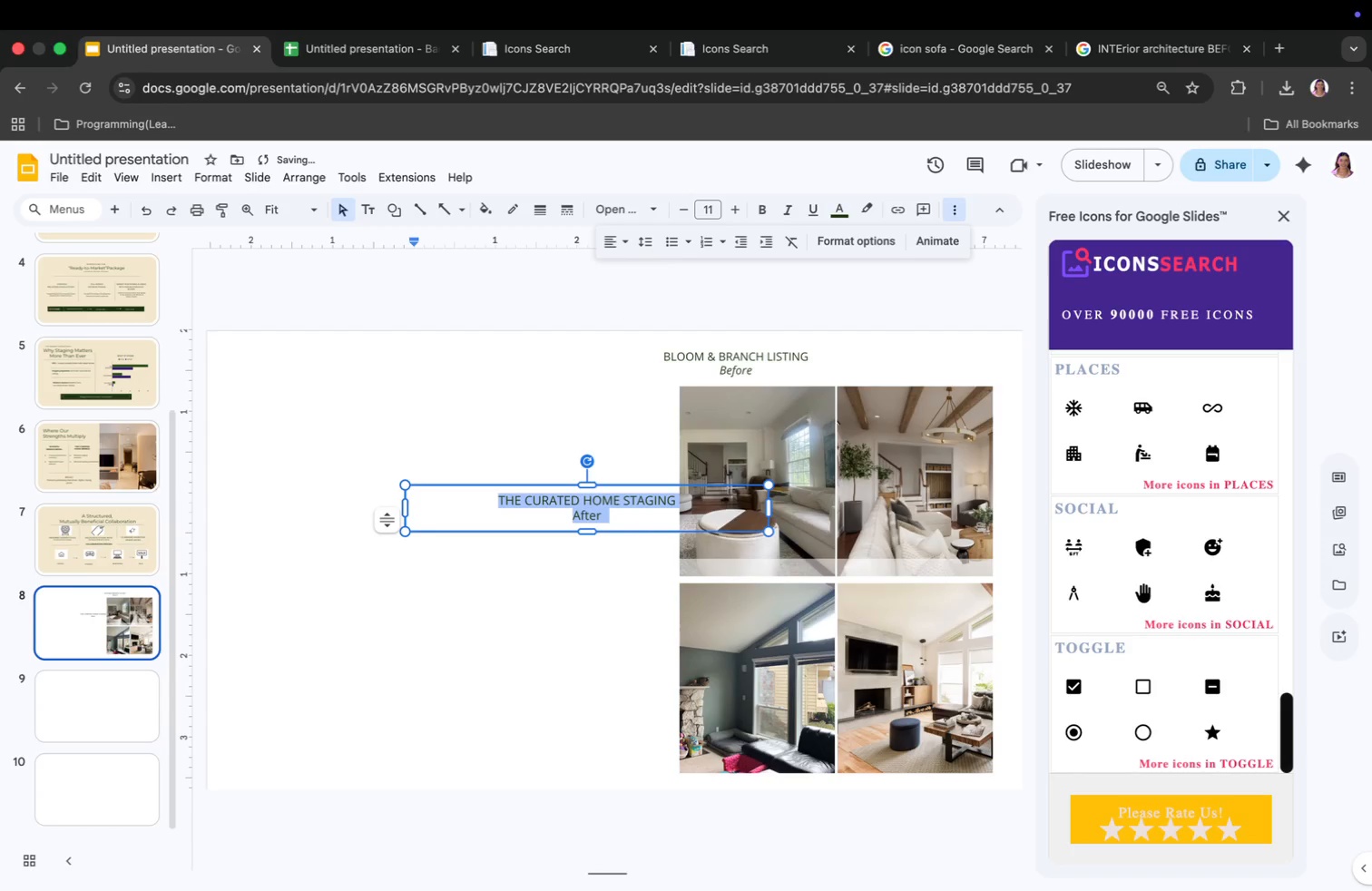 
left_click([599, 517])
 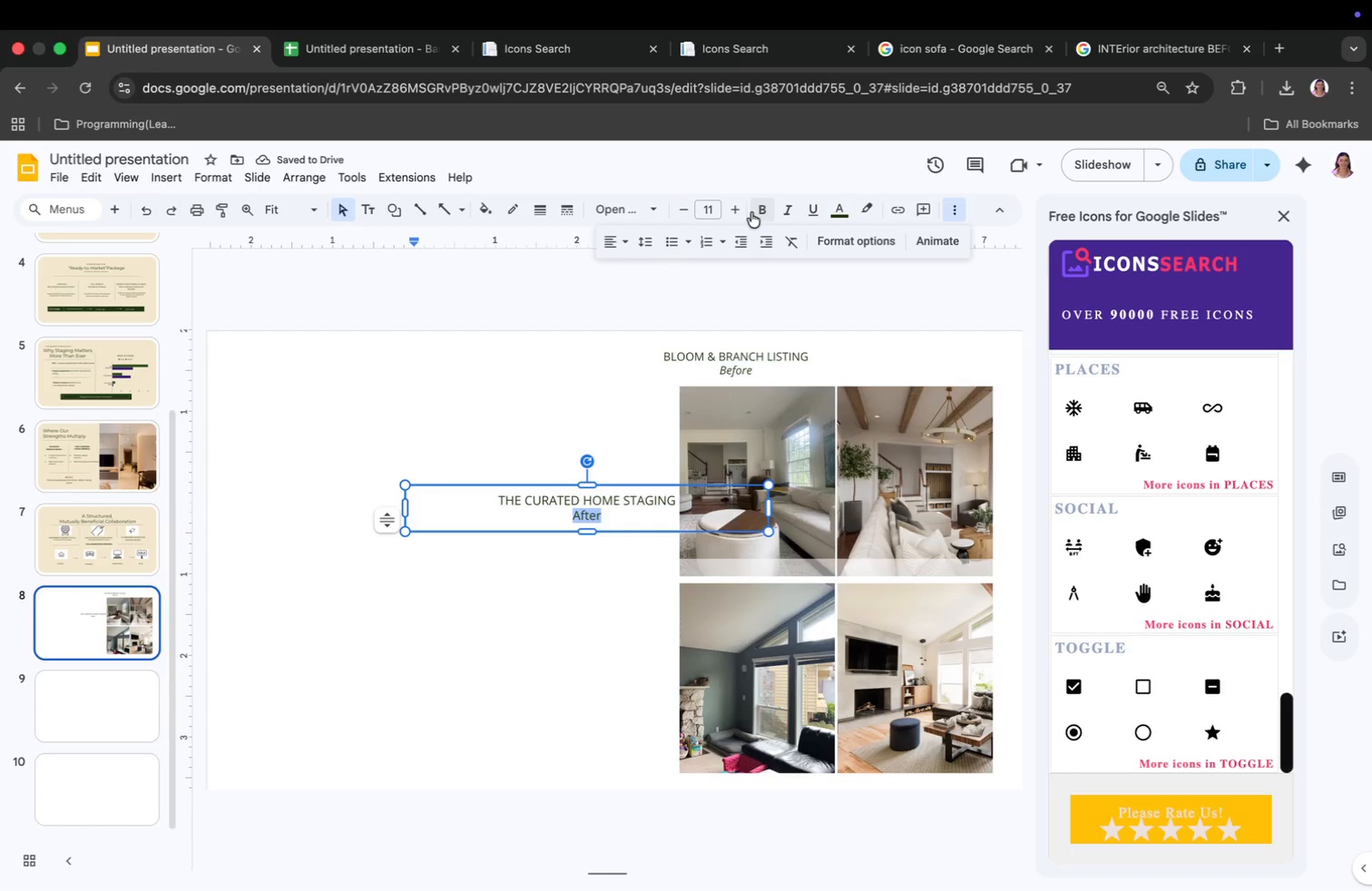 
left_click_drag(start_coordinate=[599, 517], to_coordinate=[567, 517])
 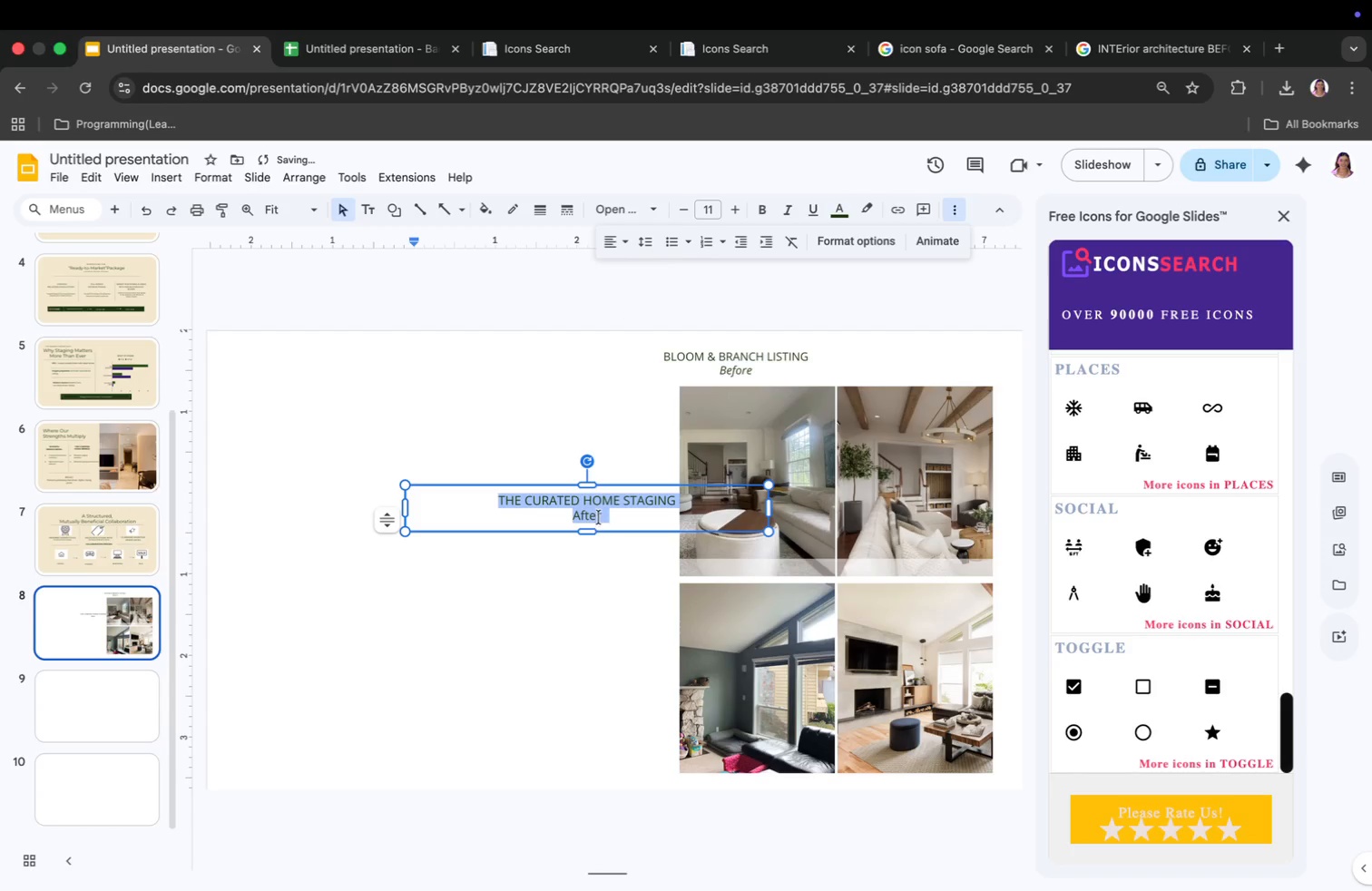 
left_click([789, 211])
 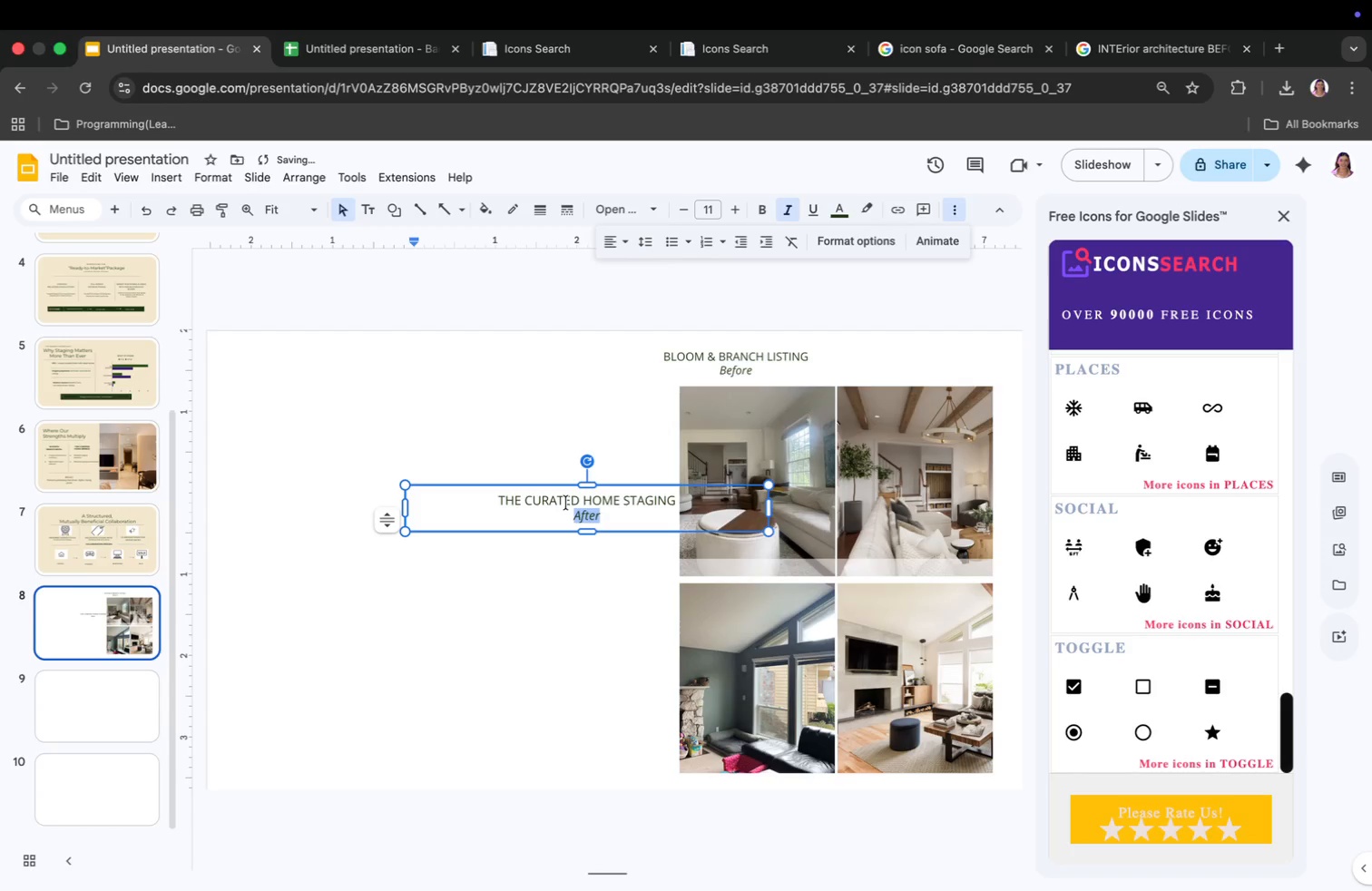 
left_click([566, 503])
 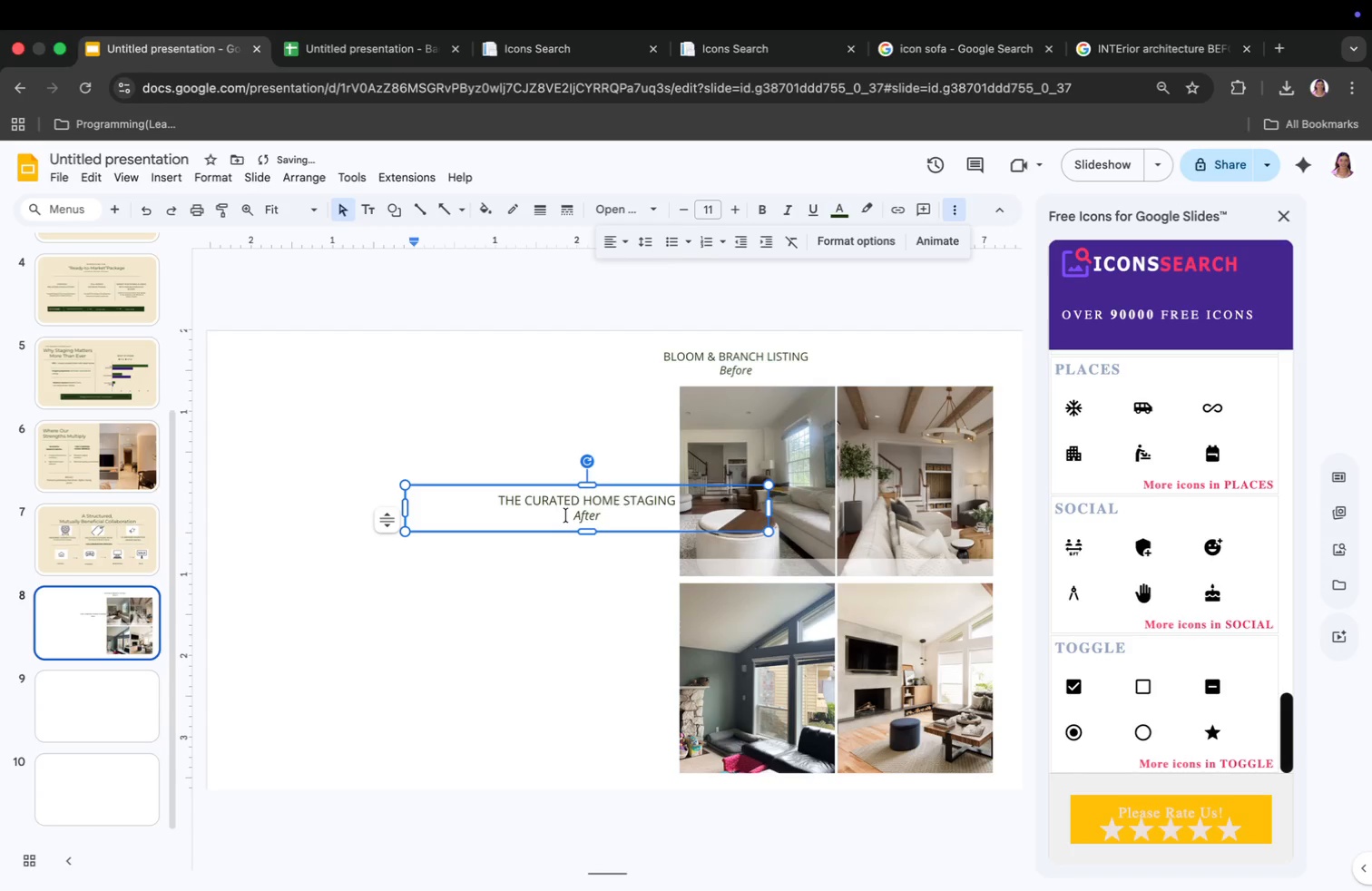 
left_click([580, 498])
 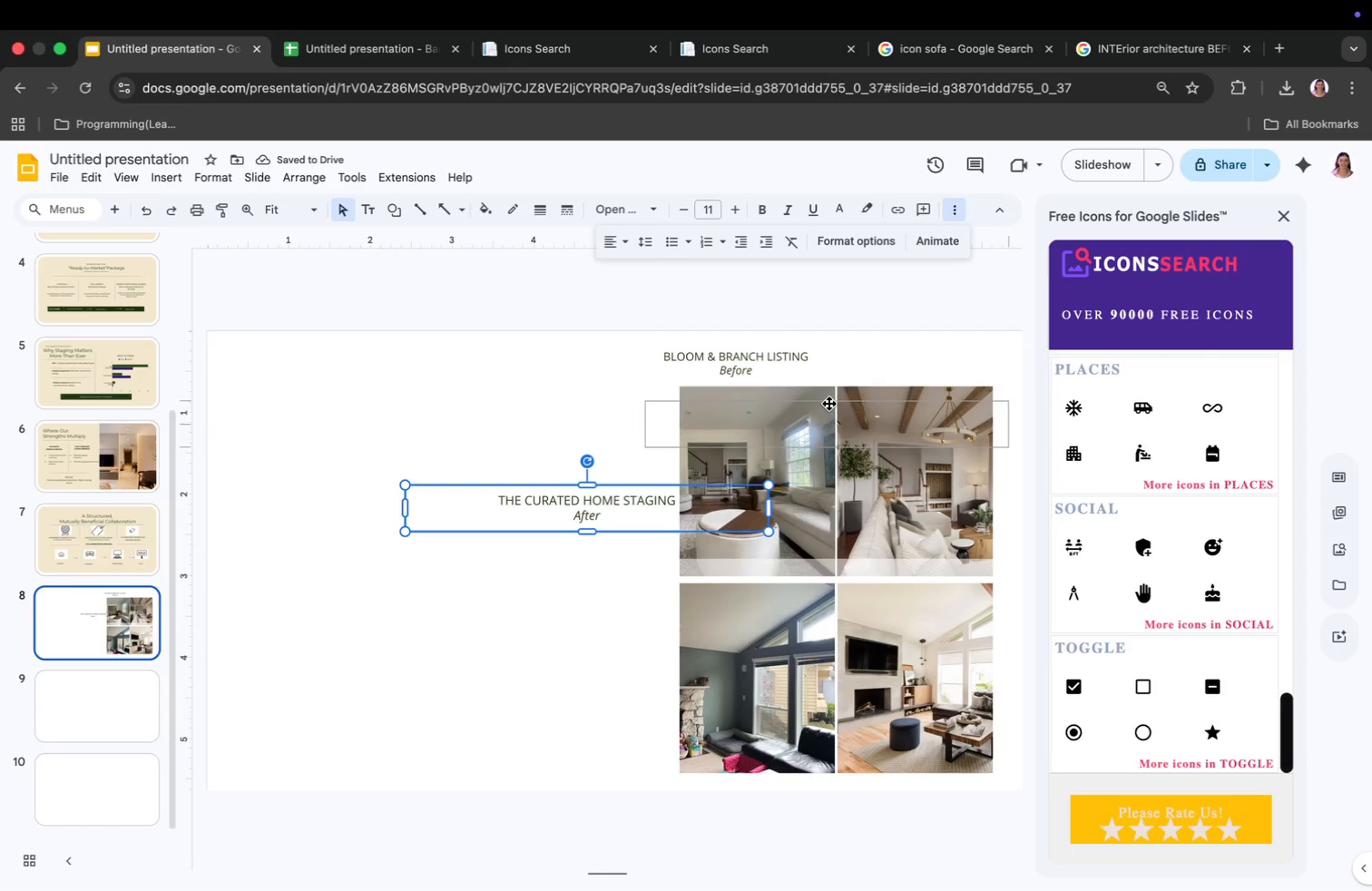 
left_click_drag(start_coordinate=[585, 490], to_coordinate=[900, 339])
 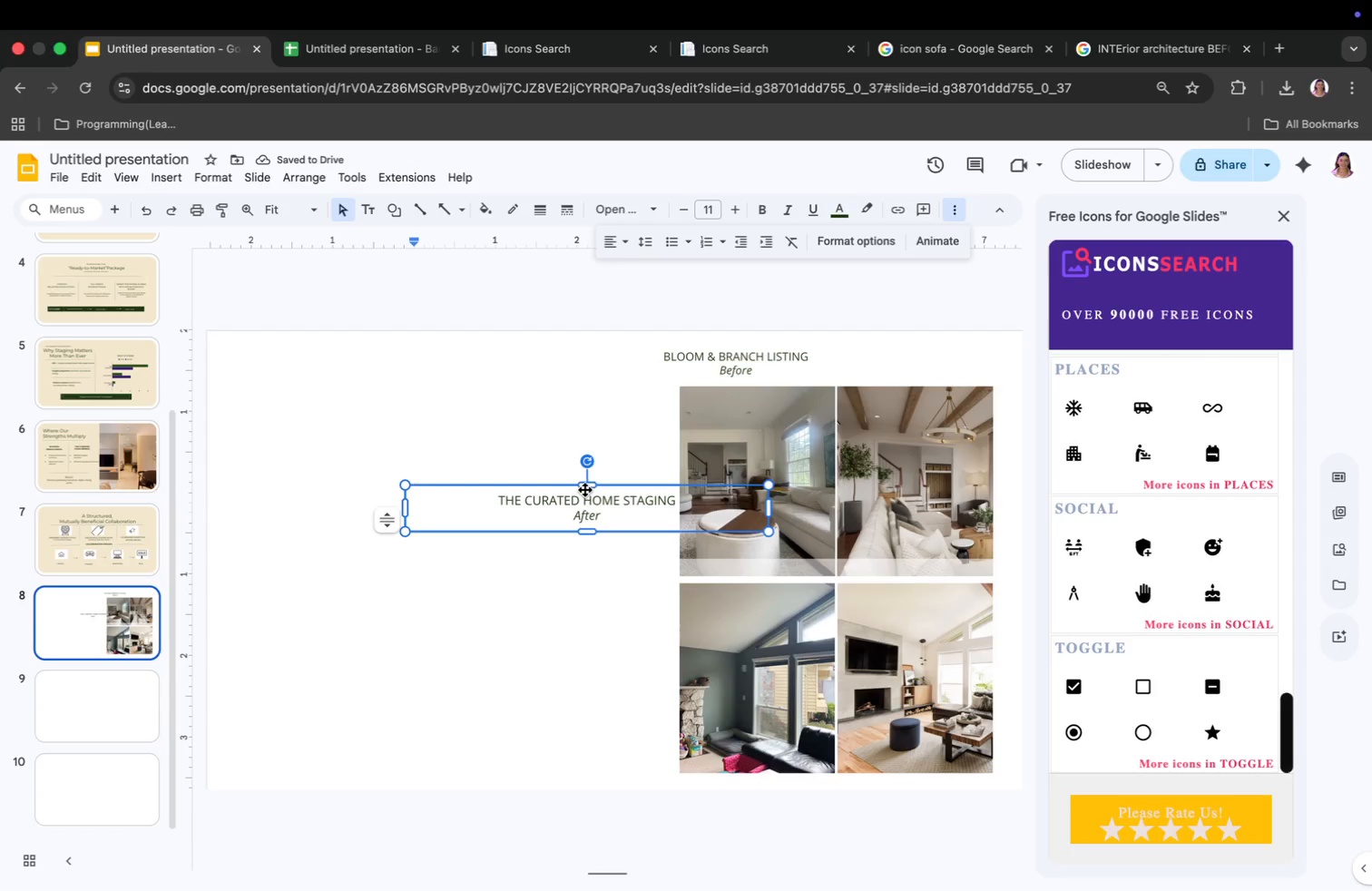 
left_click_drag(start_coordinate=[904, 338], to_coordinate=[917, 348])
 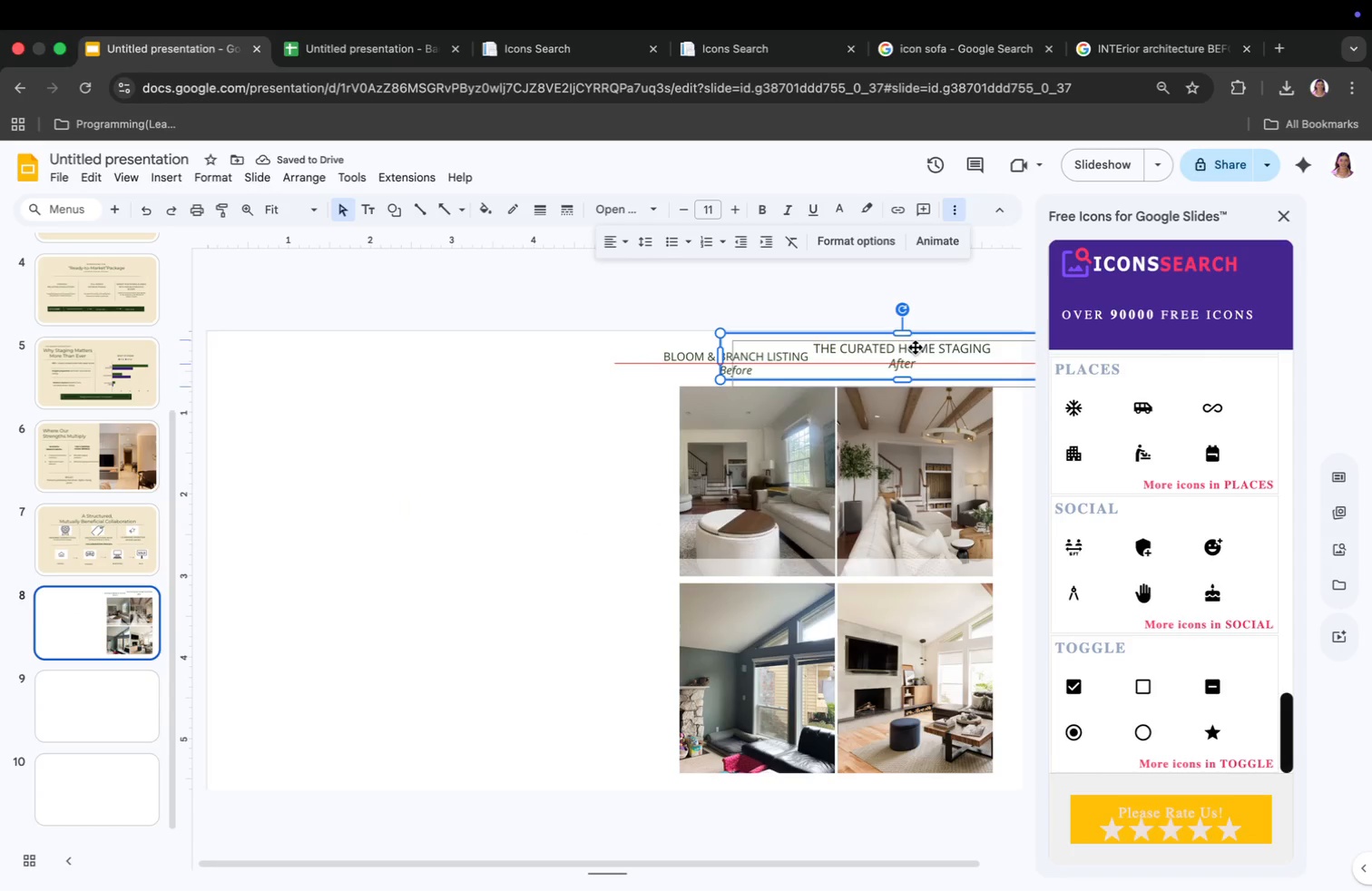 
left_click_drag(start_coordinate=[916, 345], to_coordinate=[925, 347])
 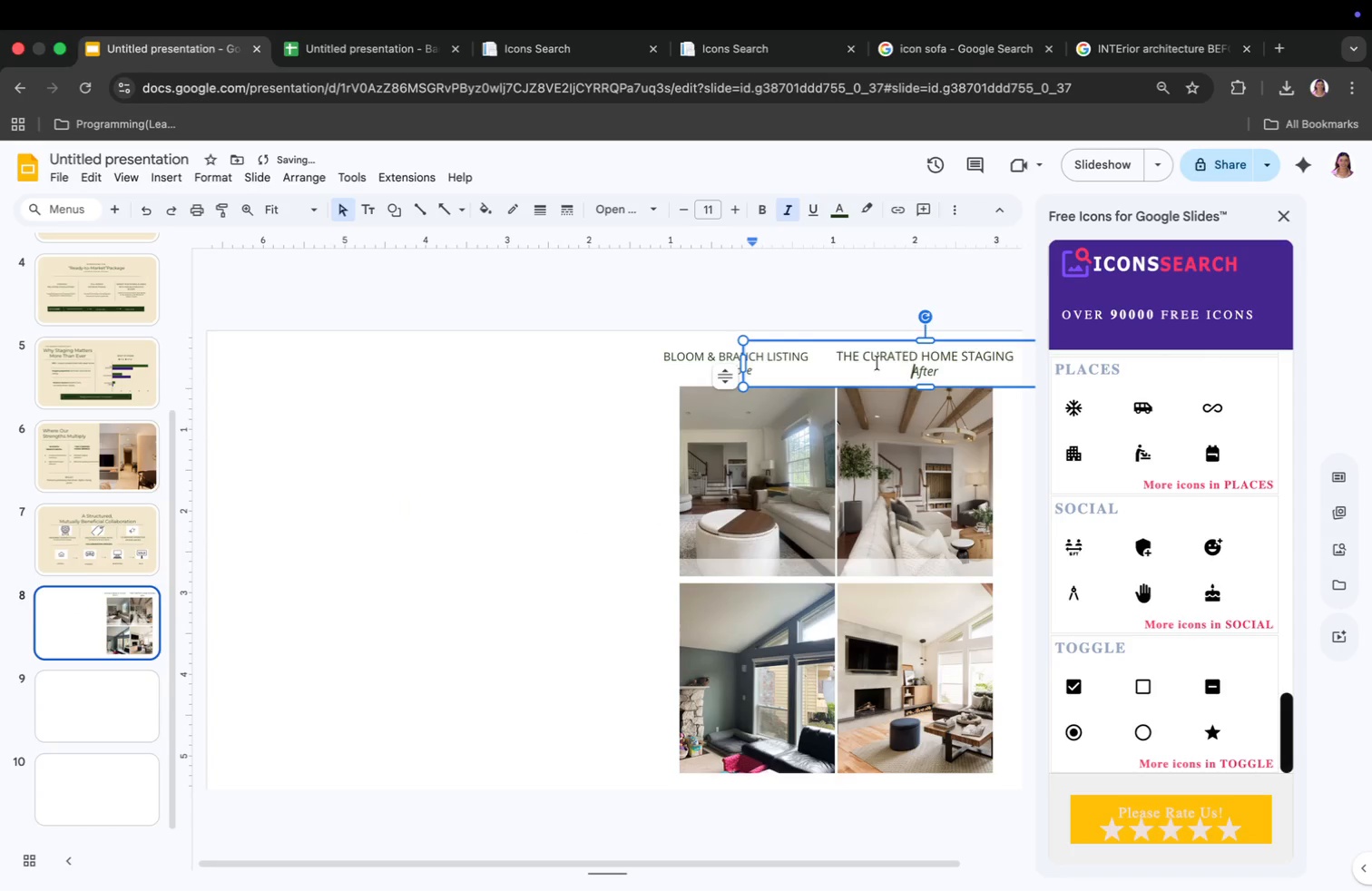 
key(Meta+CommandLeft)
 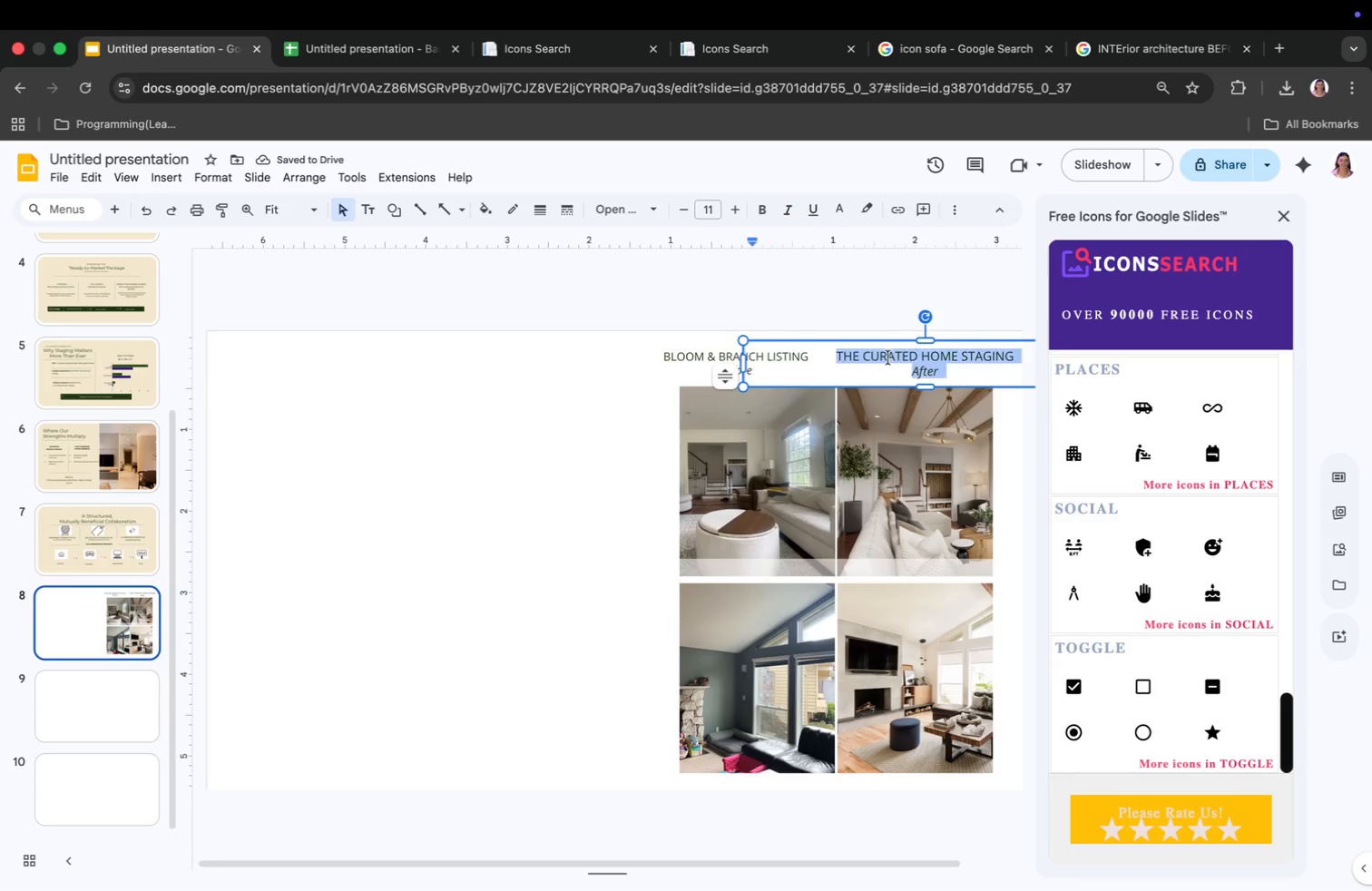 
key(Meta+A)
 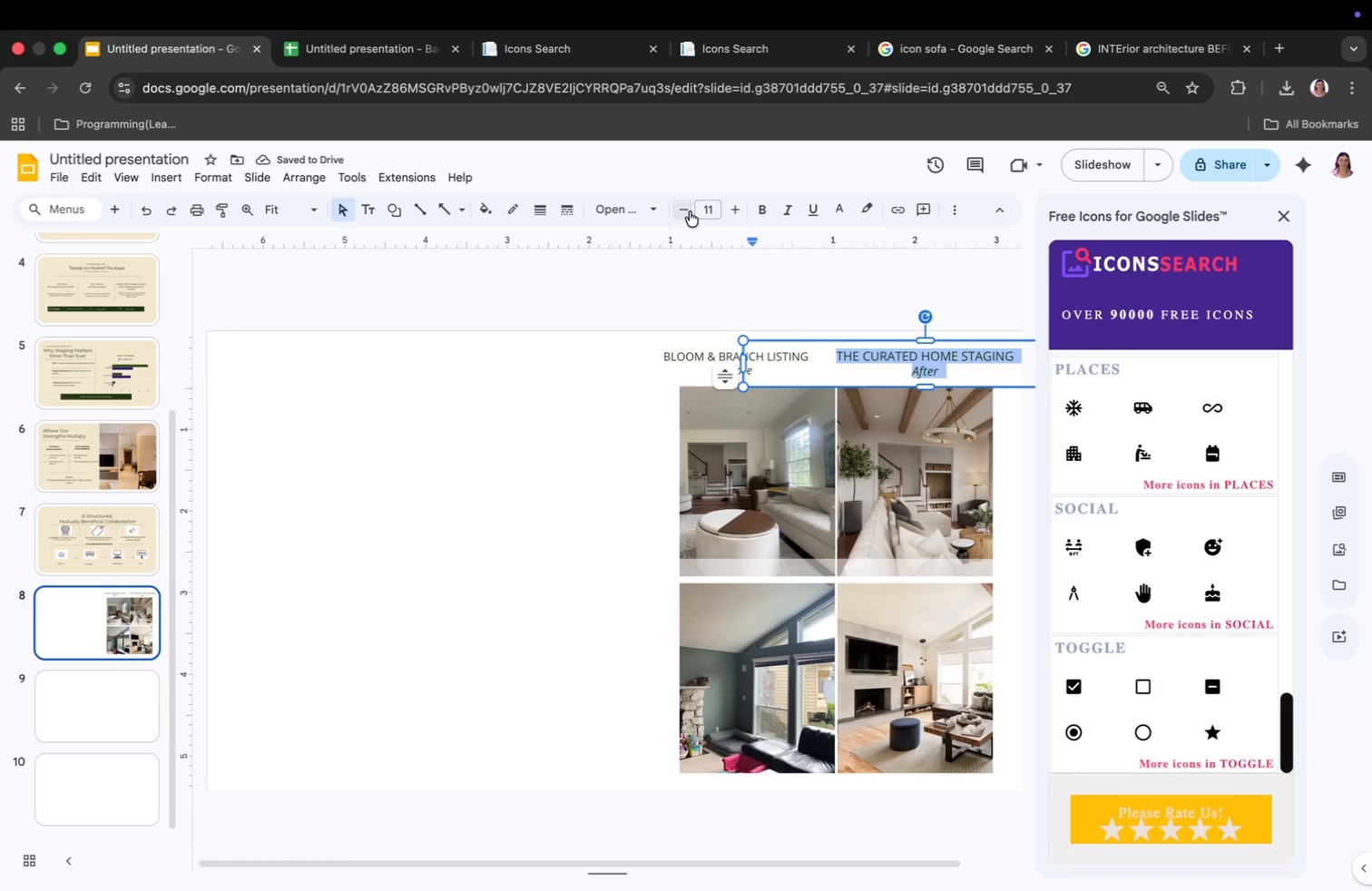 
left_click([685, 211])
 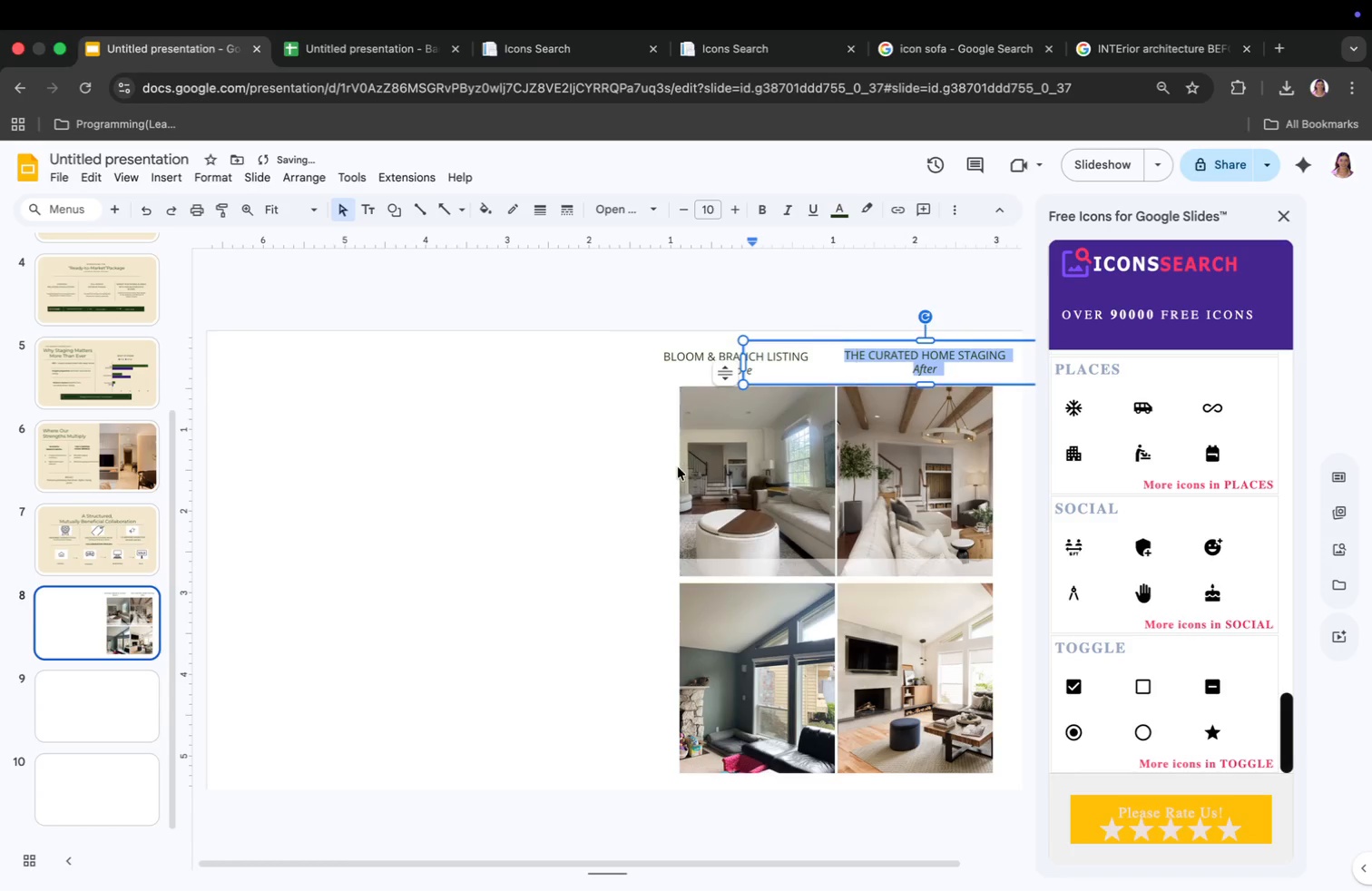 
left_click([669, 463])
 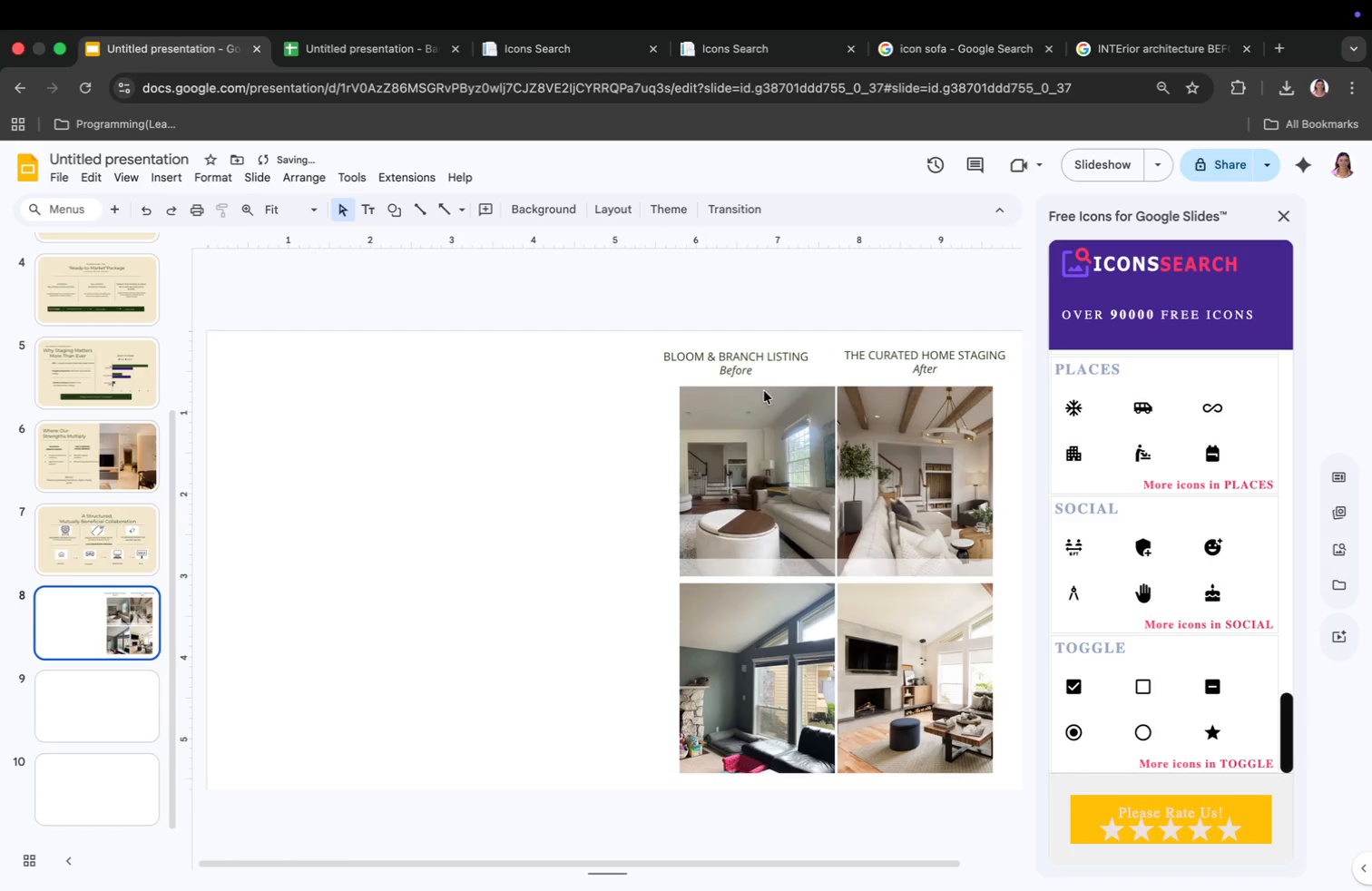 
left_click([767, 357])
 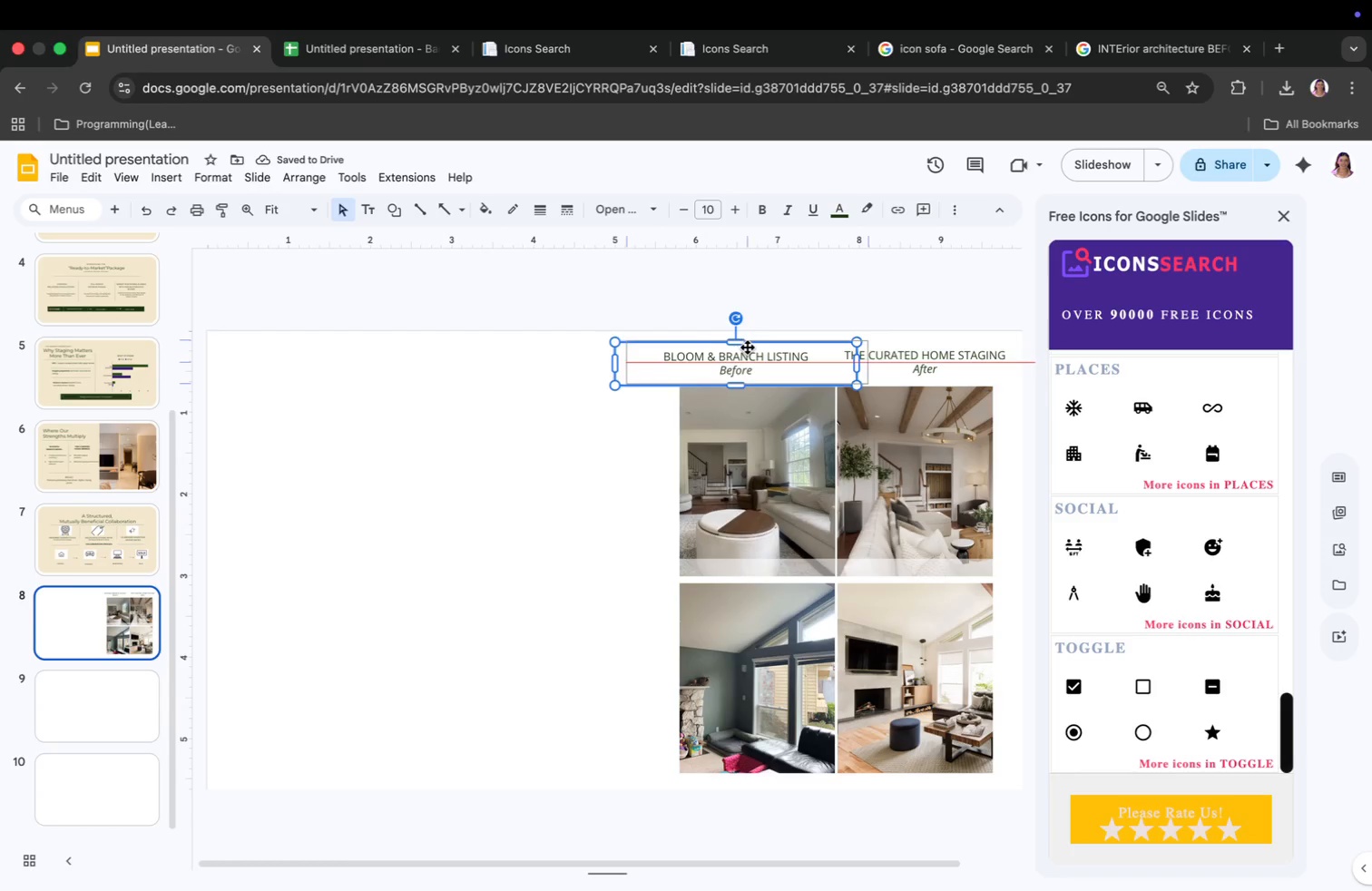 
left_click_drag(start_coordinate=[736, 347], to_coordinate=[748, 348])
 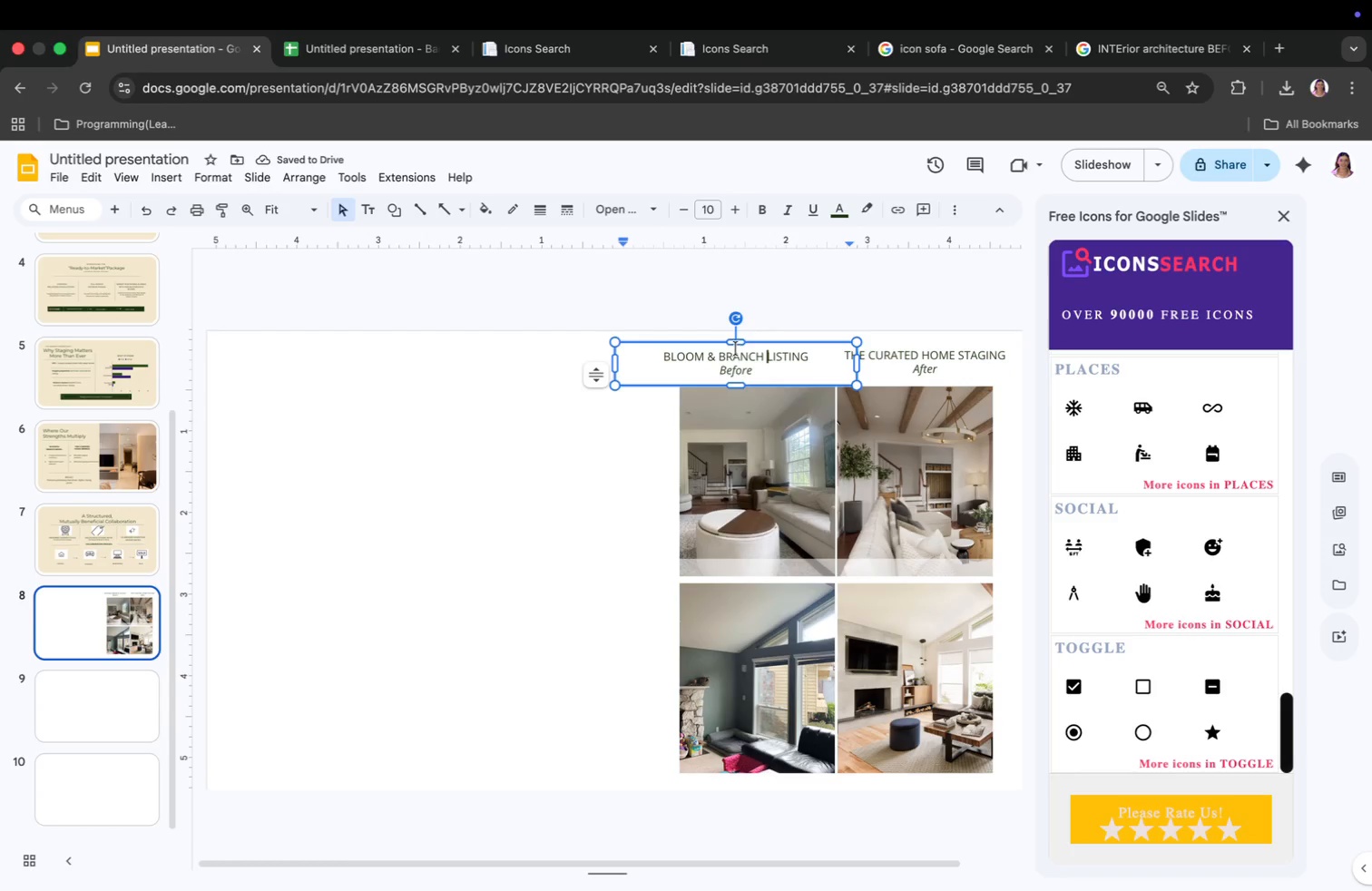 
left_click([581, 453])
 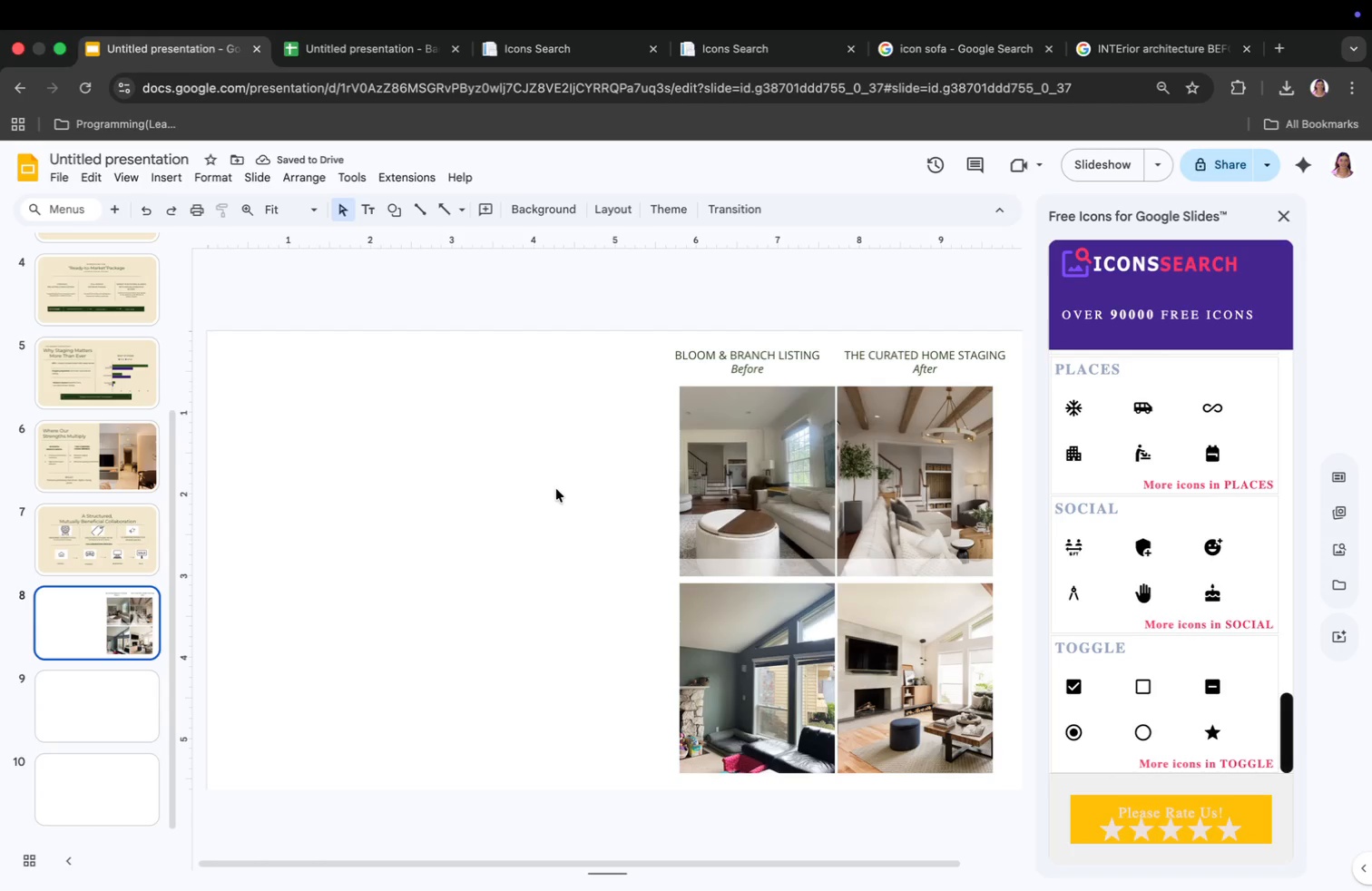 
wait(8.61)
 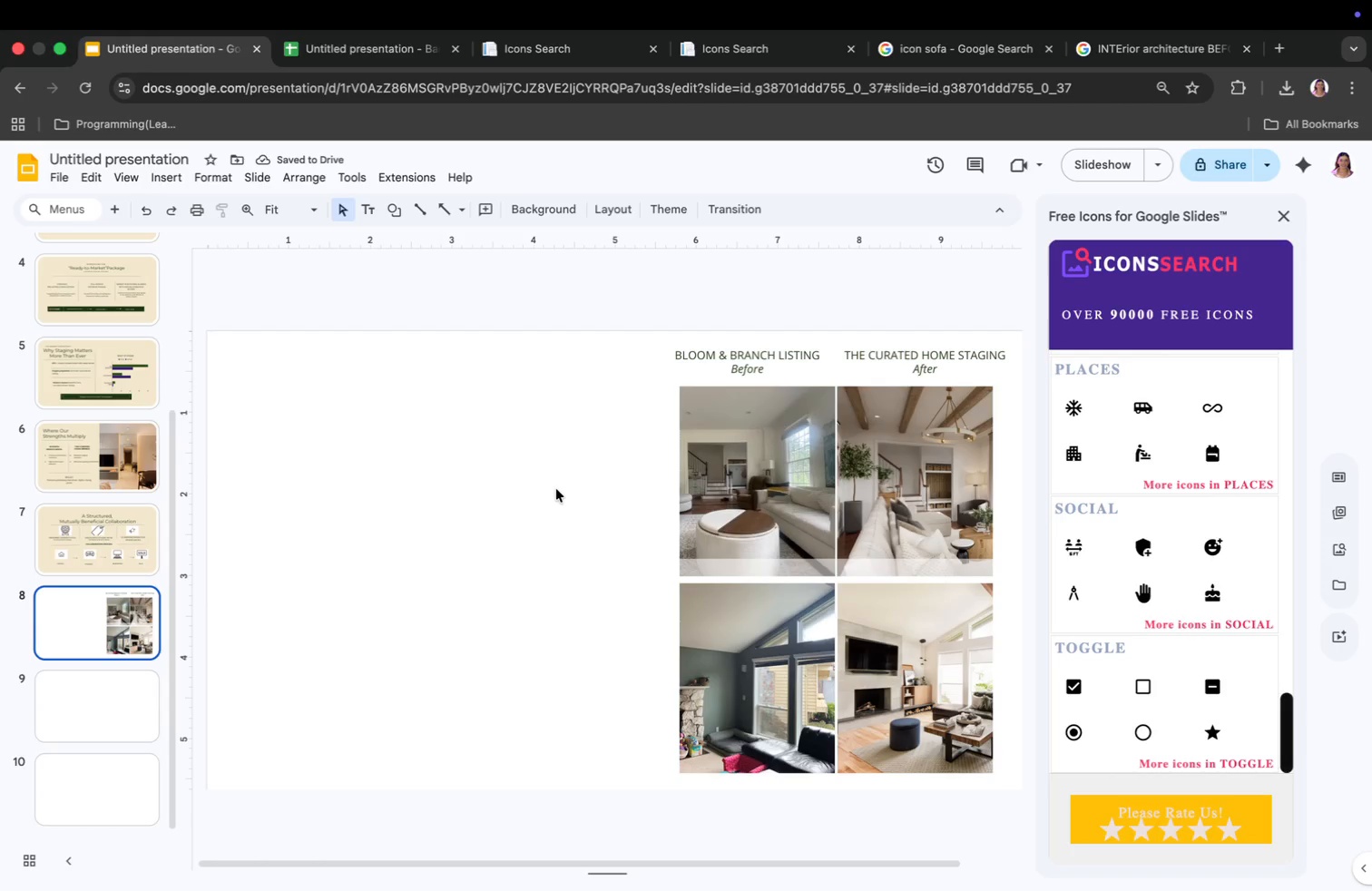 
left_click([542, 497])
 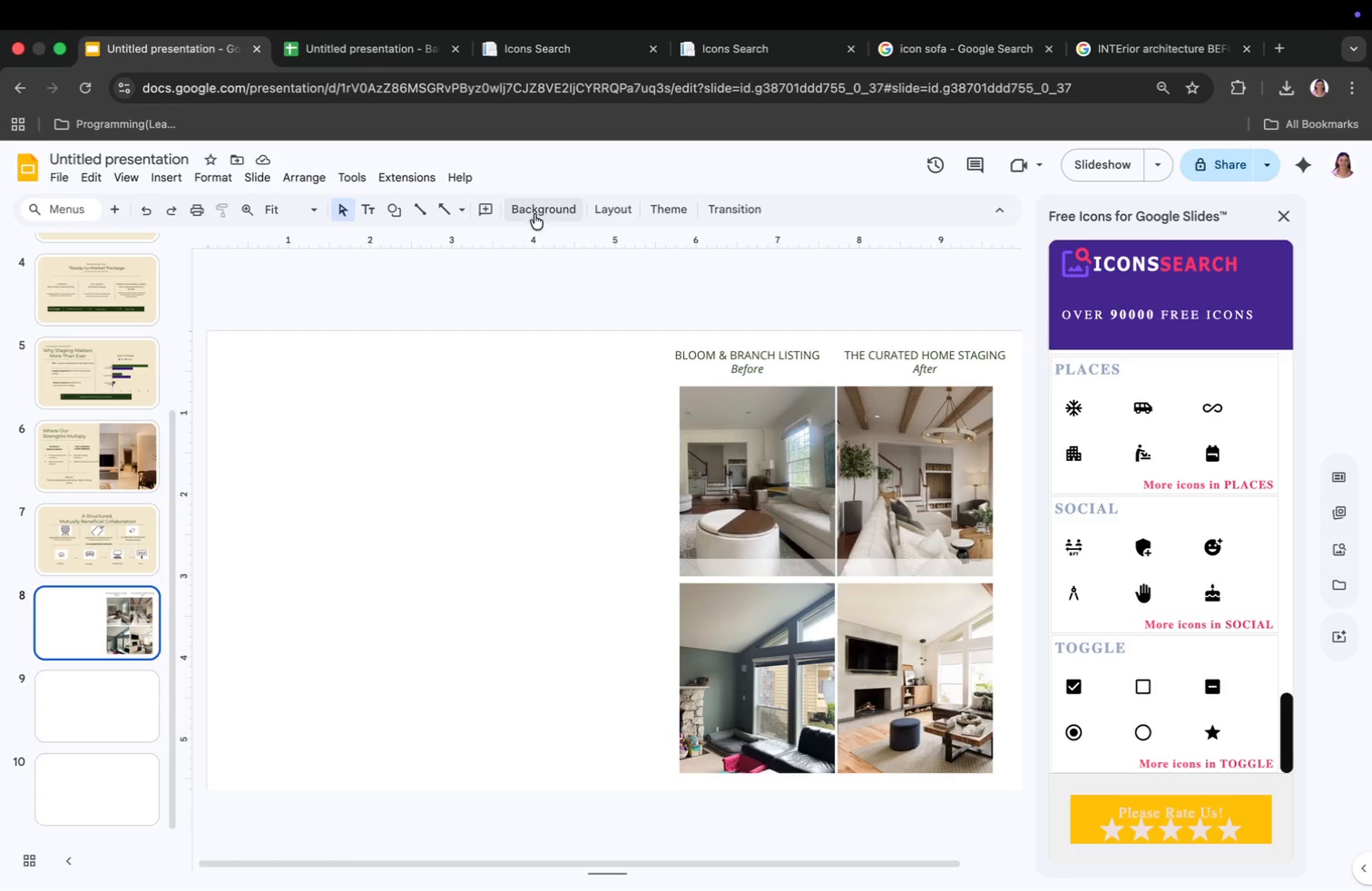 
left_click([536, 211])
 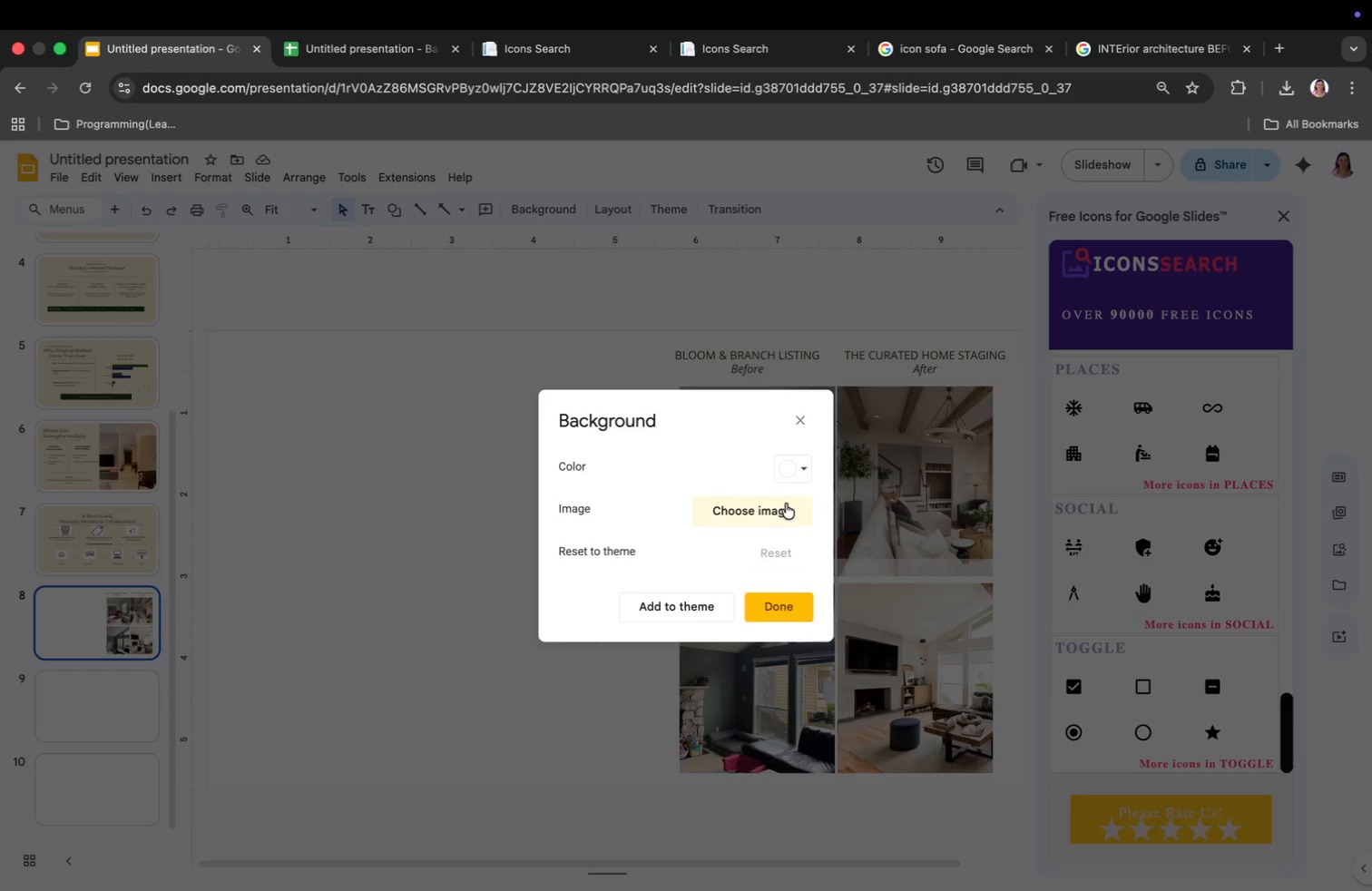 
left_click([785, 461])
 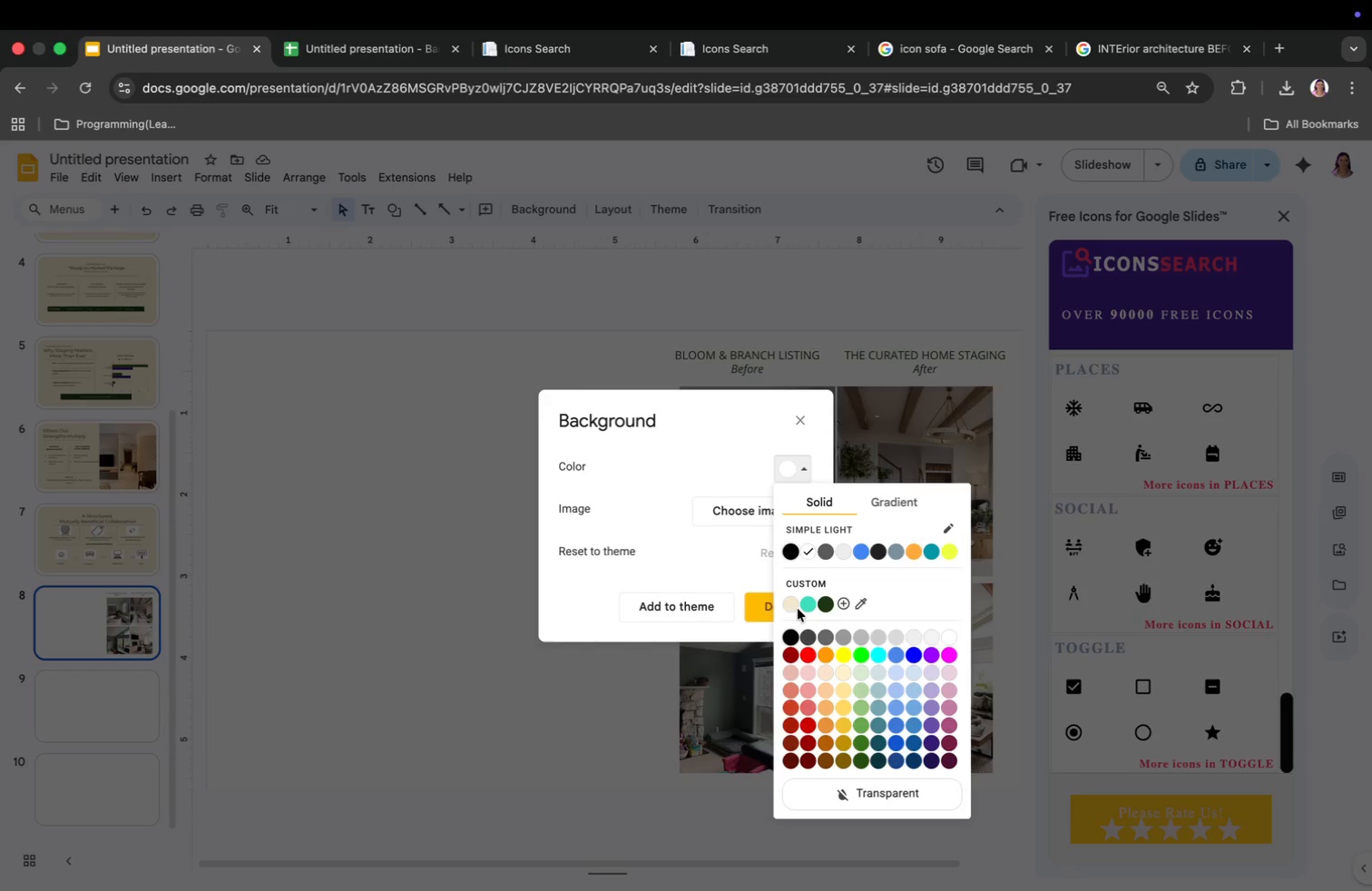 
left_click([789, 604])
 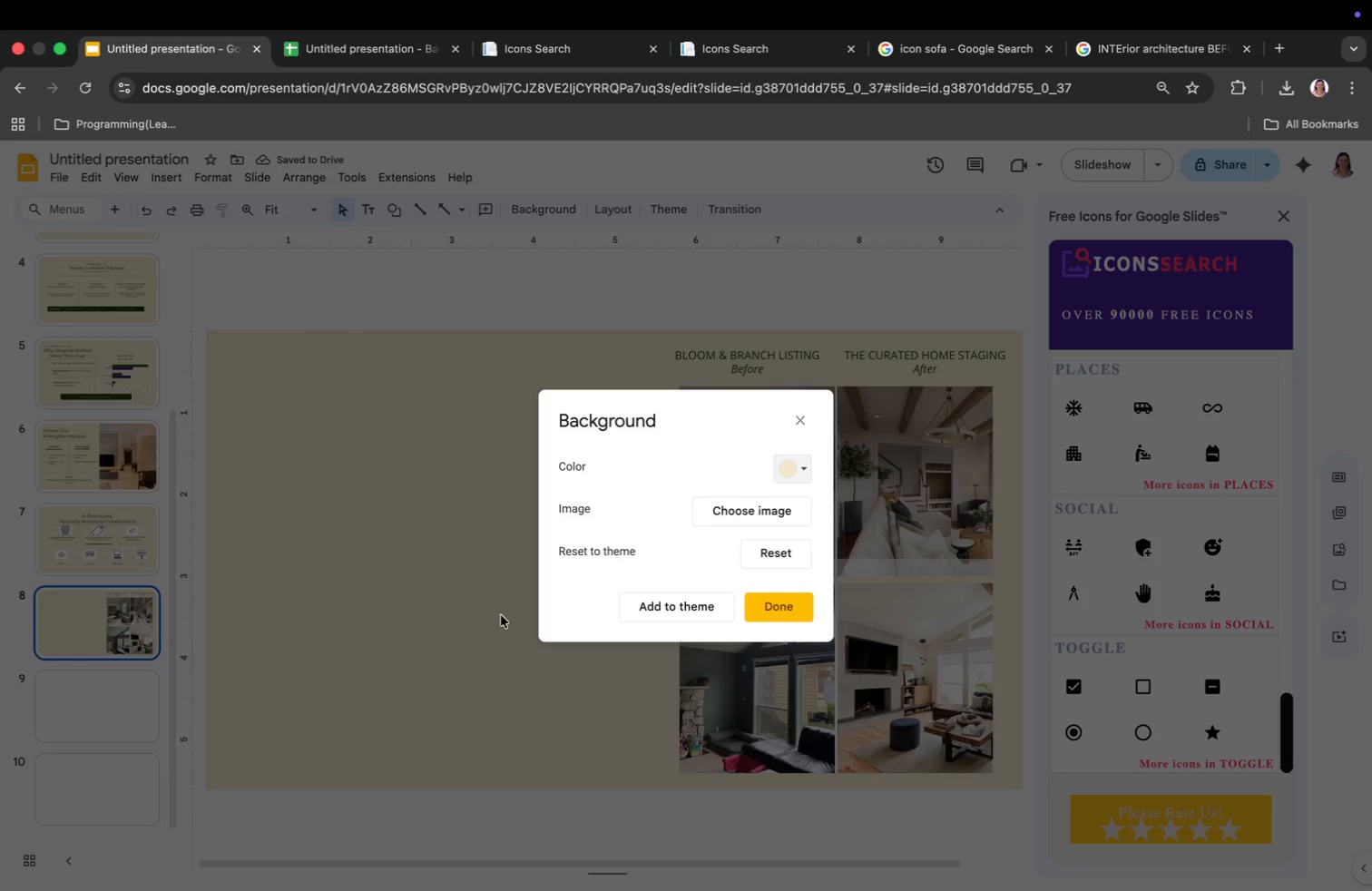 
left_click([757, 605])
 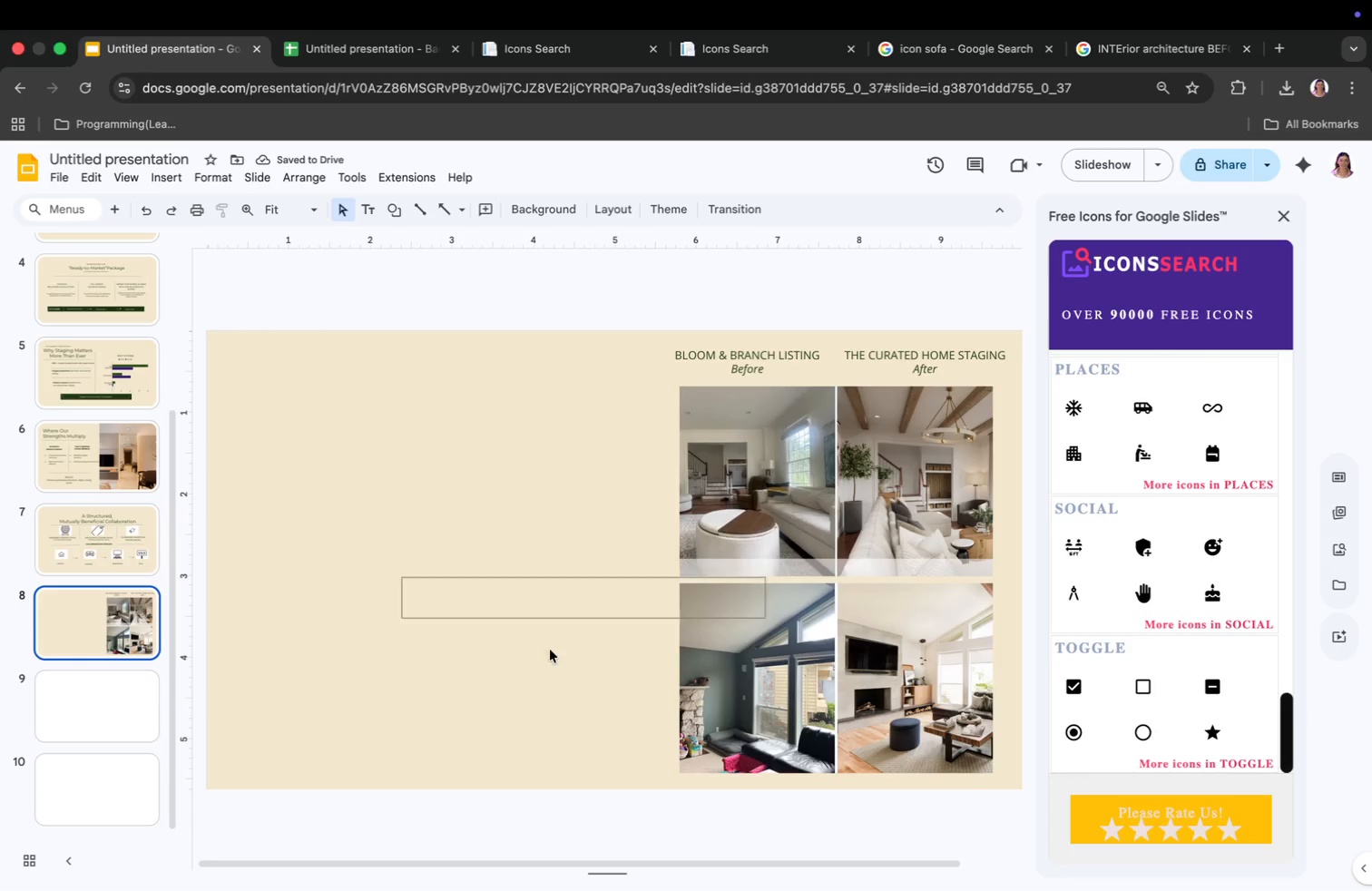 
left_click([522, 604])
 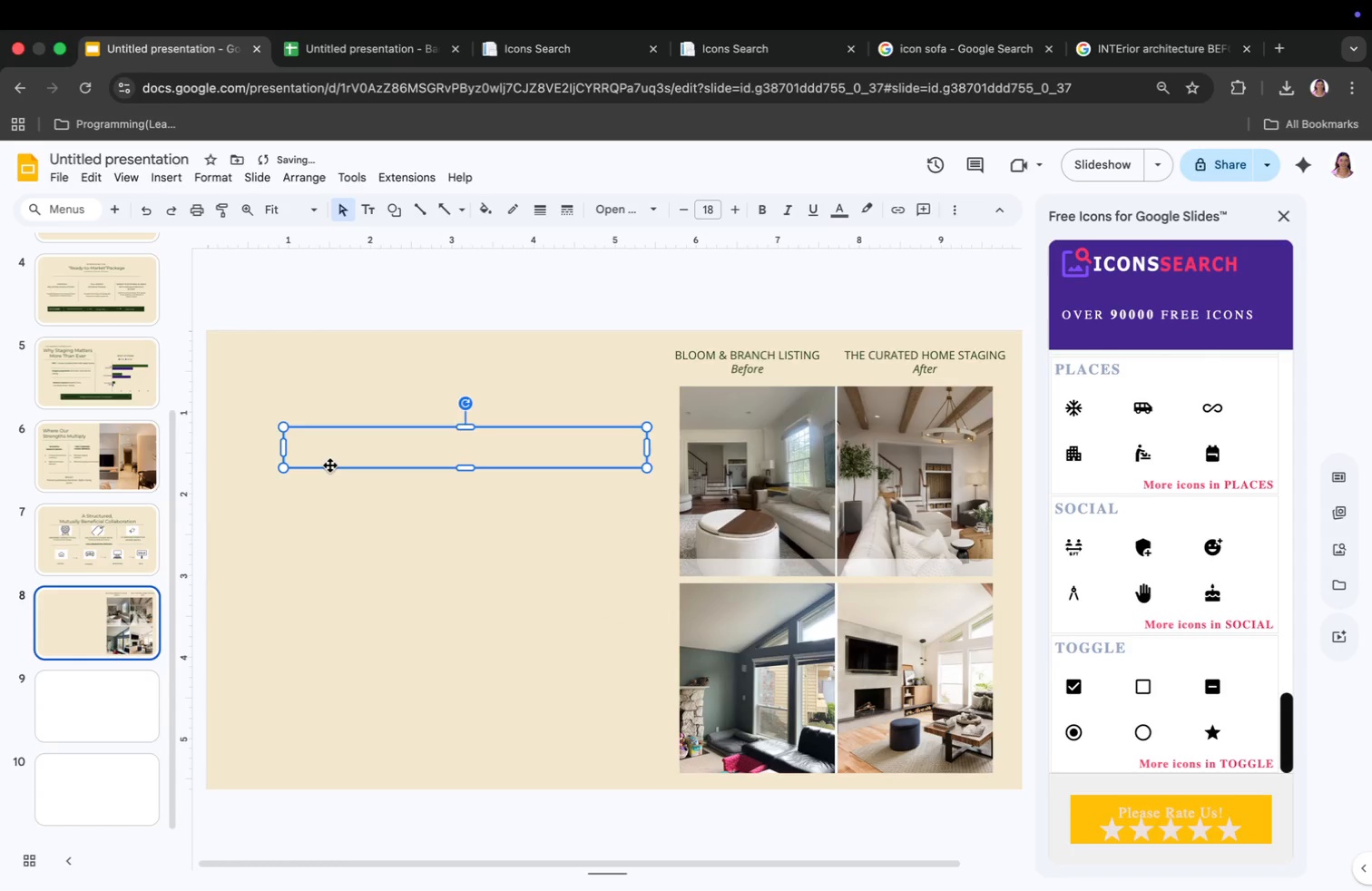 
left_click_drag(start_coordinate=[521, 602], to_coordinate=[403, 452])
 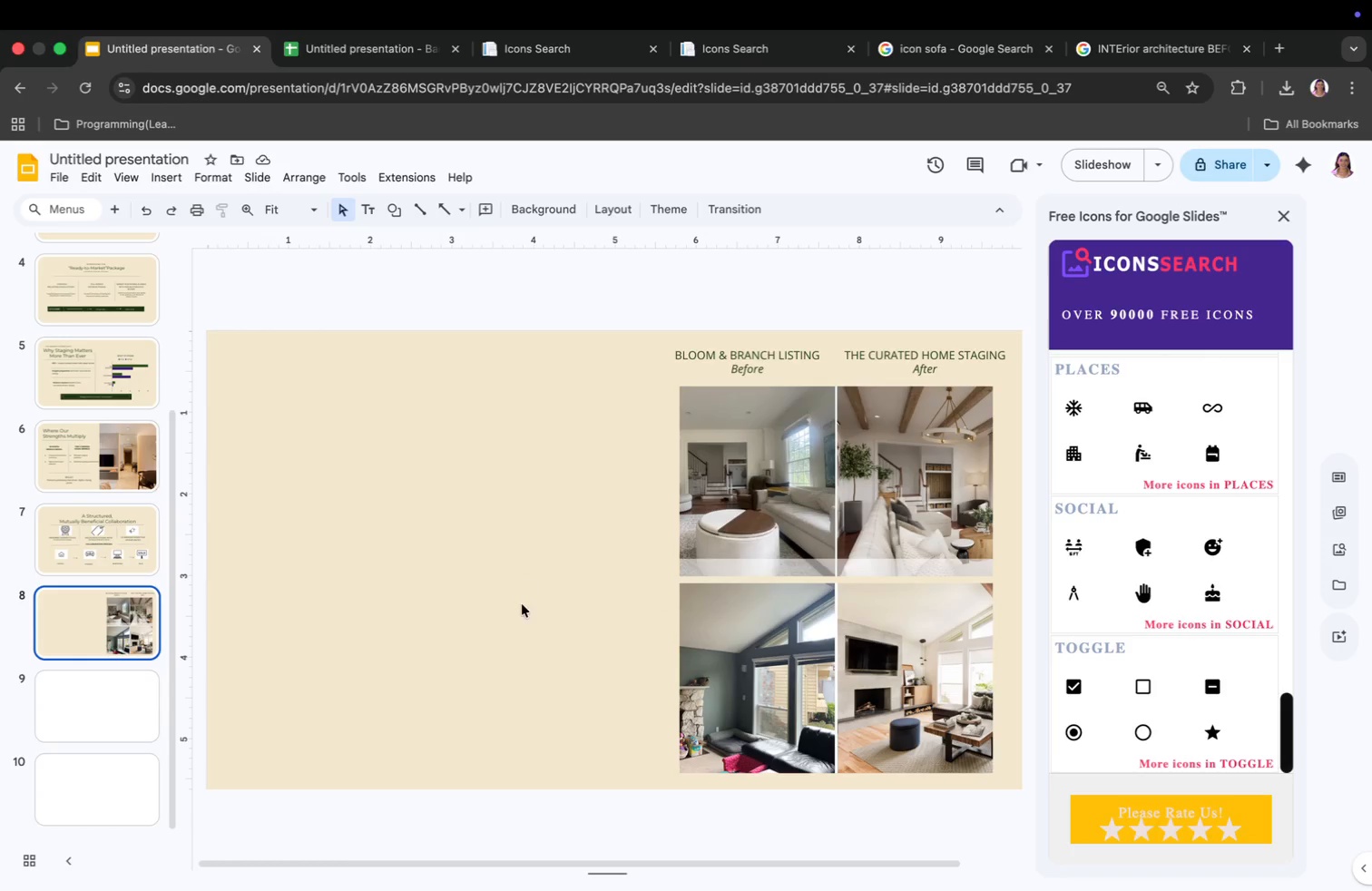 
left_click([406, 453])
 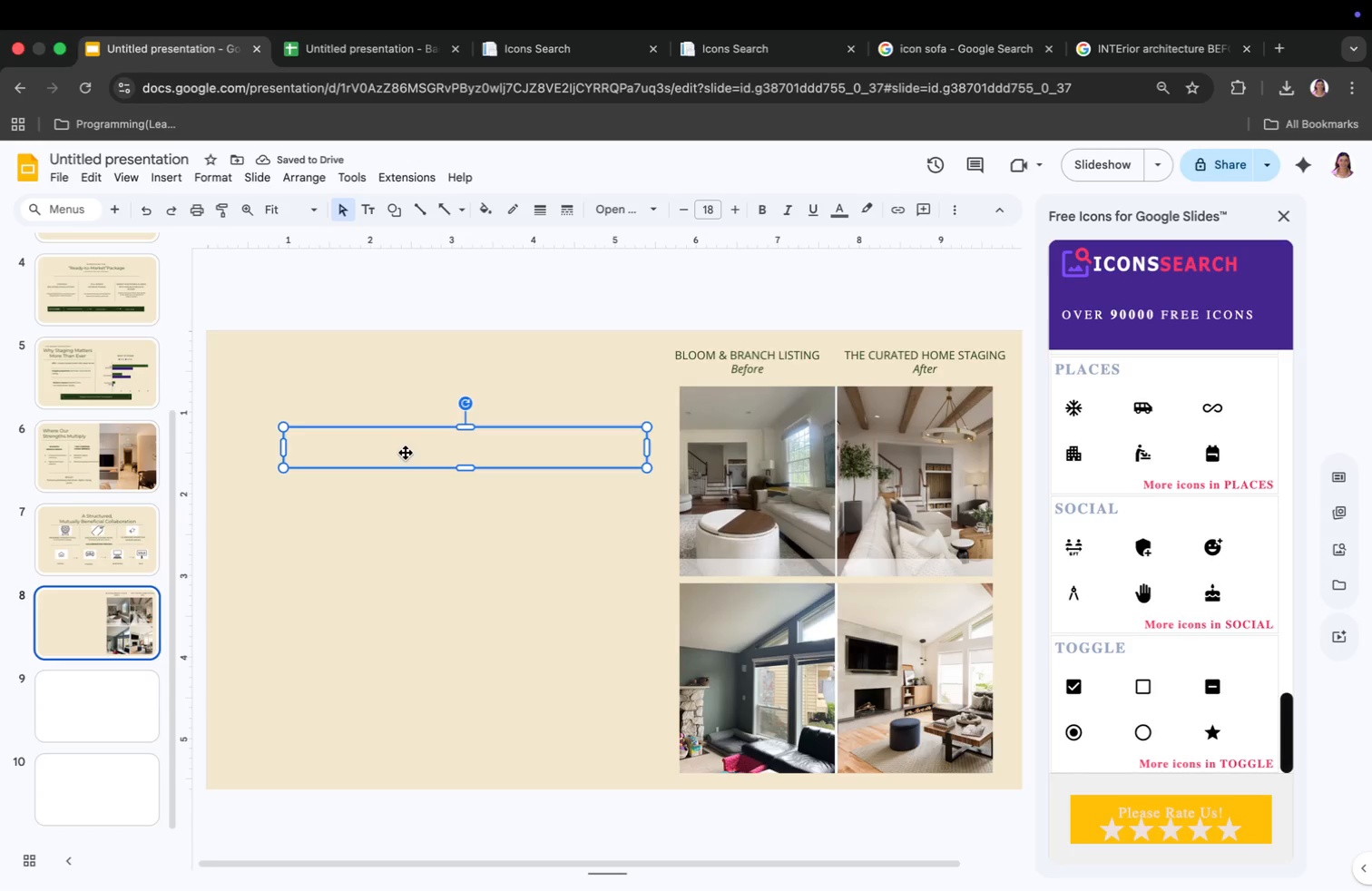 
type(Aligned Aes)
 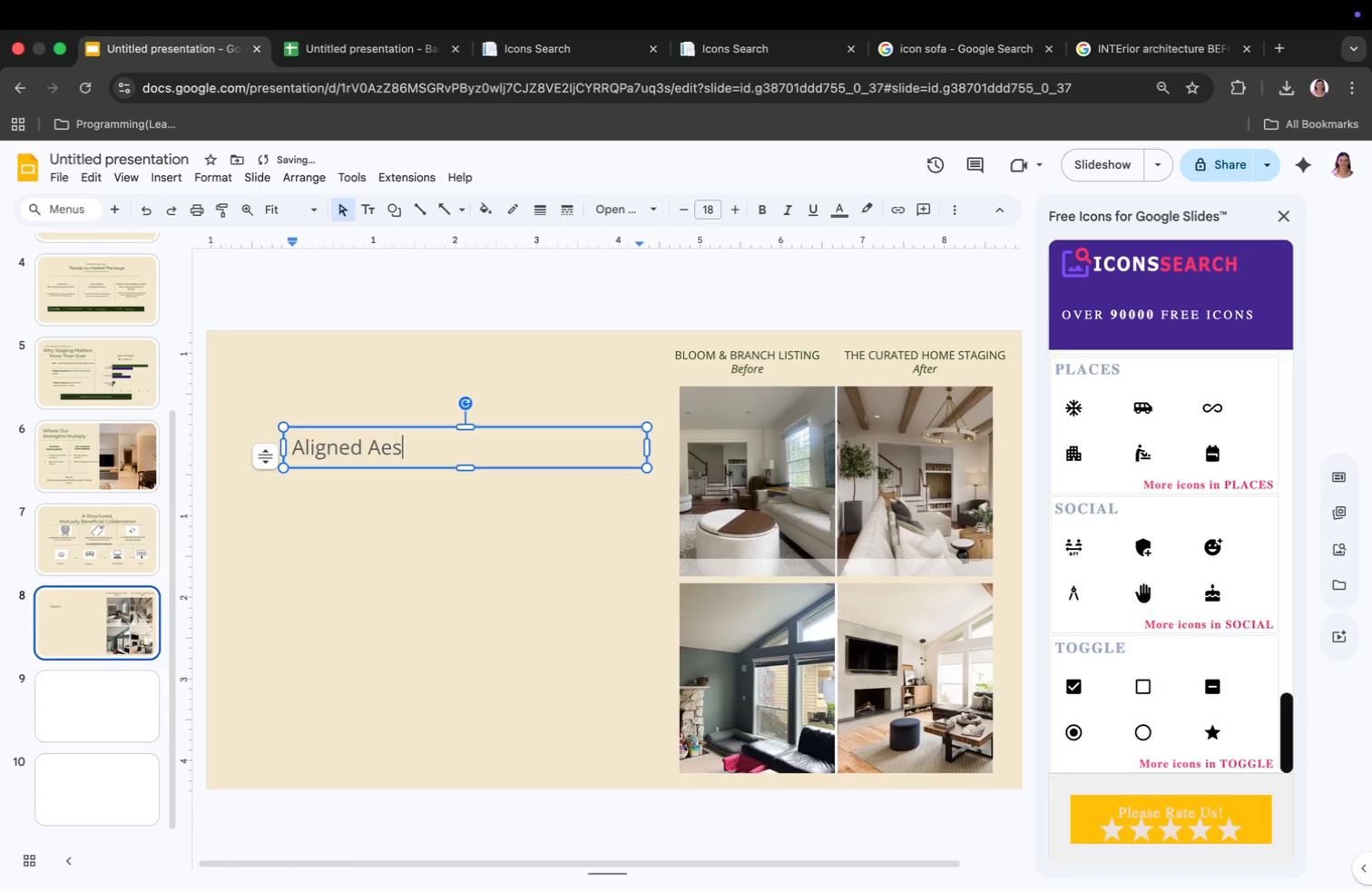 
type(thetics, Shared Vision)
 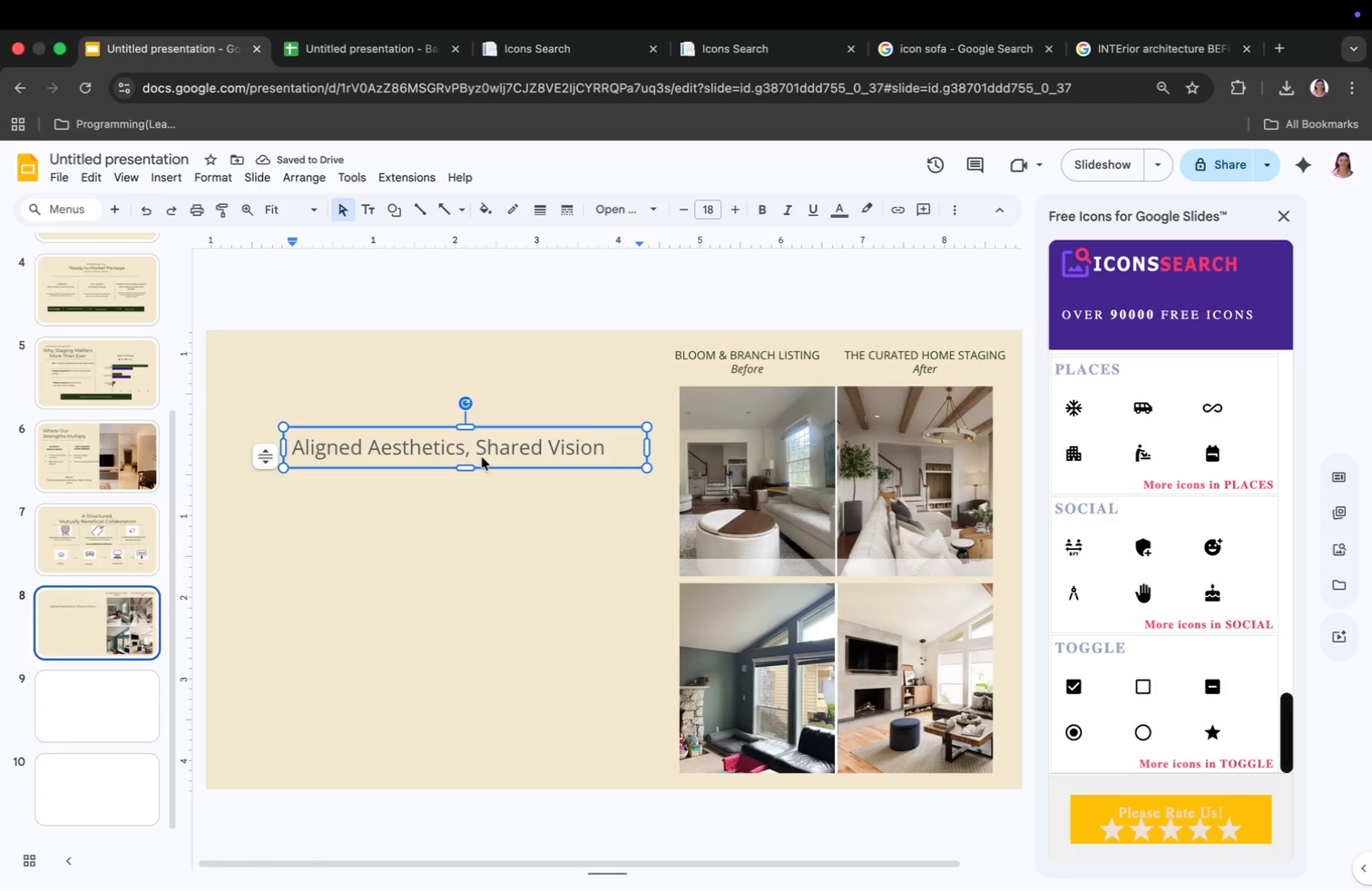 
key(Enter)
 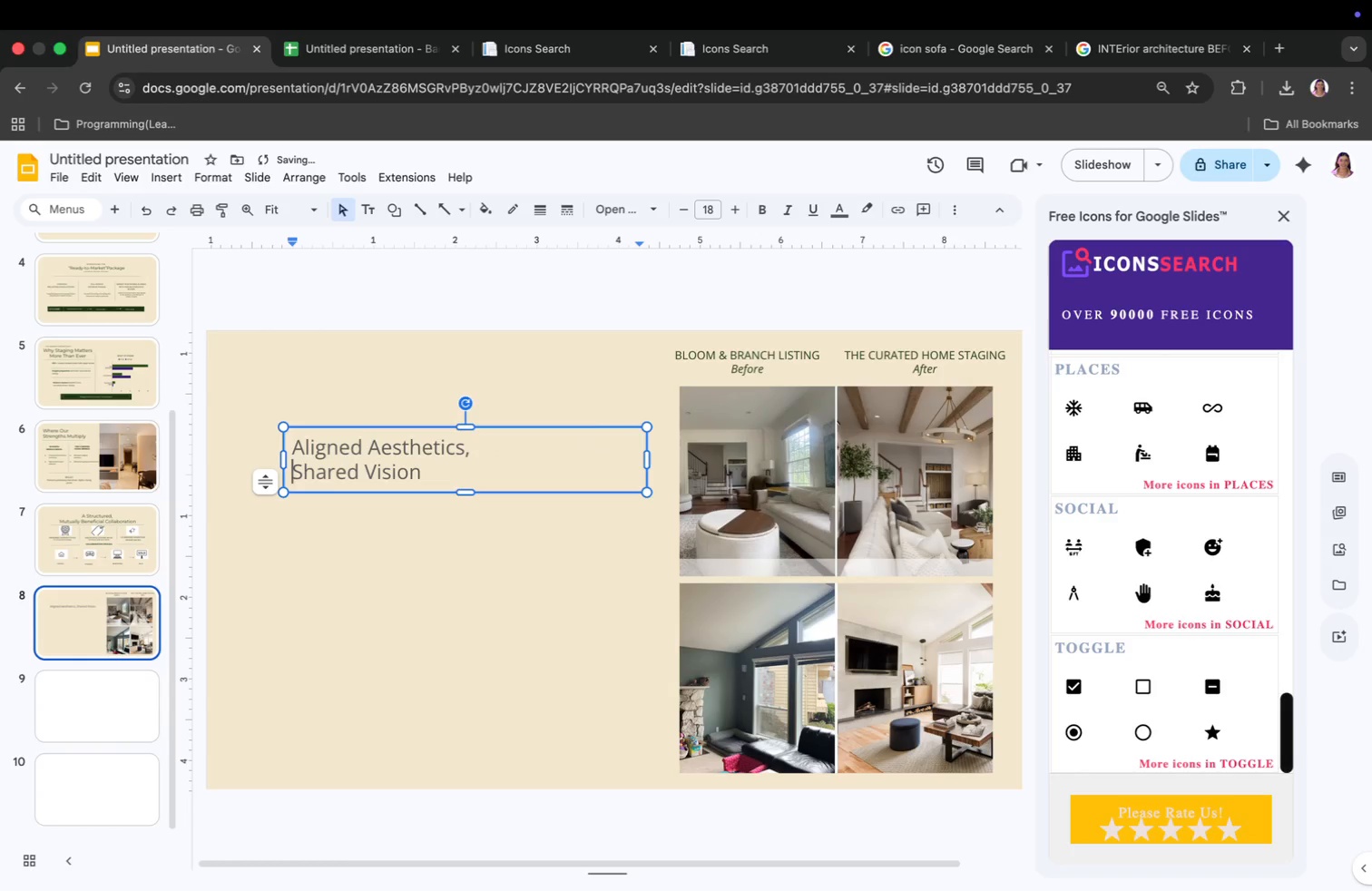 
left_click_drag(start_coordinate=[650, 461], to_coordinate=[607, 446])
 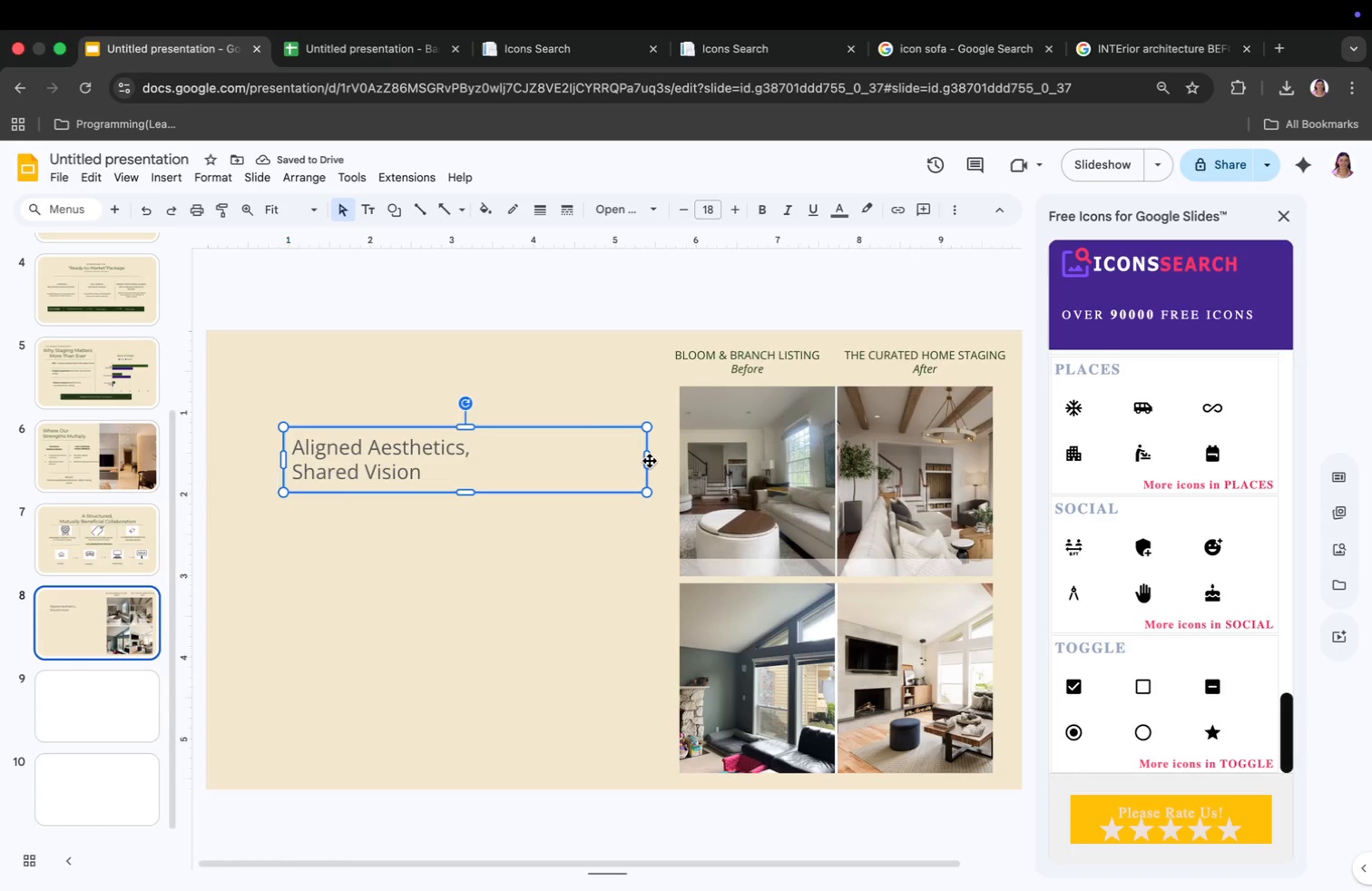 
left_click_drag(start_coordinate=[603, 446], to_coordinate=[450, 455])
 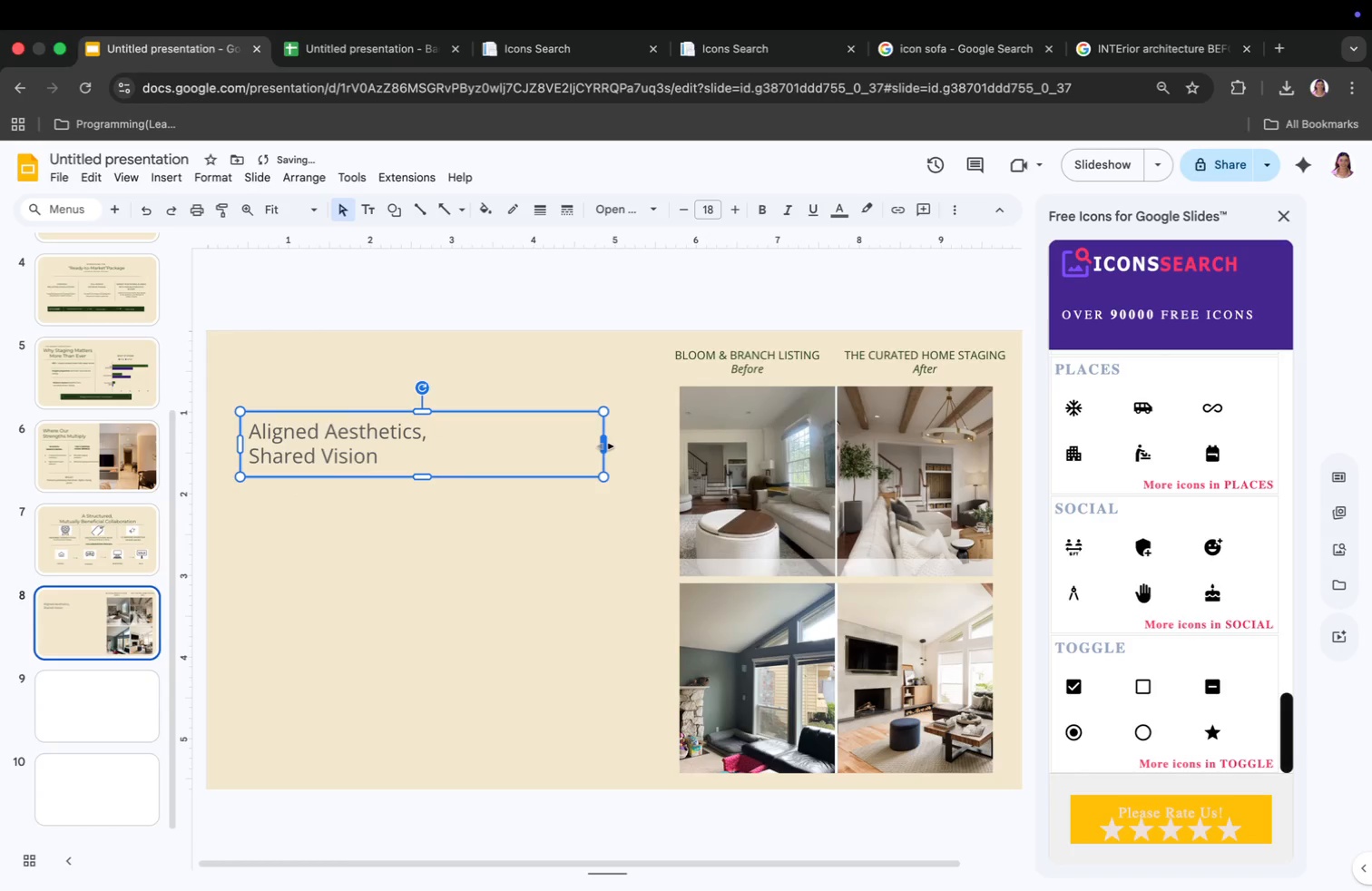 
left_click_drag(start_coordinate=[99, 566], to_coordinate=[101, 561])
 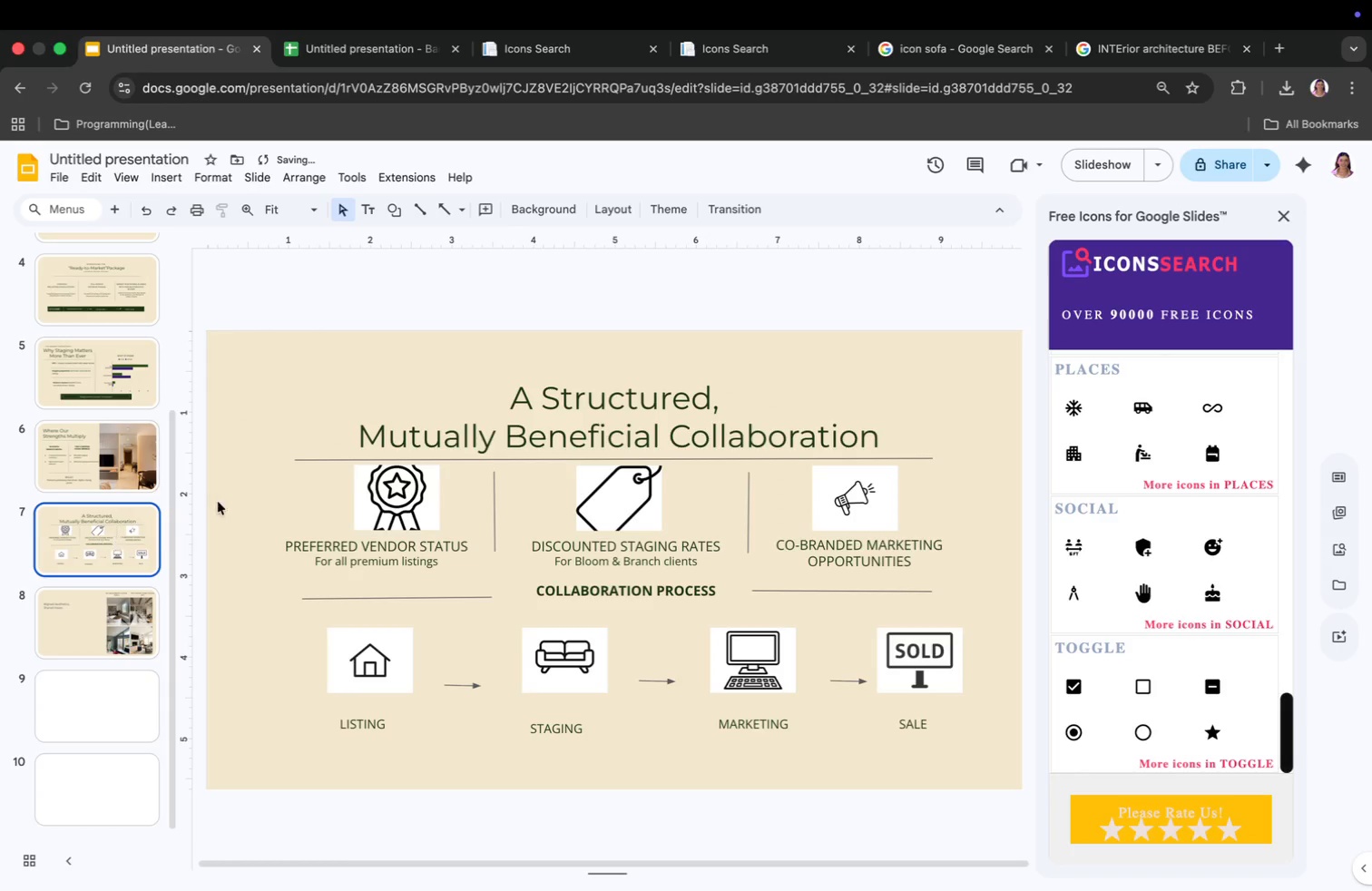 
left_click([583, 431])
 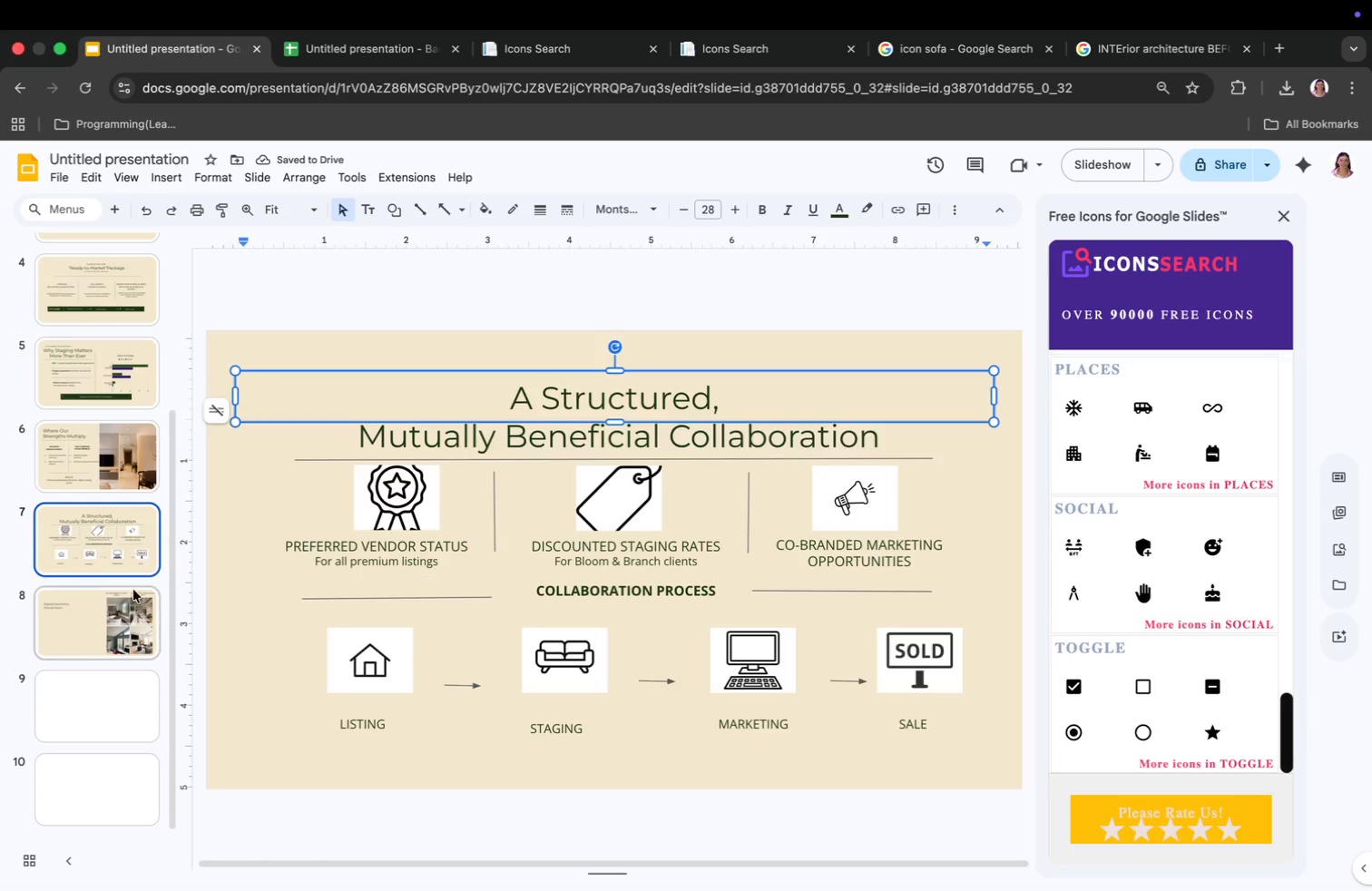 
left_click([70, 615])
 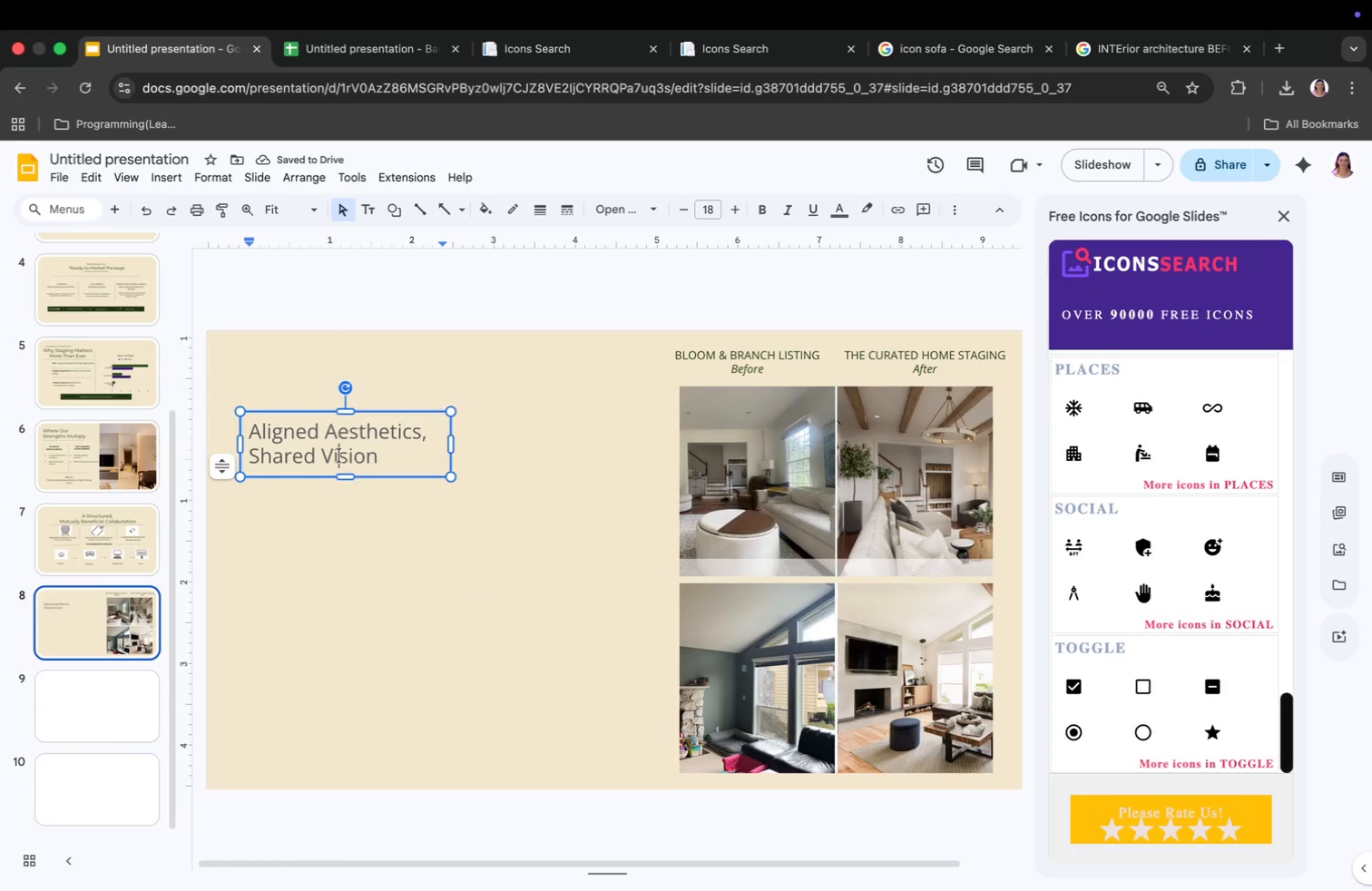 
key(Meta+CommandLeft)
 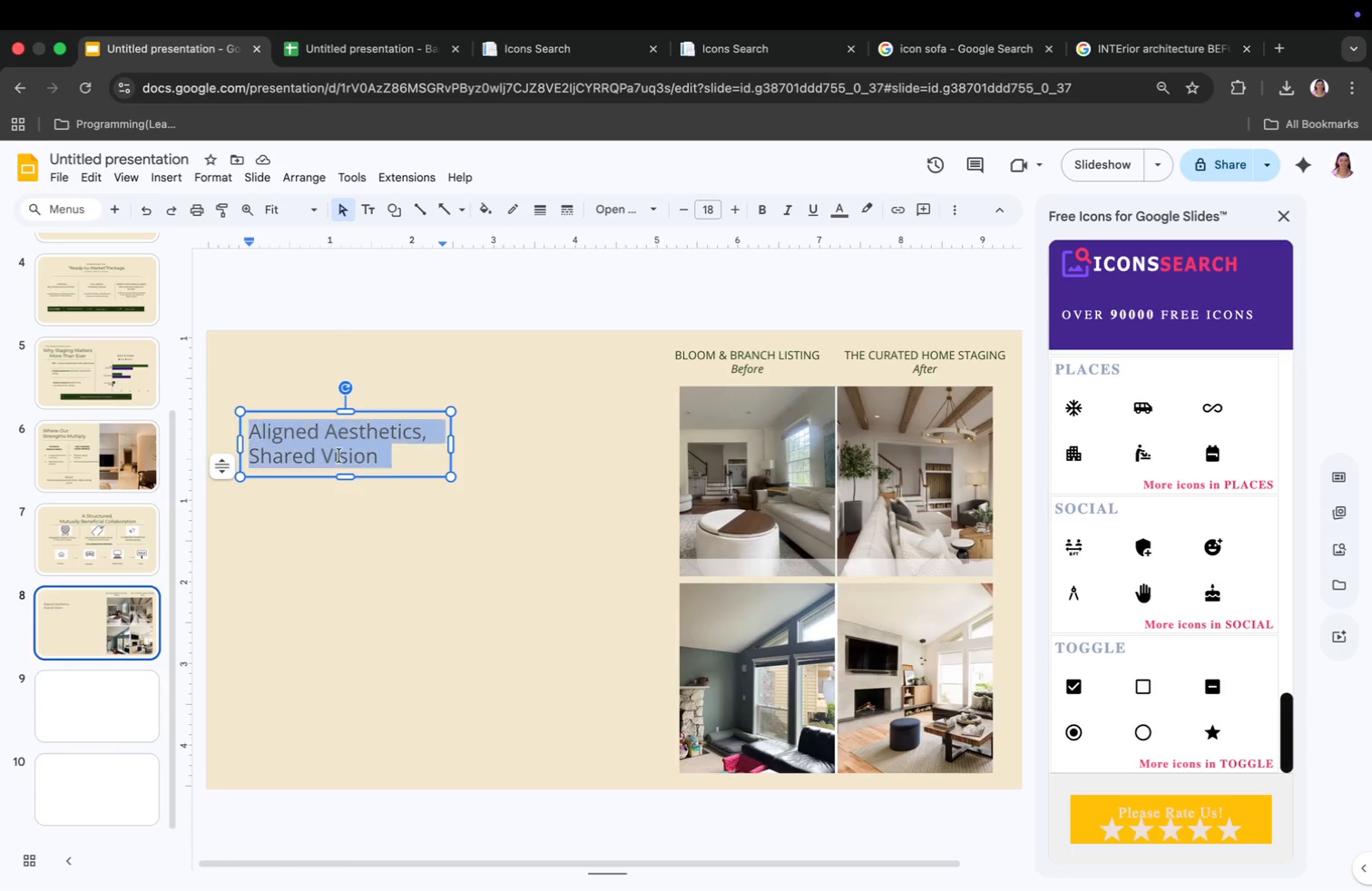 
key(Meta+A)
 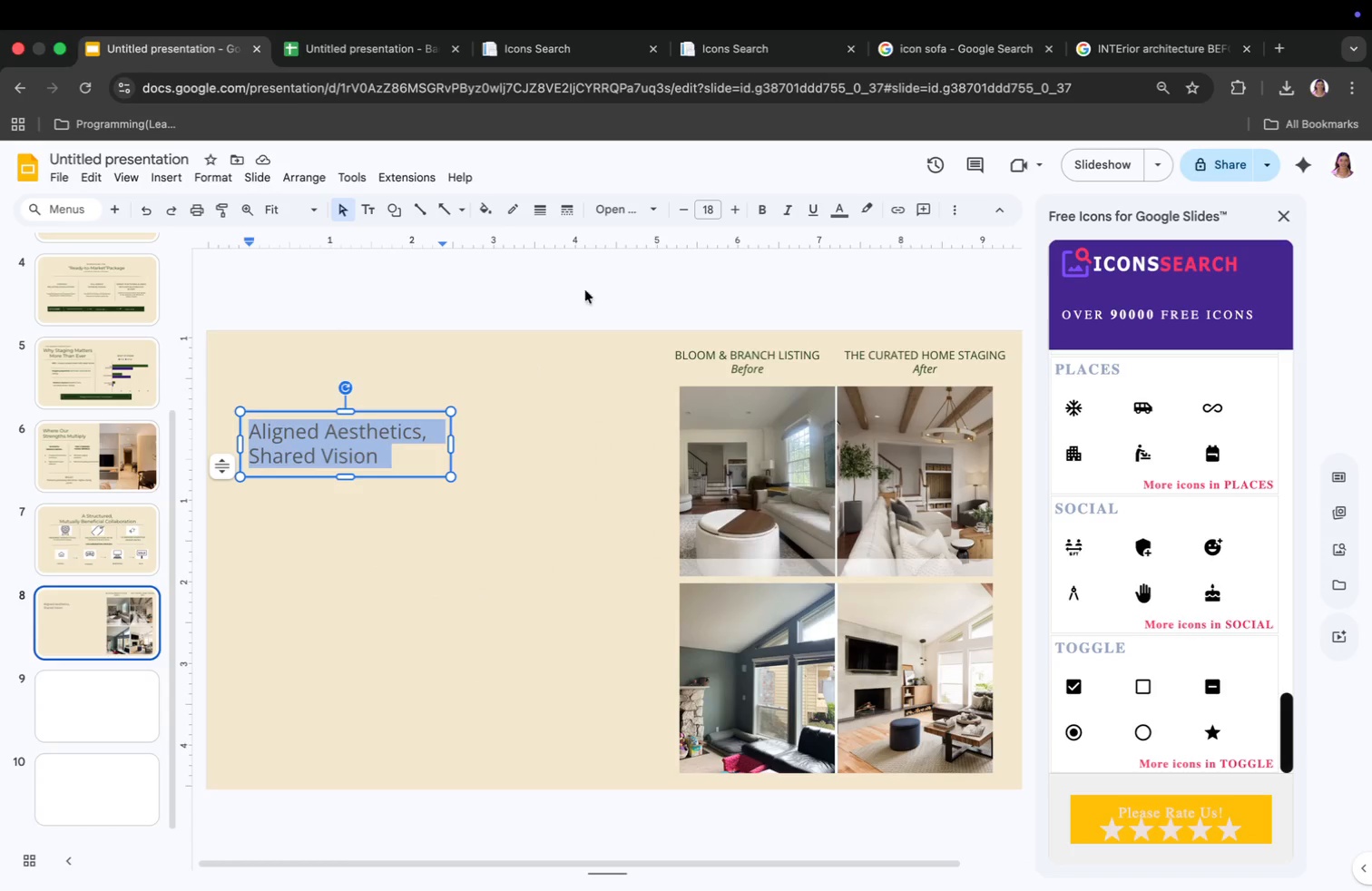 
hold_key(key=2, duration=0.64)
 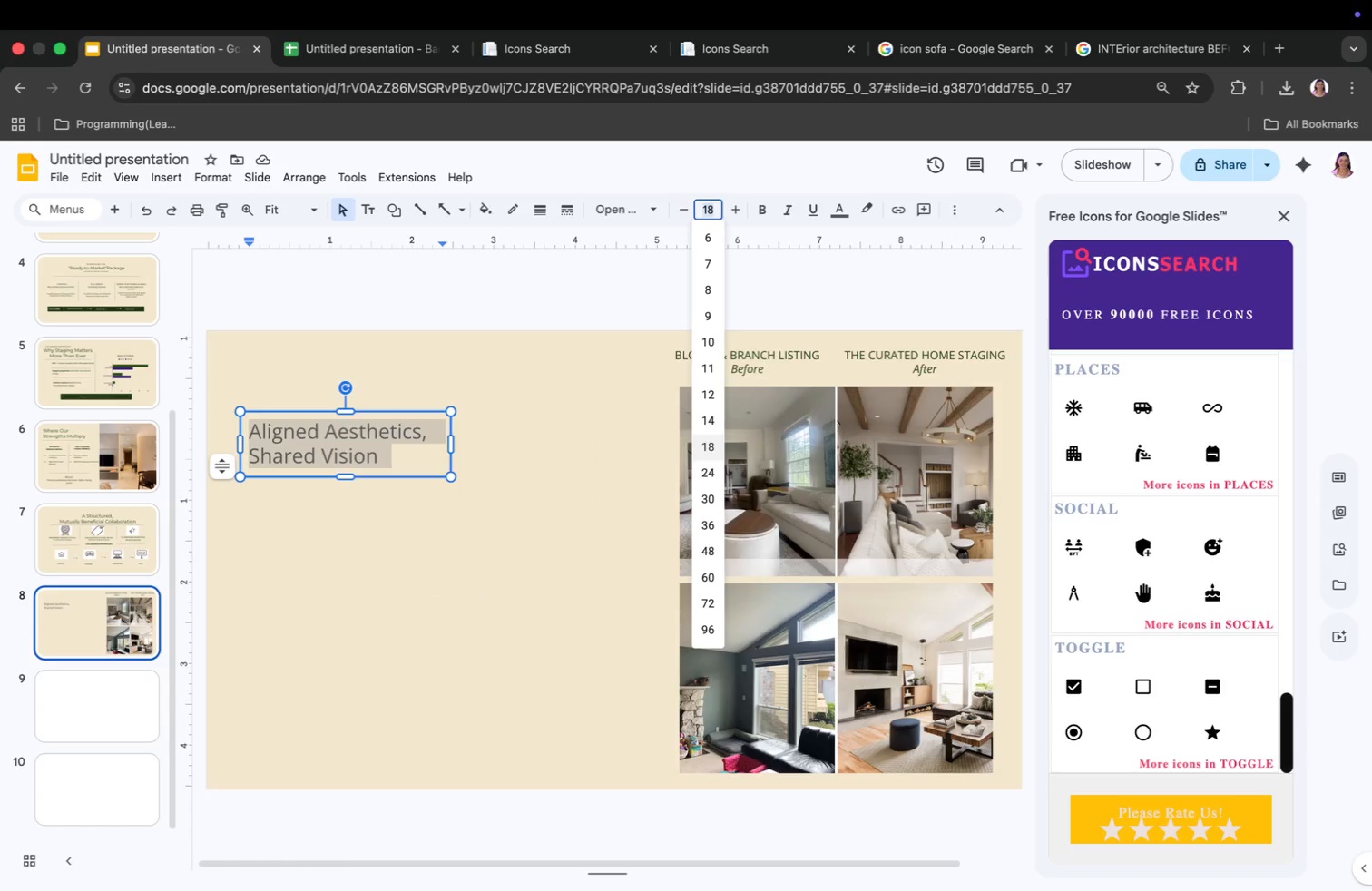 
key(8)
 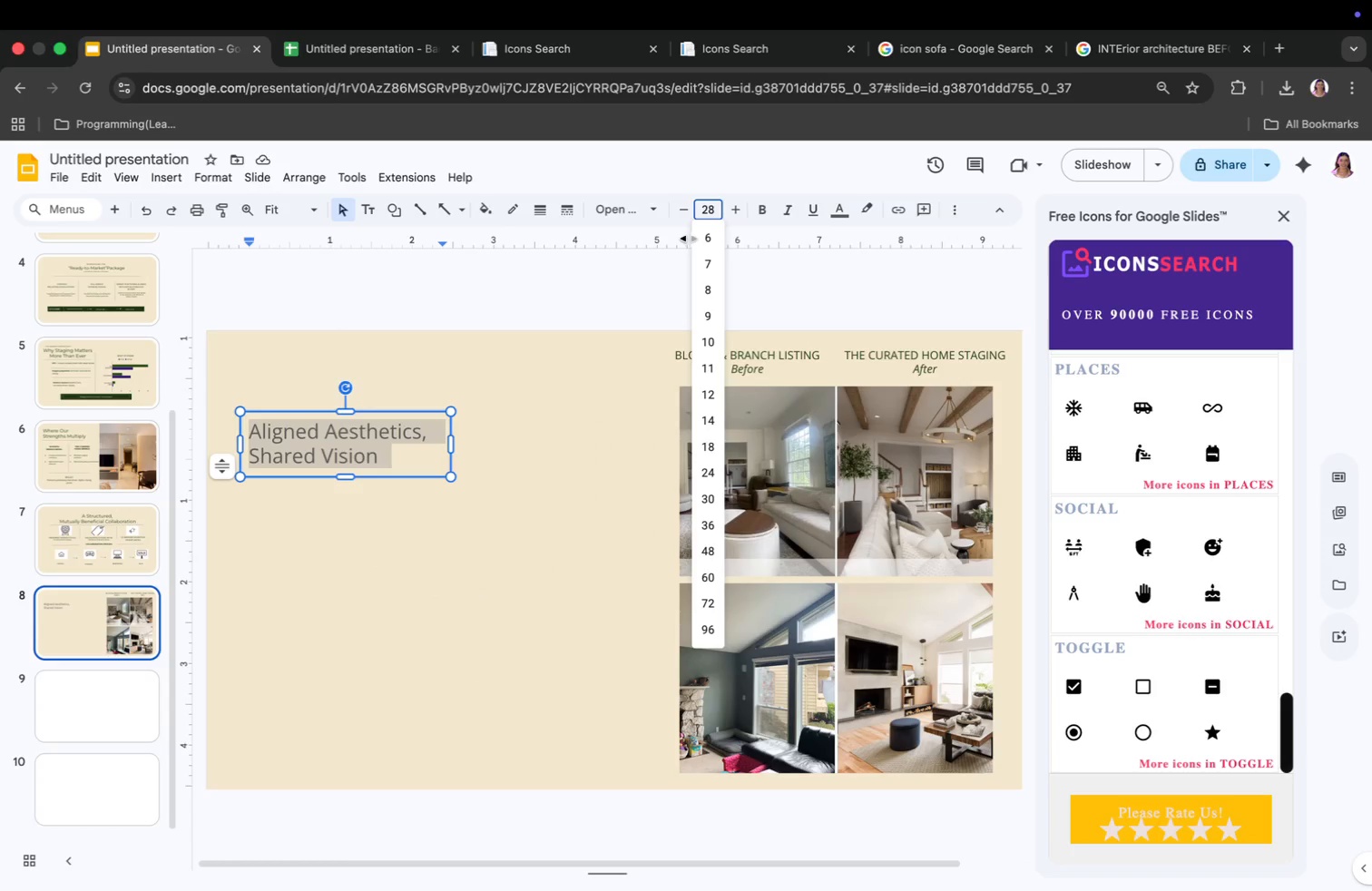 
key(Enter)
 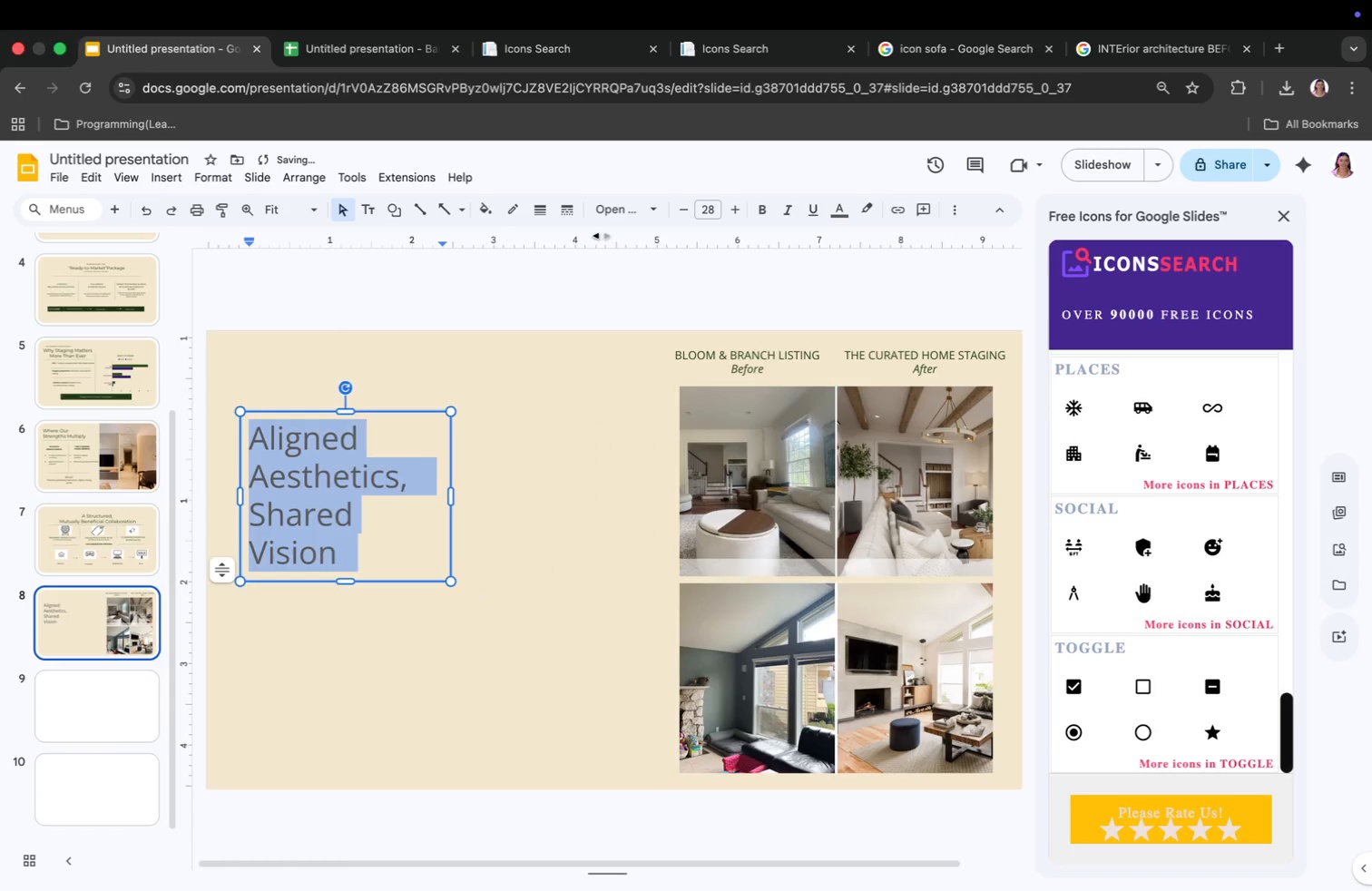 
left_click([628, 202])
 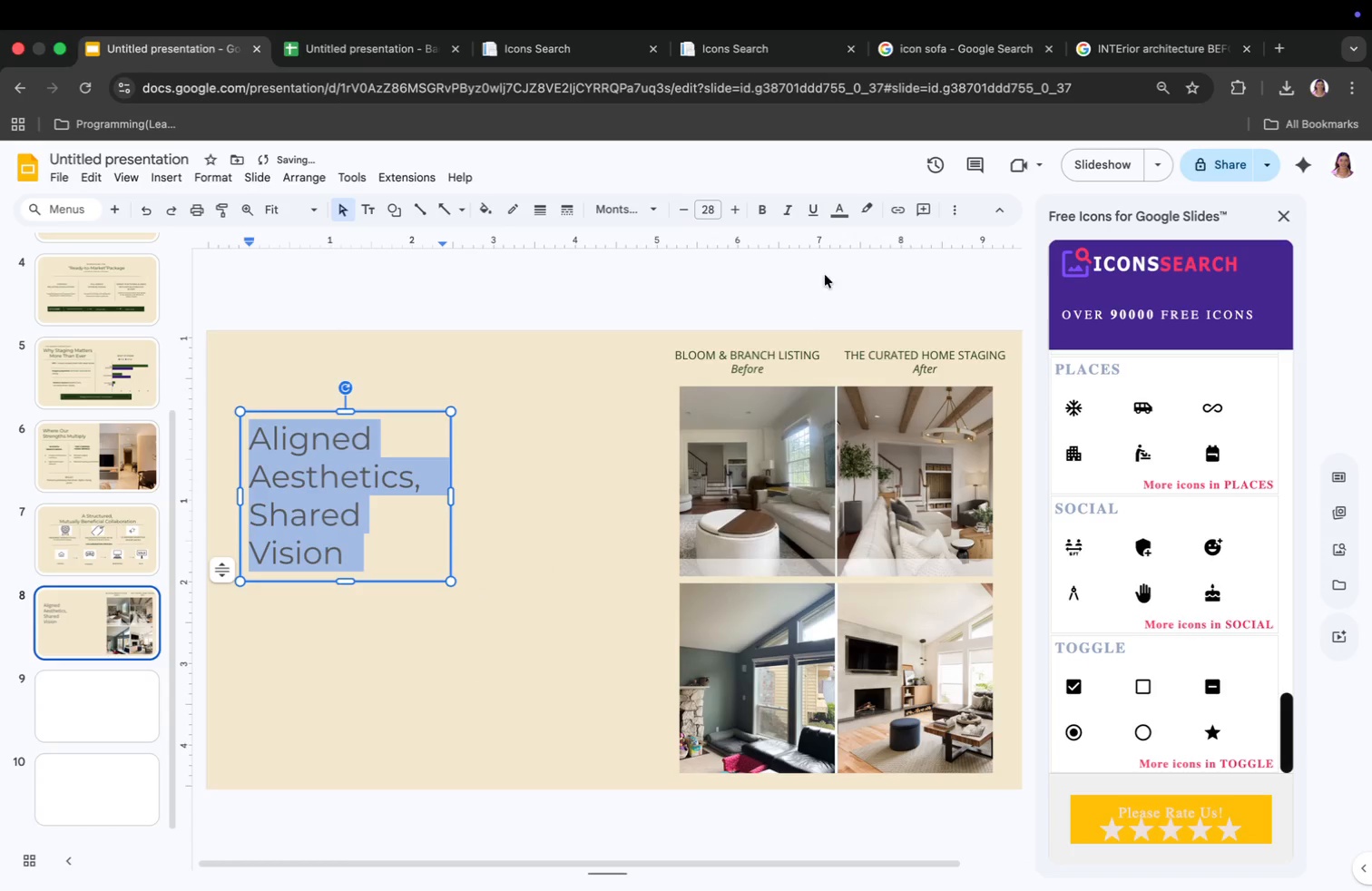 
left_click([839, 214])
 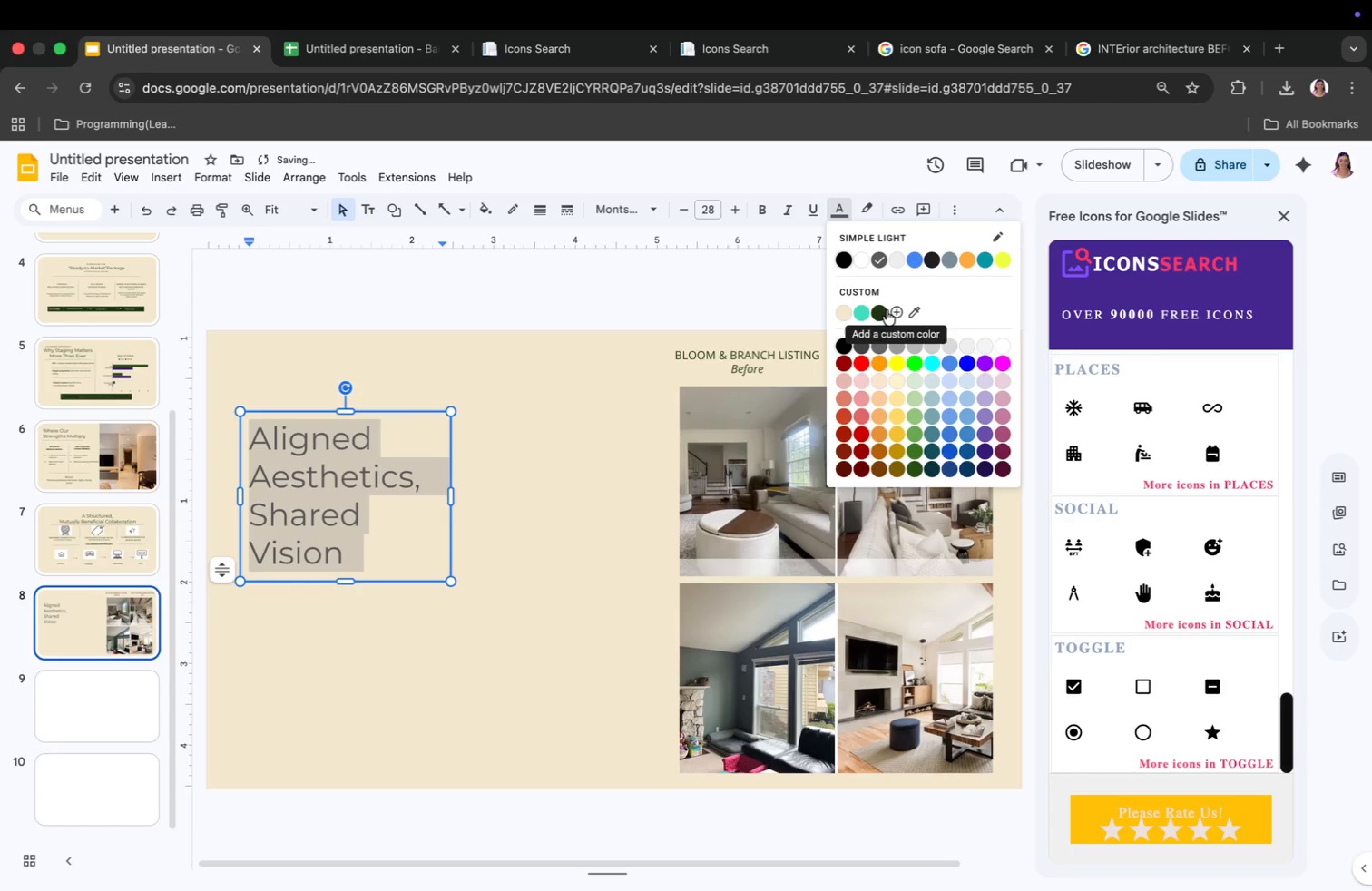 
left_click([879, 314])
 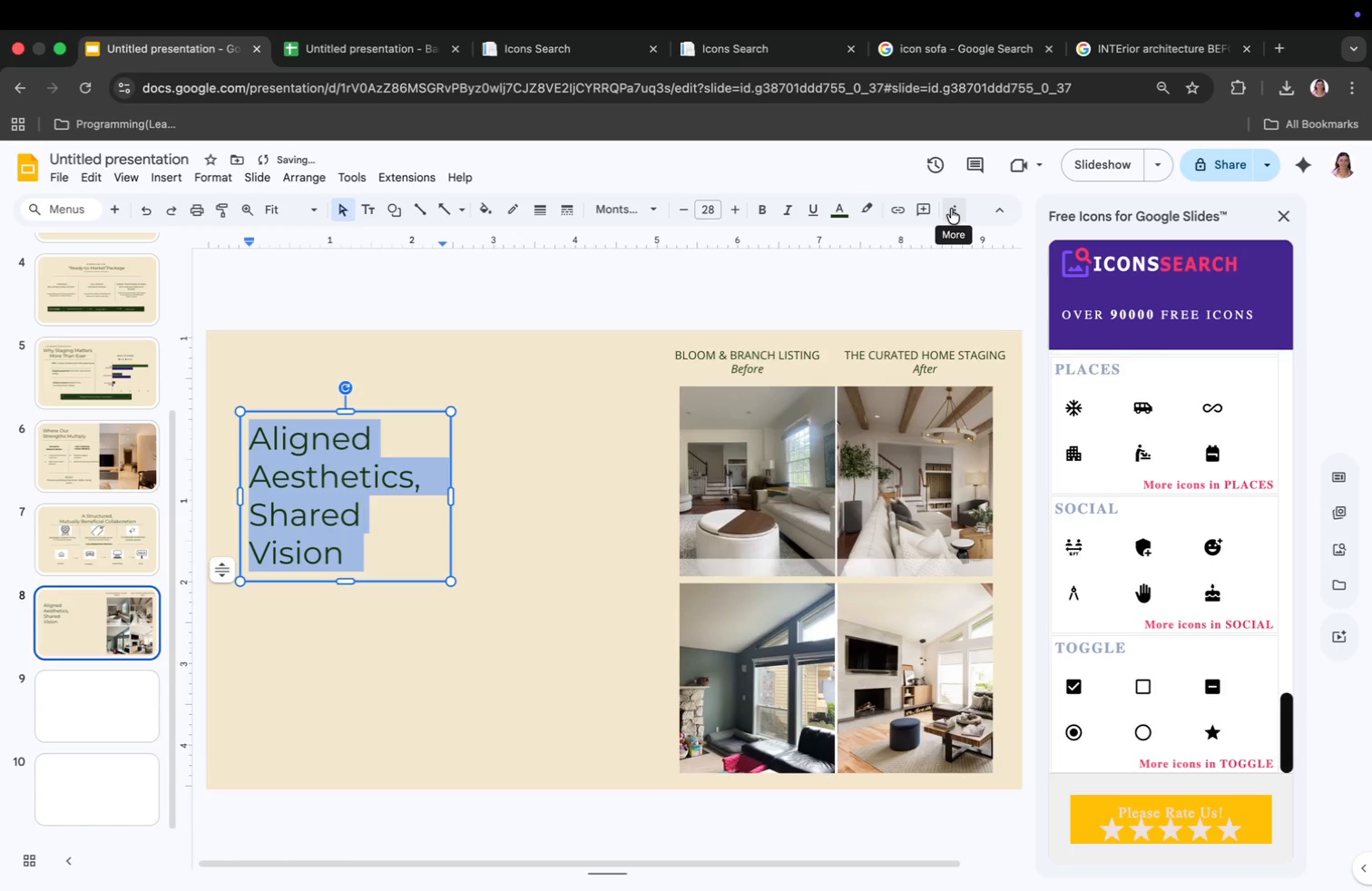 
left_click([951, 209])
 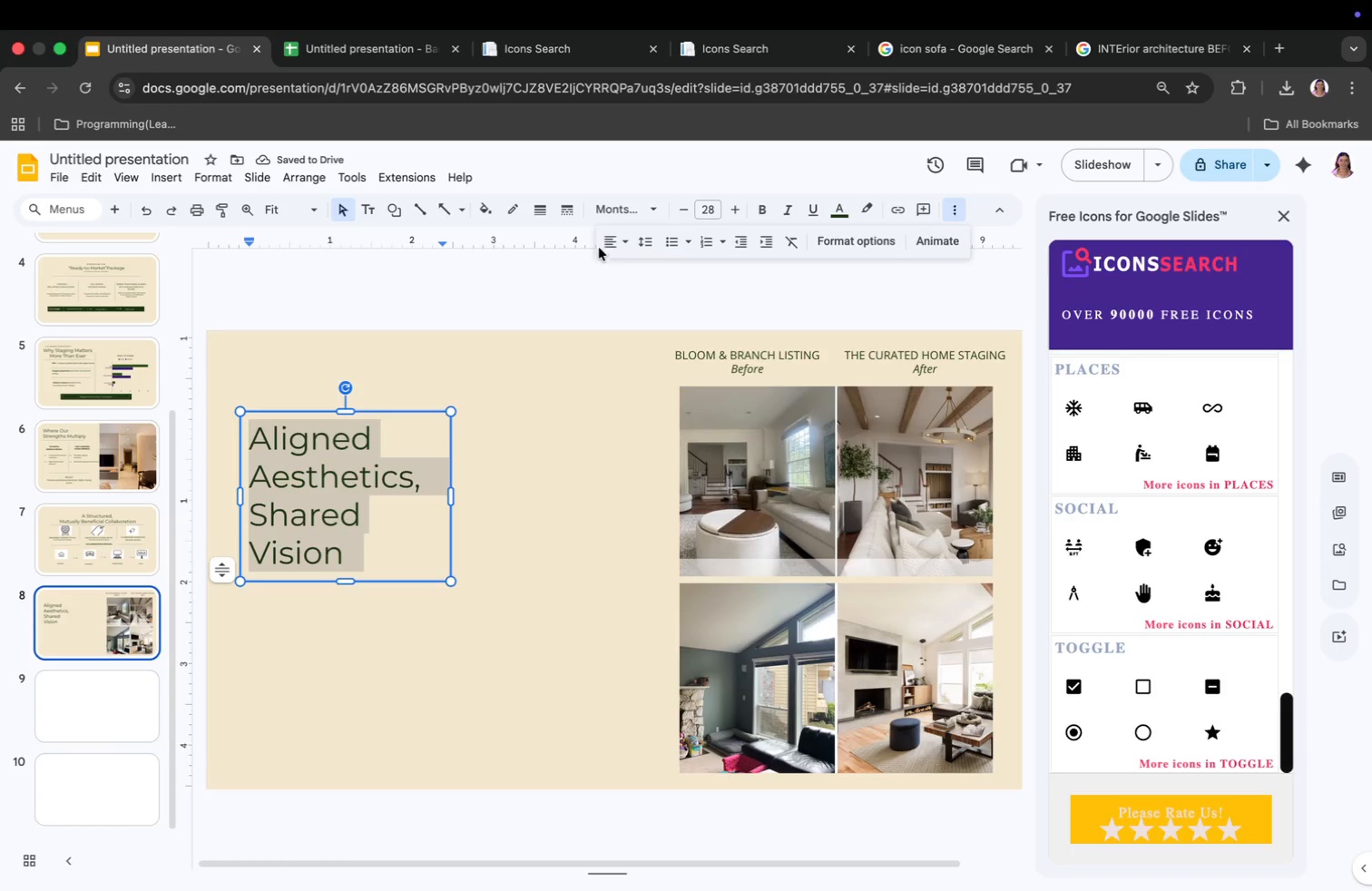 
left_click([603, 244])
 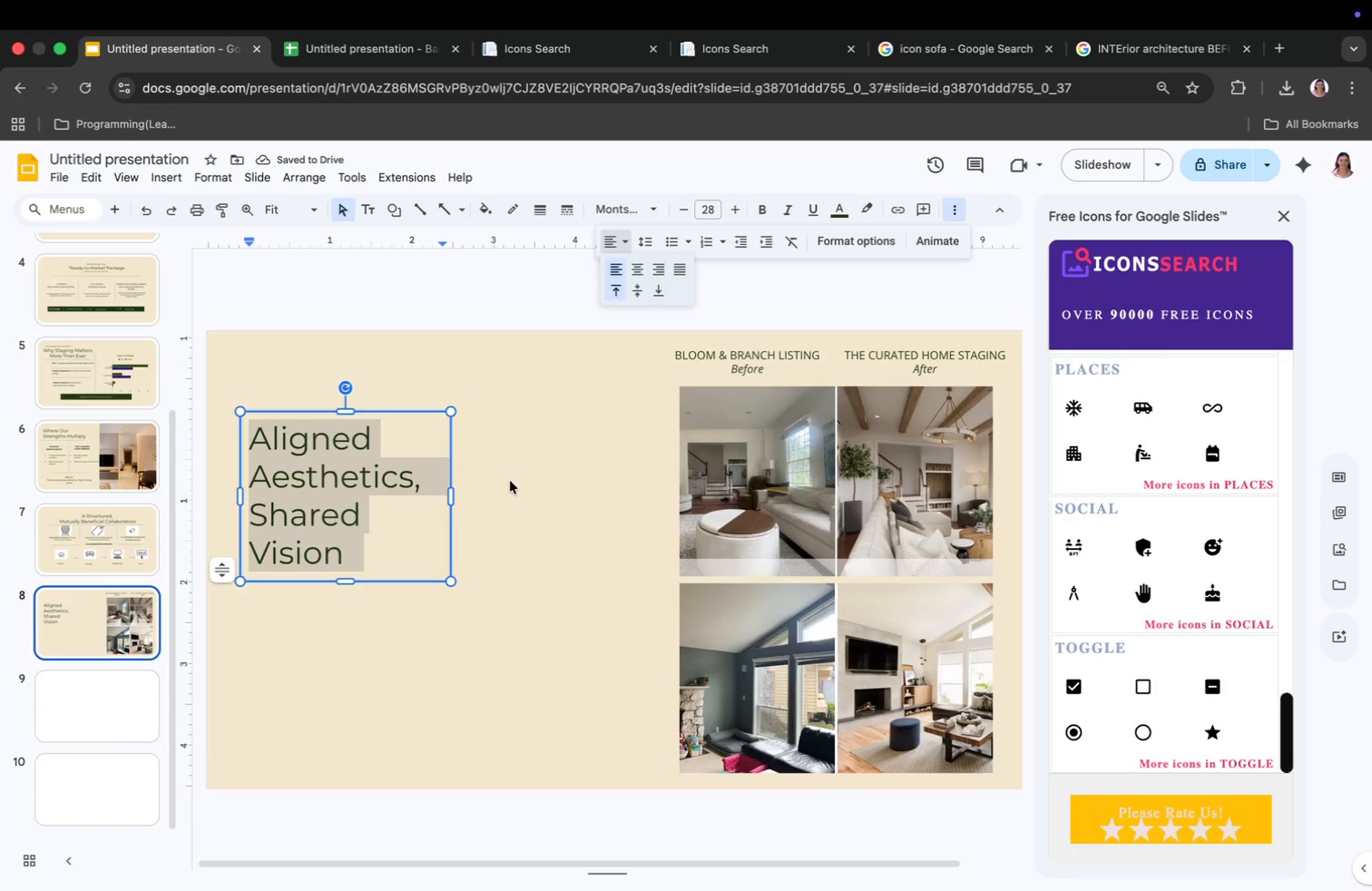 
left_click([406, 477])
 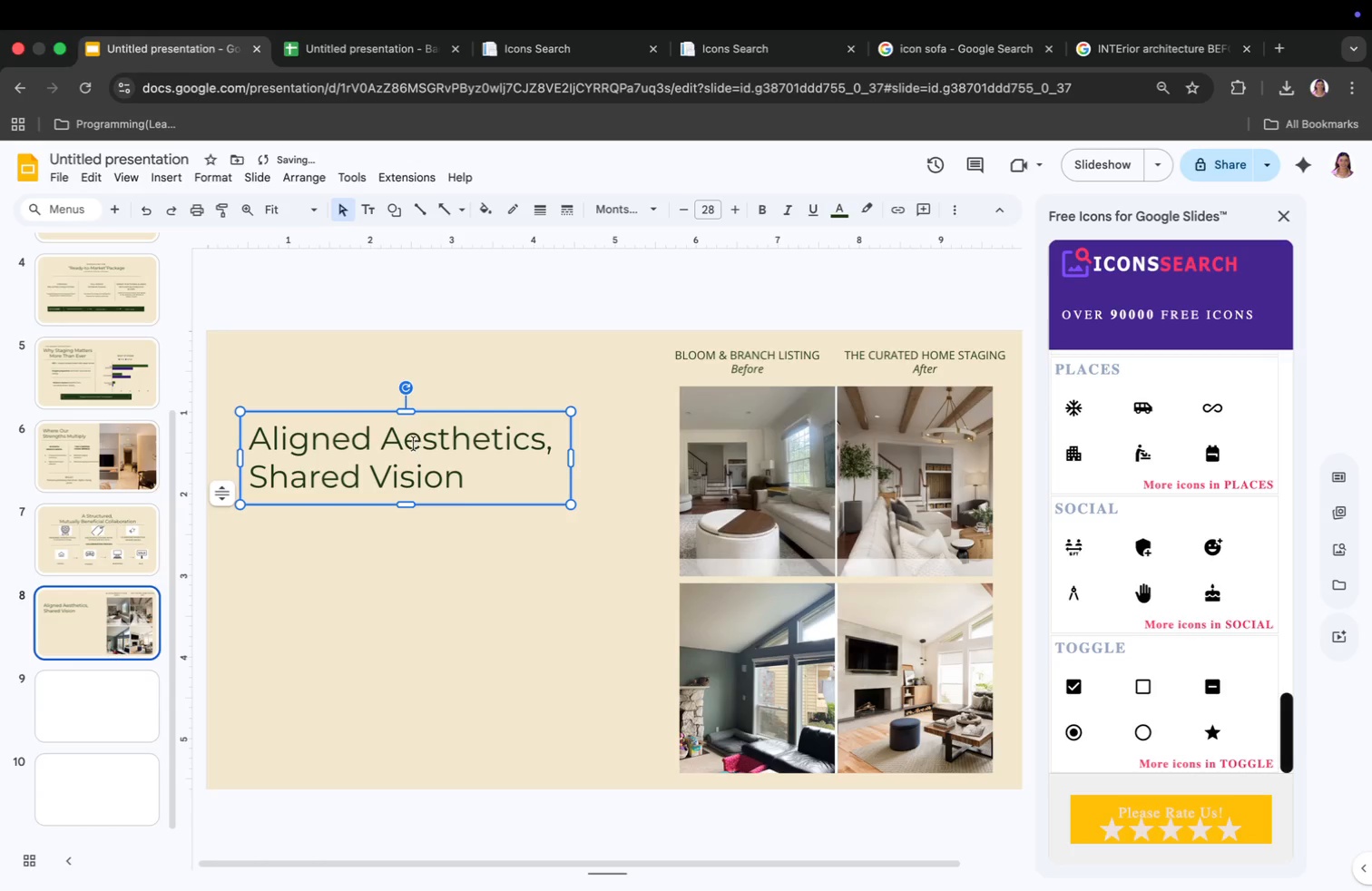 
left_click_drag(start_coordinate=[449, 496], to_coordinate=[570, 501])
 